 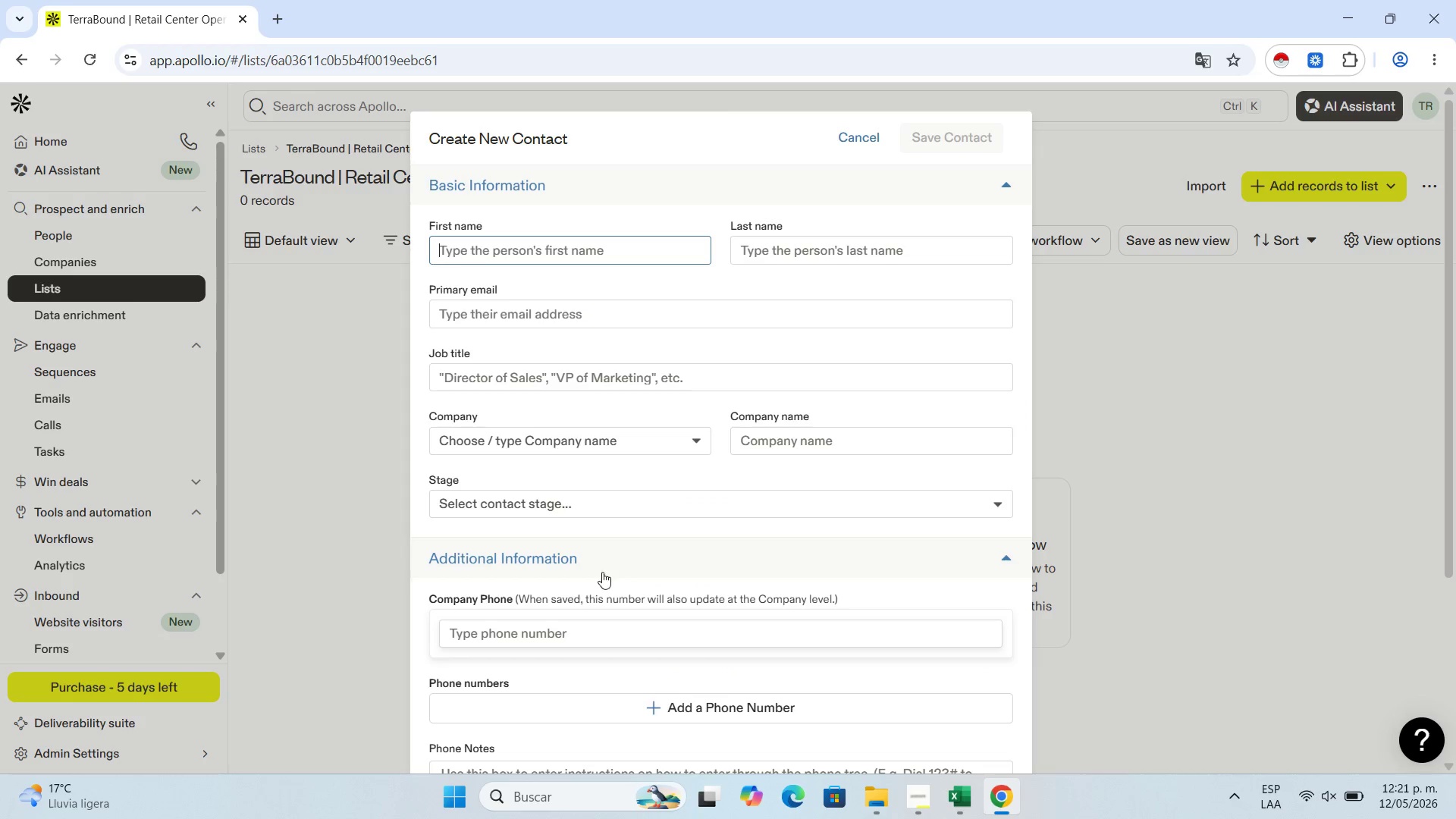 
key(Control+V)
 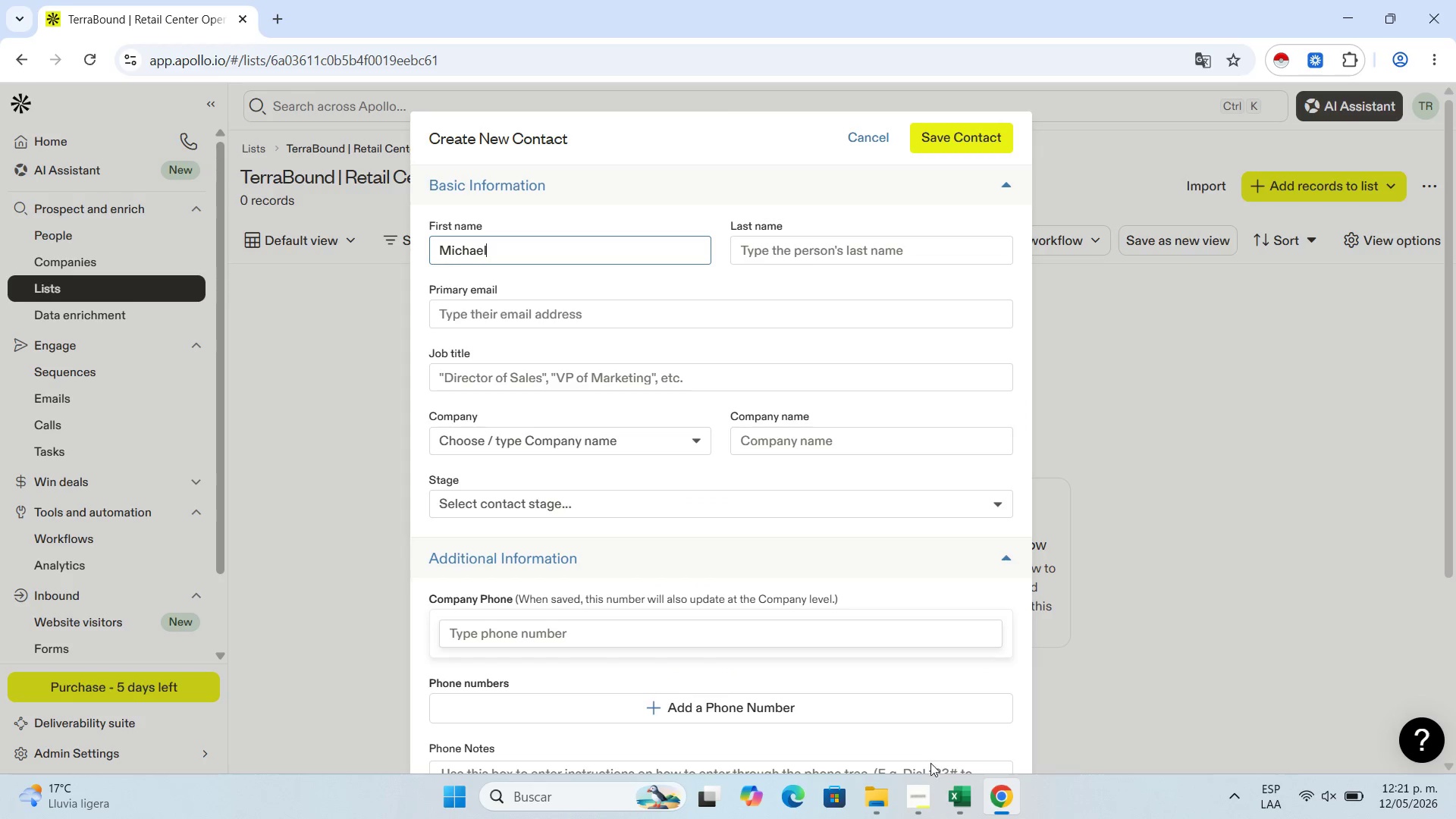 
left_click([961, 805])
 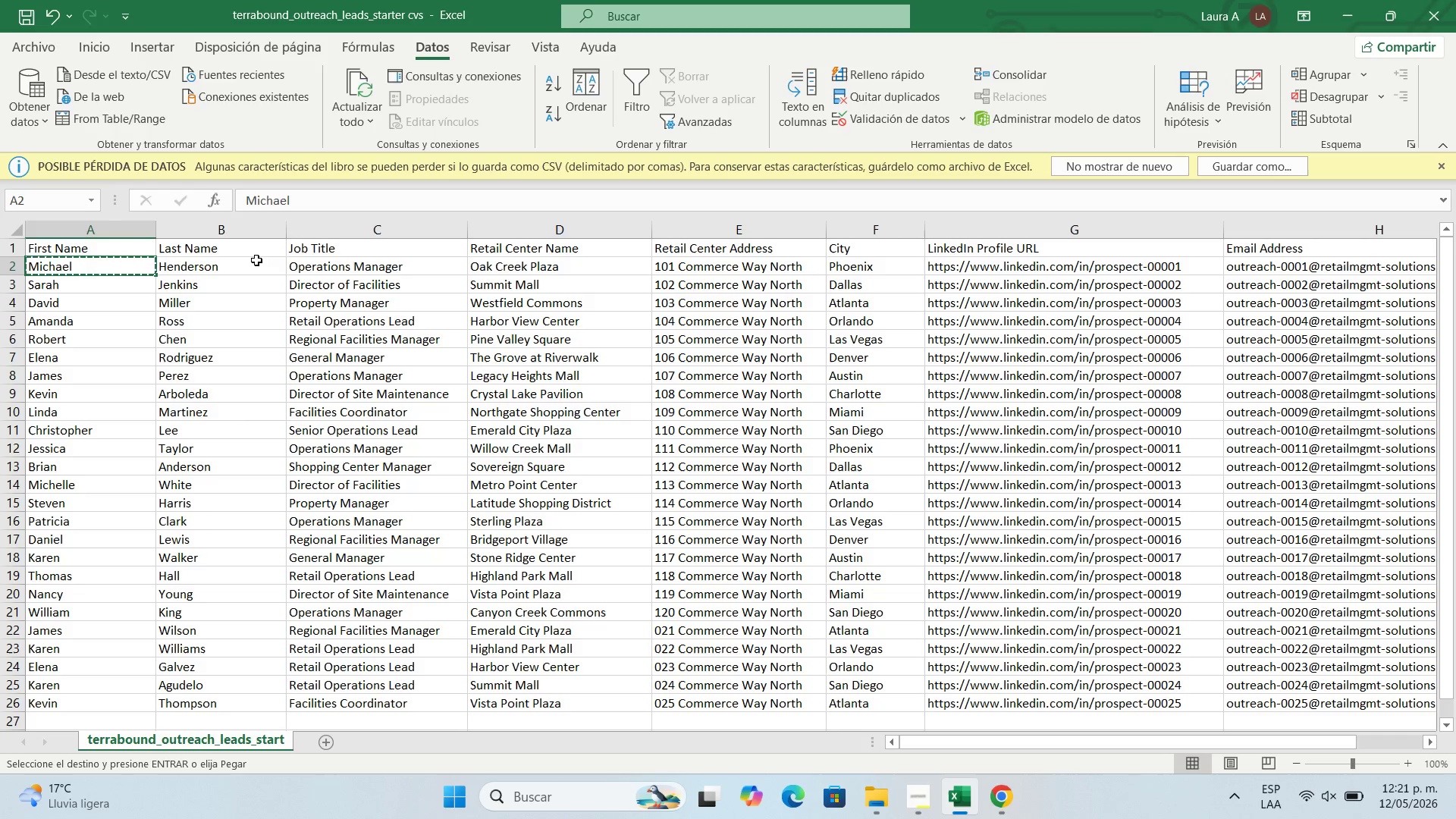 
key(Control+C)
 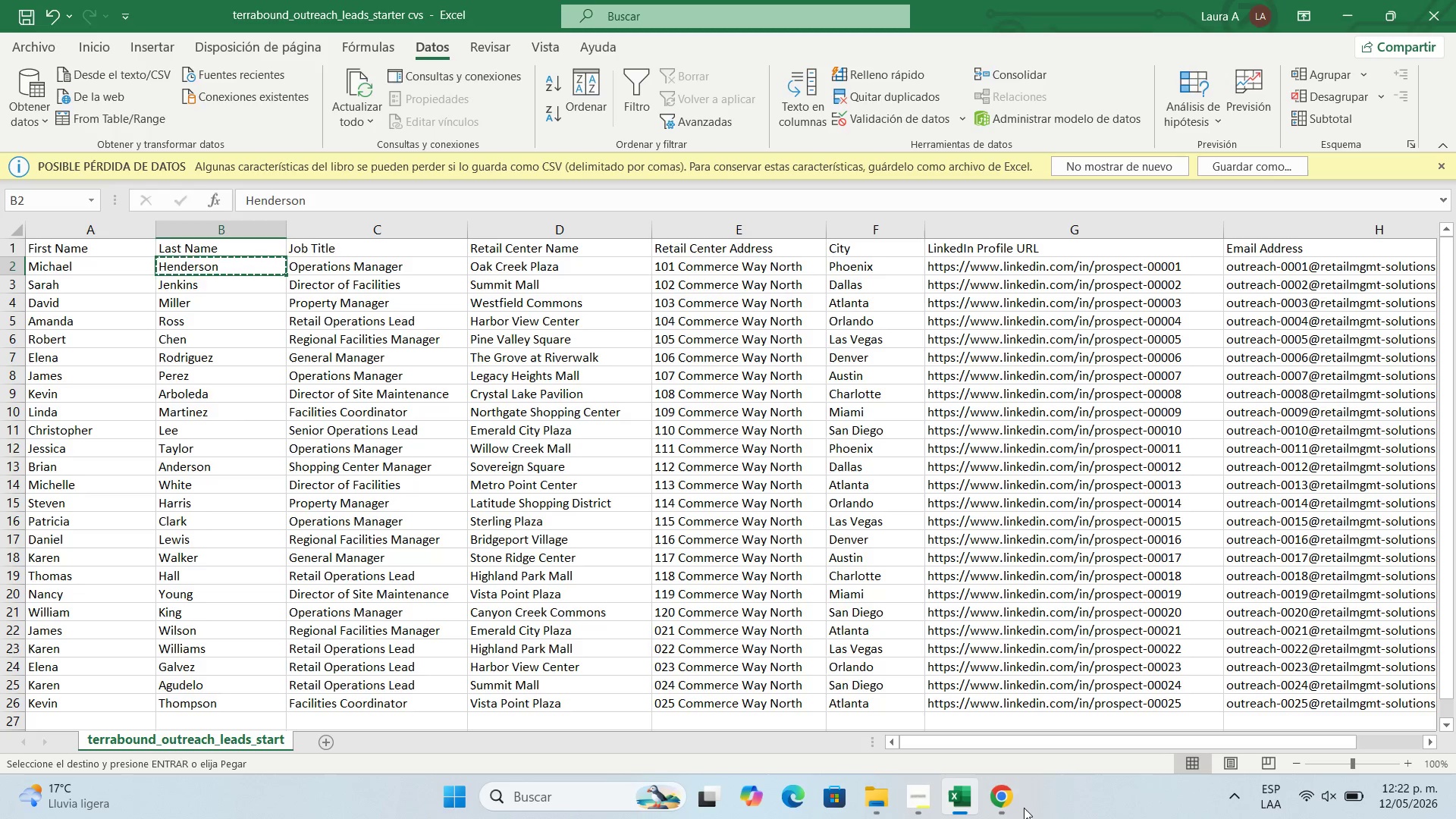 
left_click([1014, 804])
 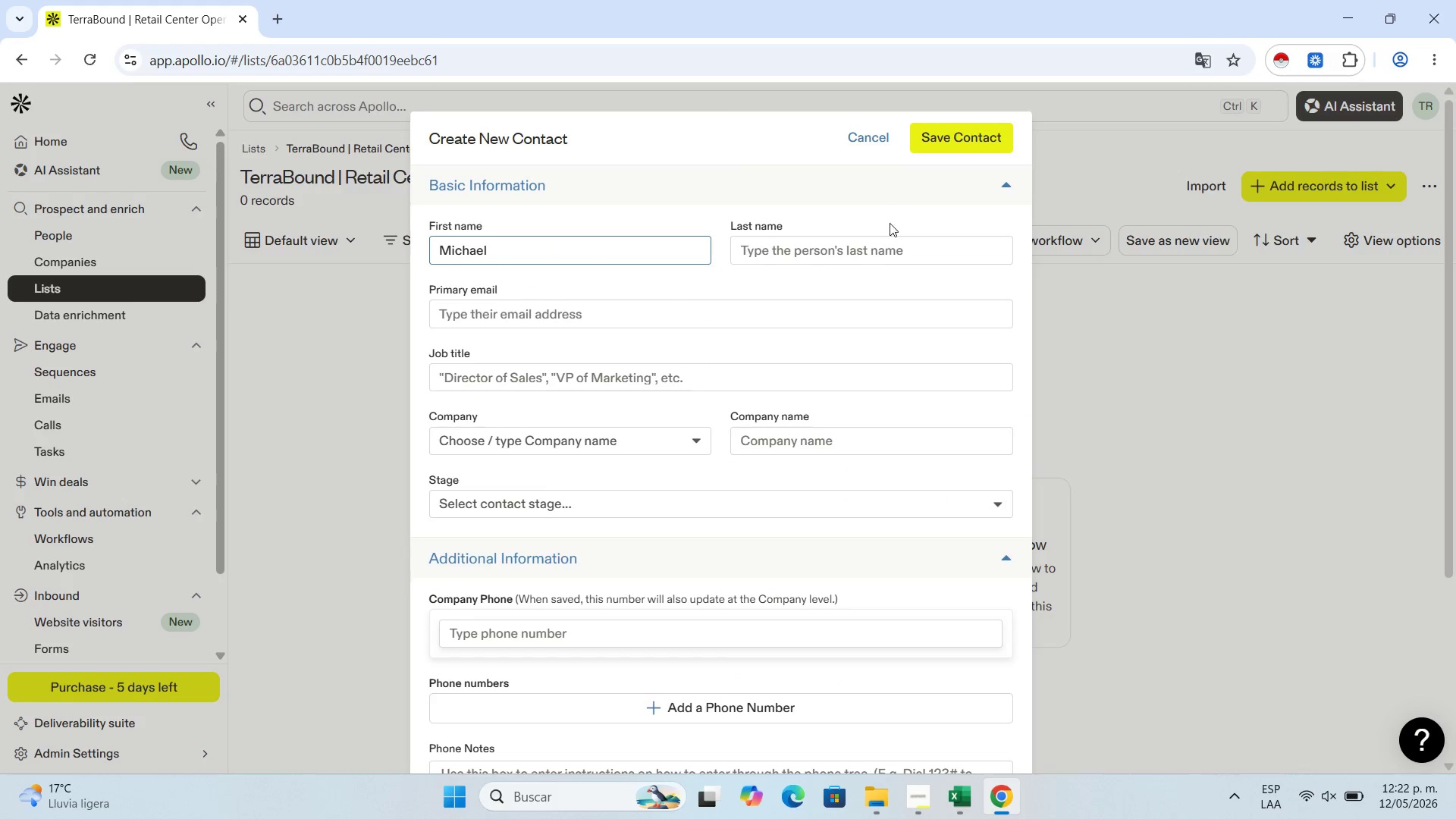 
left_click([886, 249])
 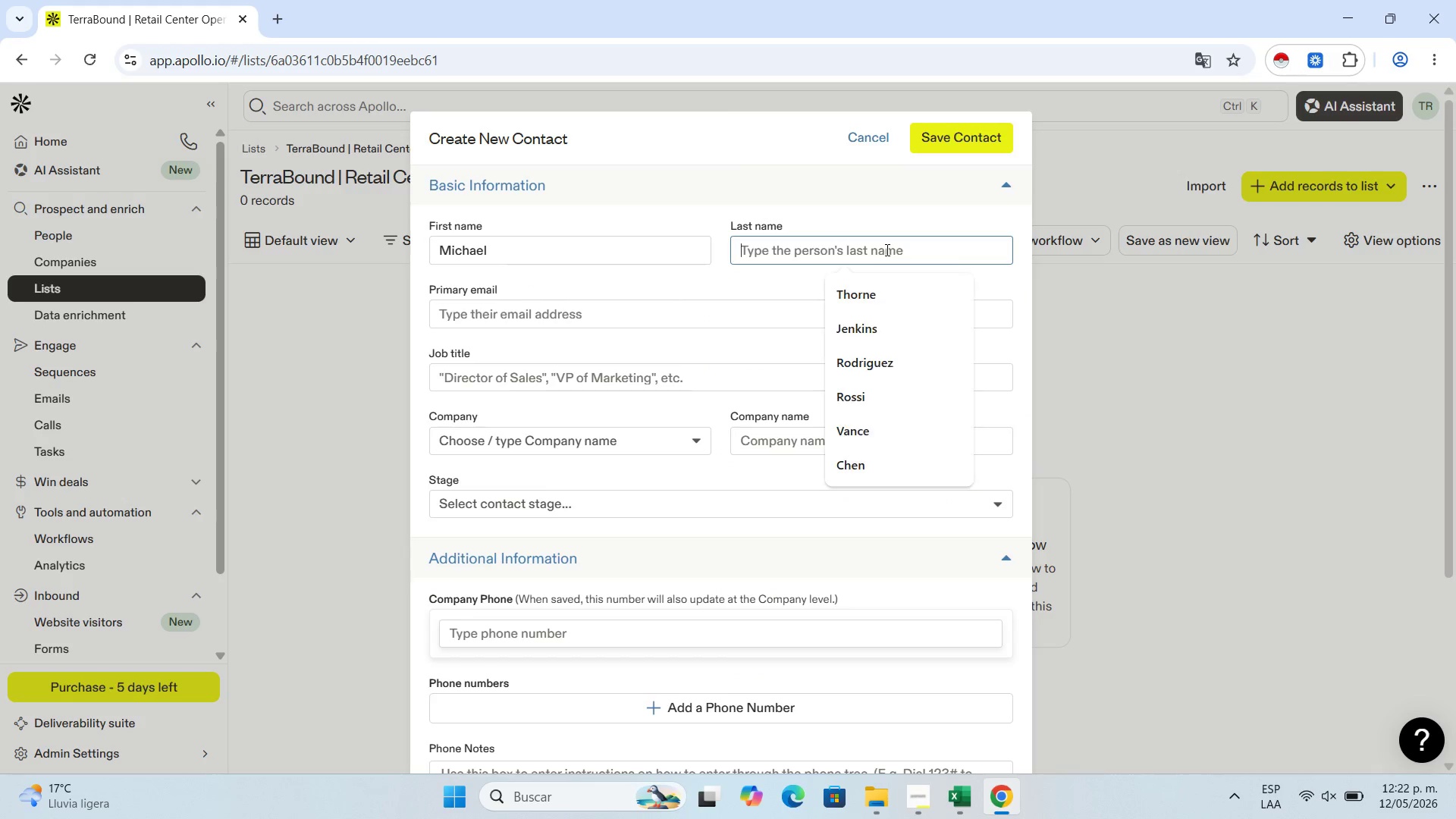 
key(Control+V)
 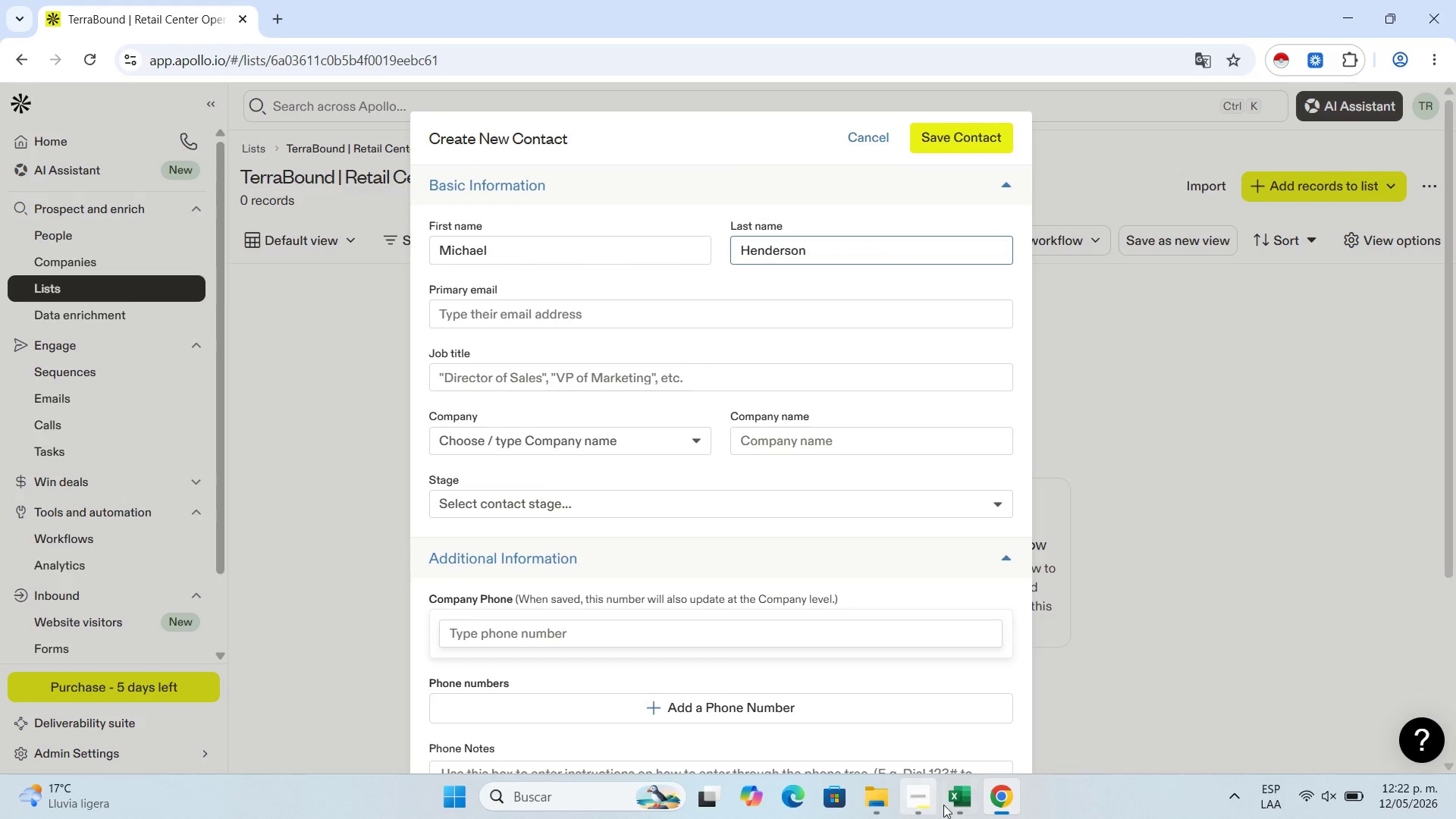 
left_click([959, 800])
 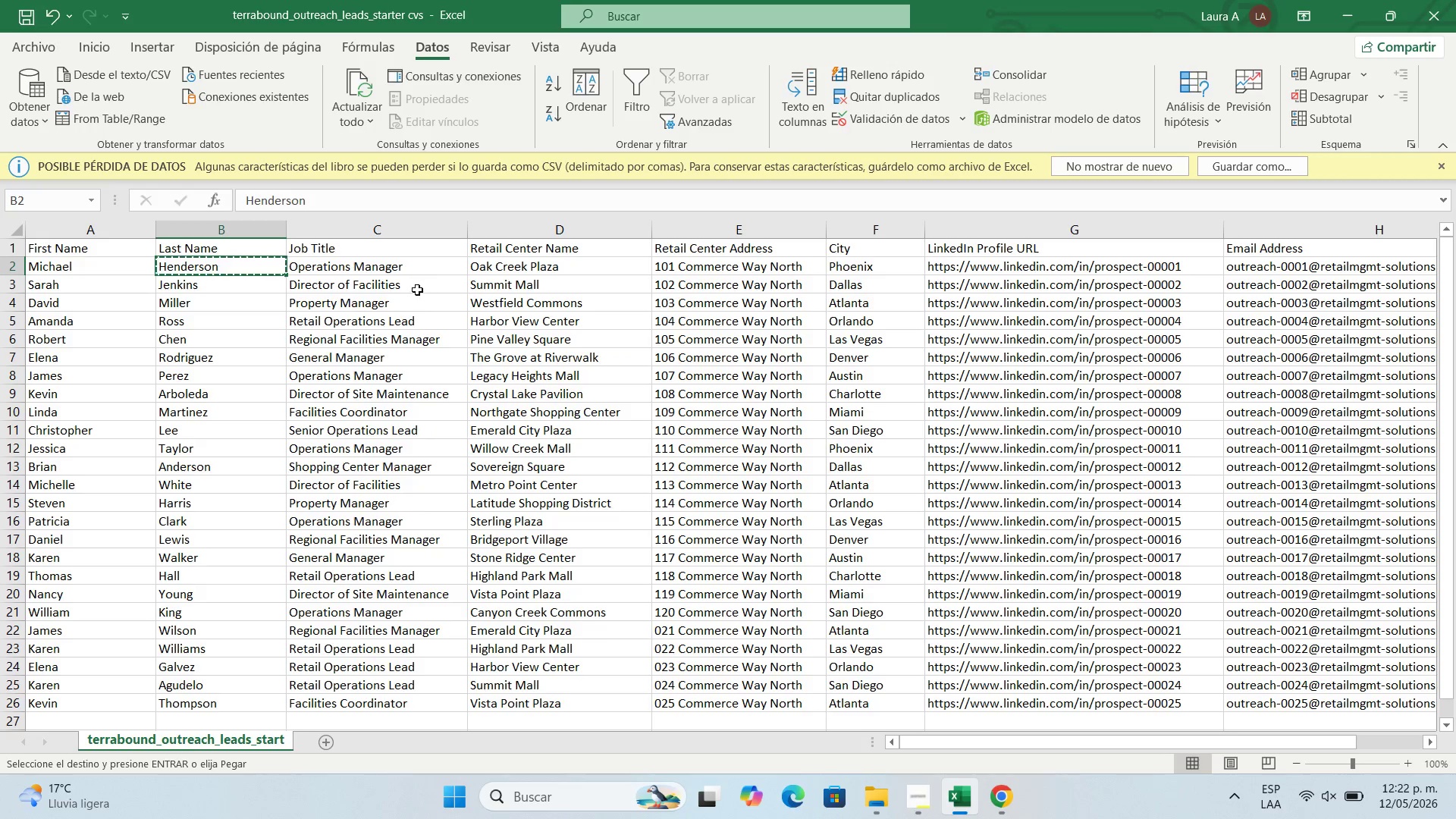 
left_click([387, 269])
 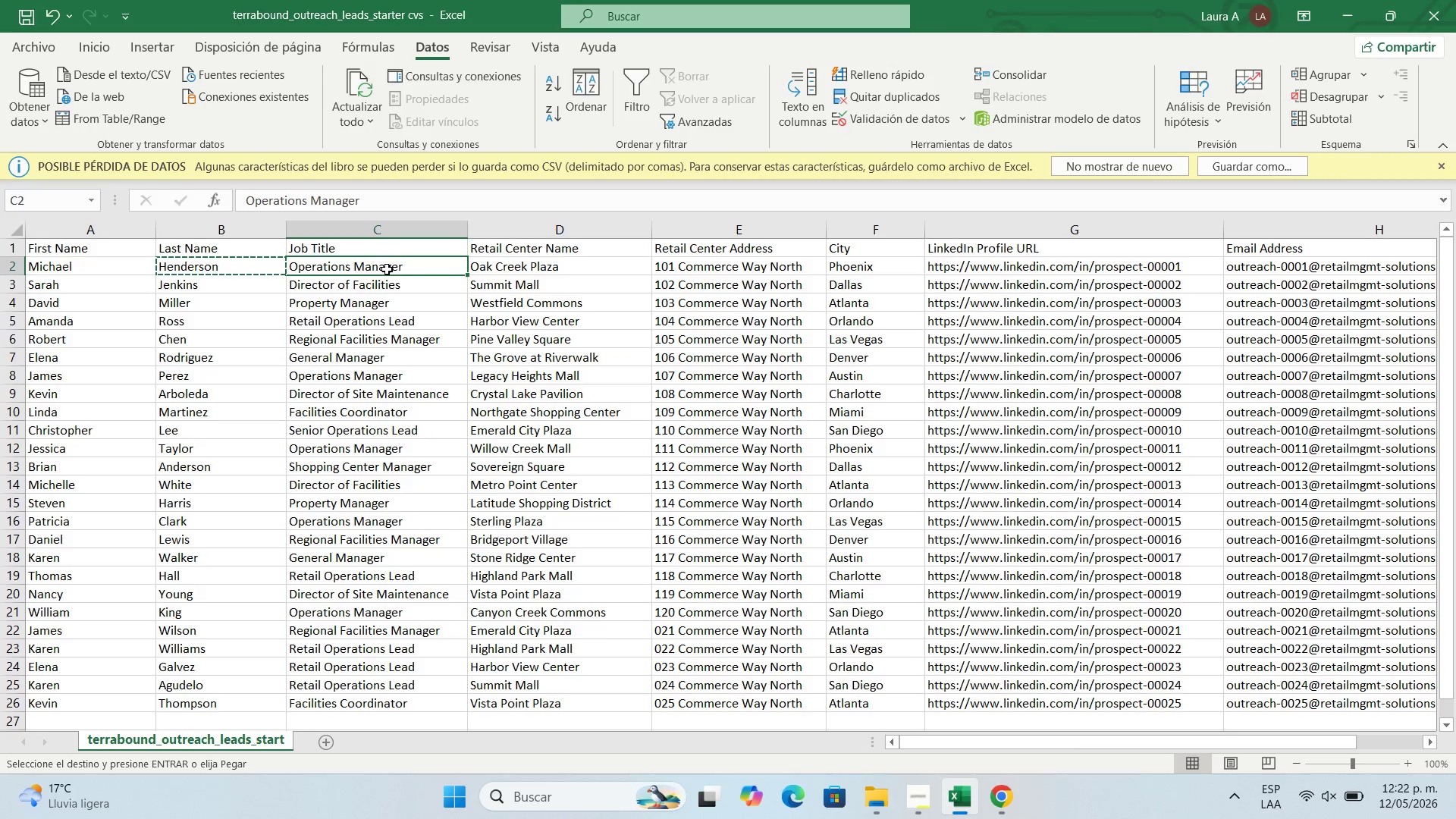 
key(Control+C)
 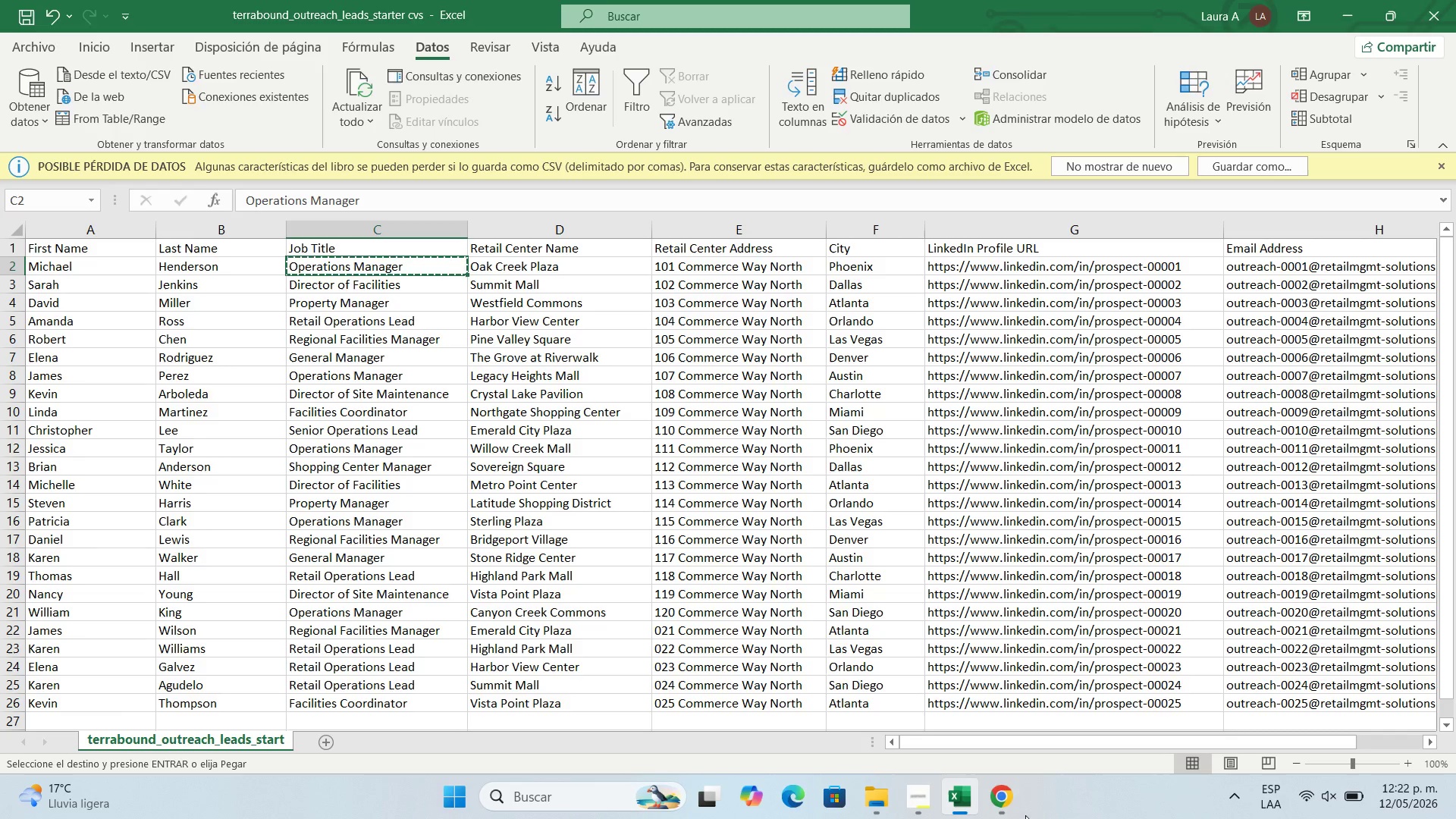 
left_click([1006, 804])
 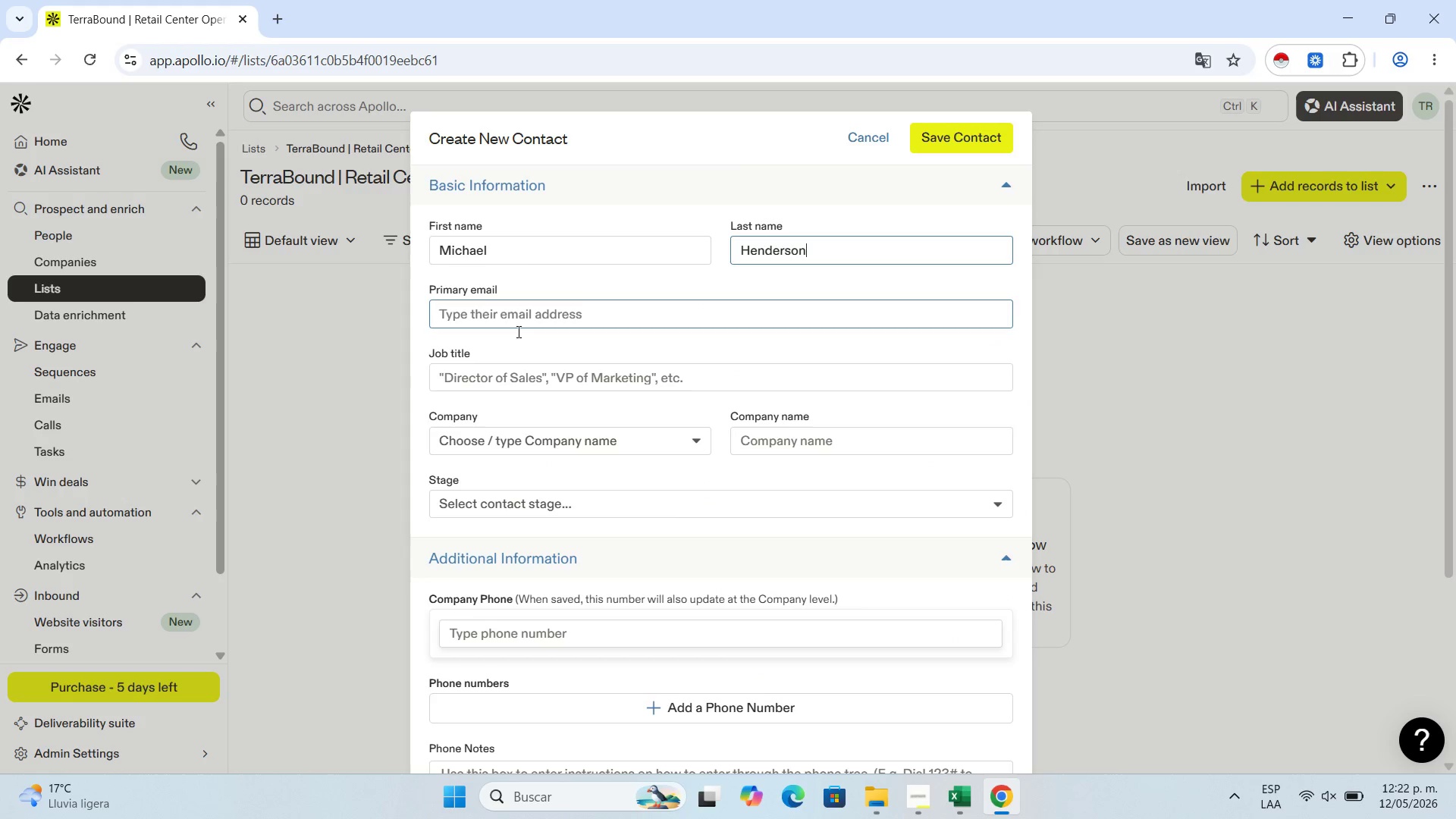 
left_click([516, 380])
 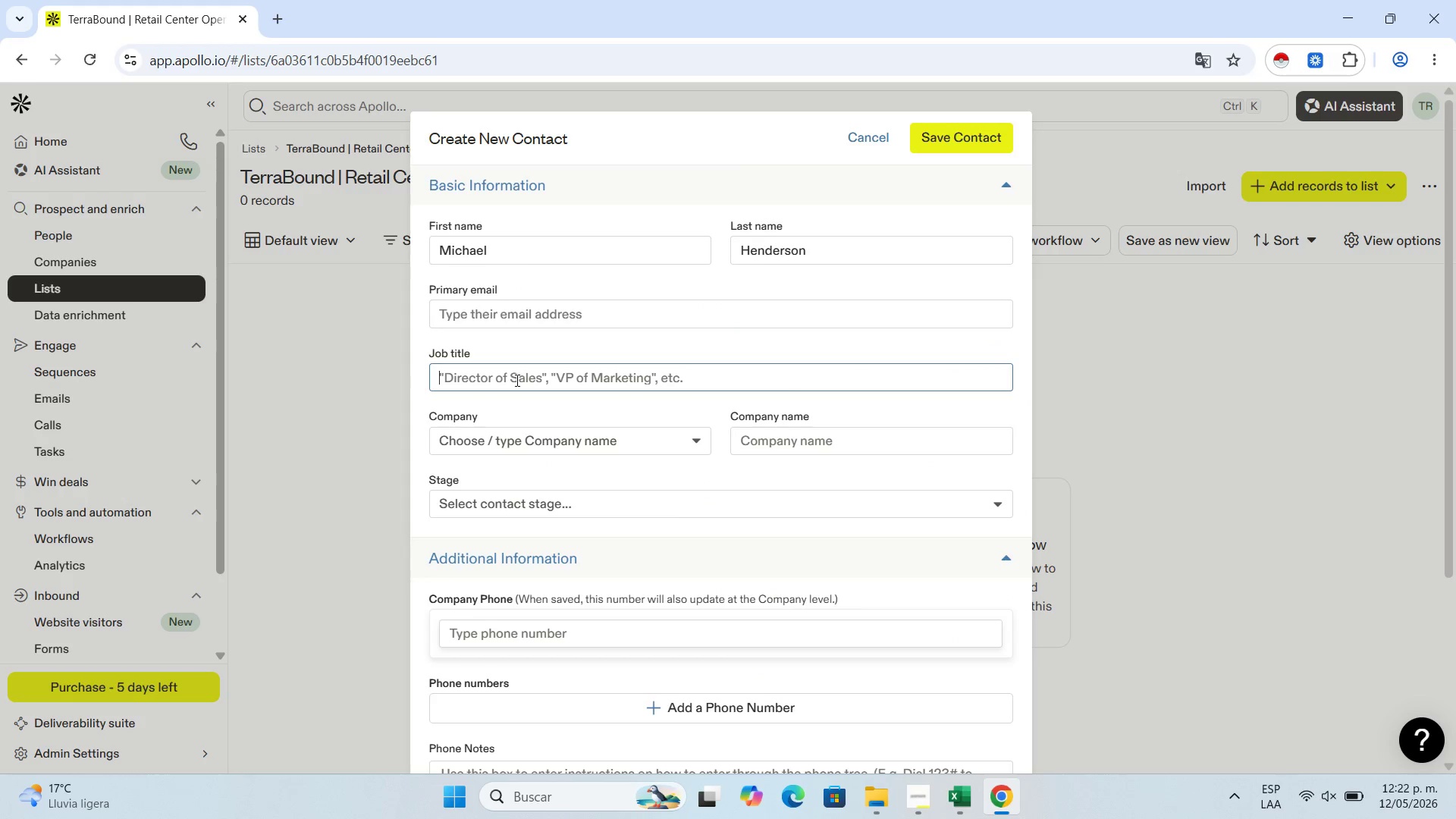 
key(Control+V)
 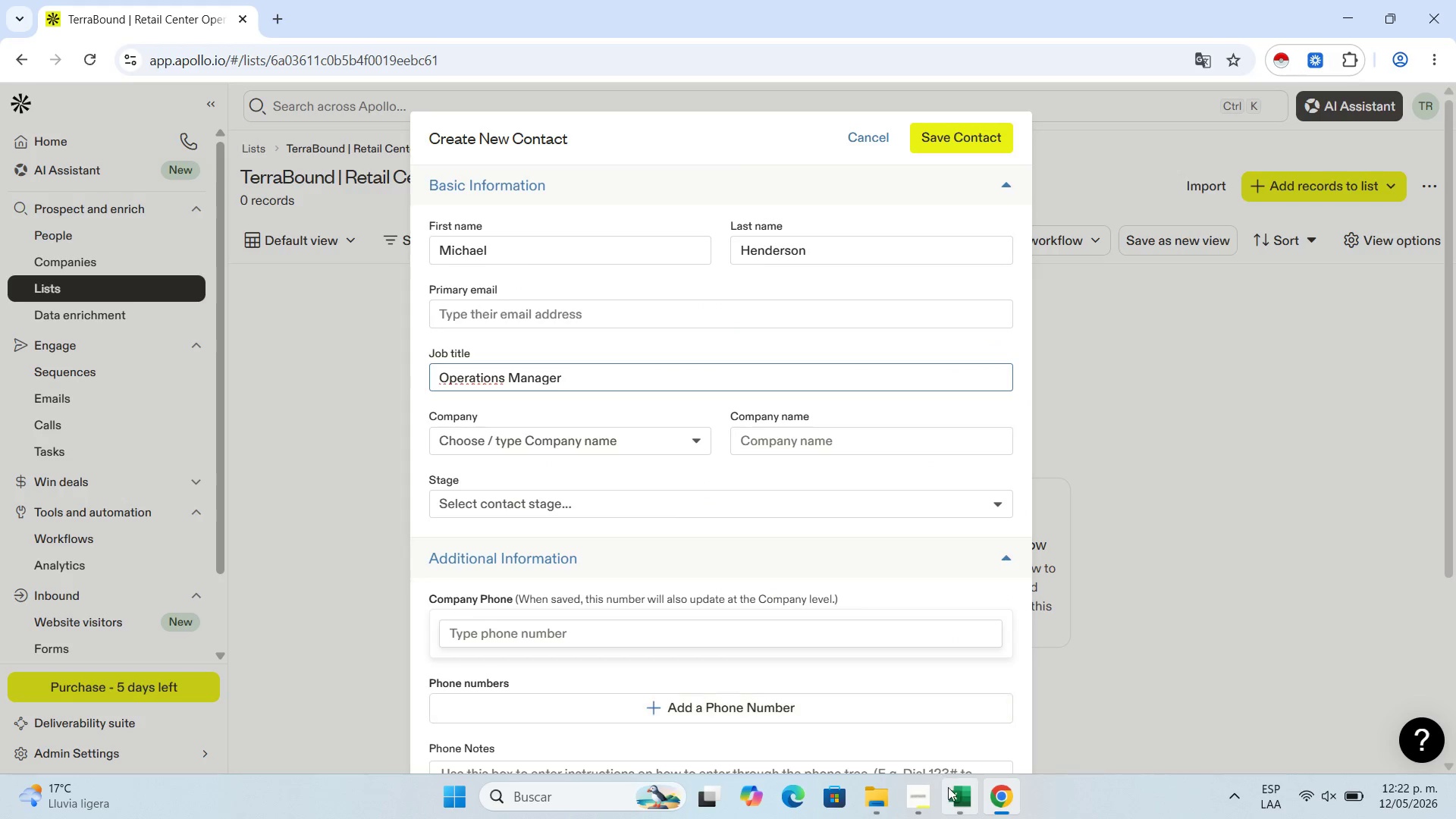 
left_click([949, 791])
 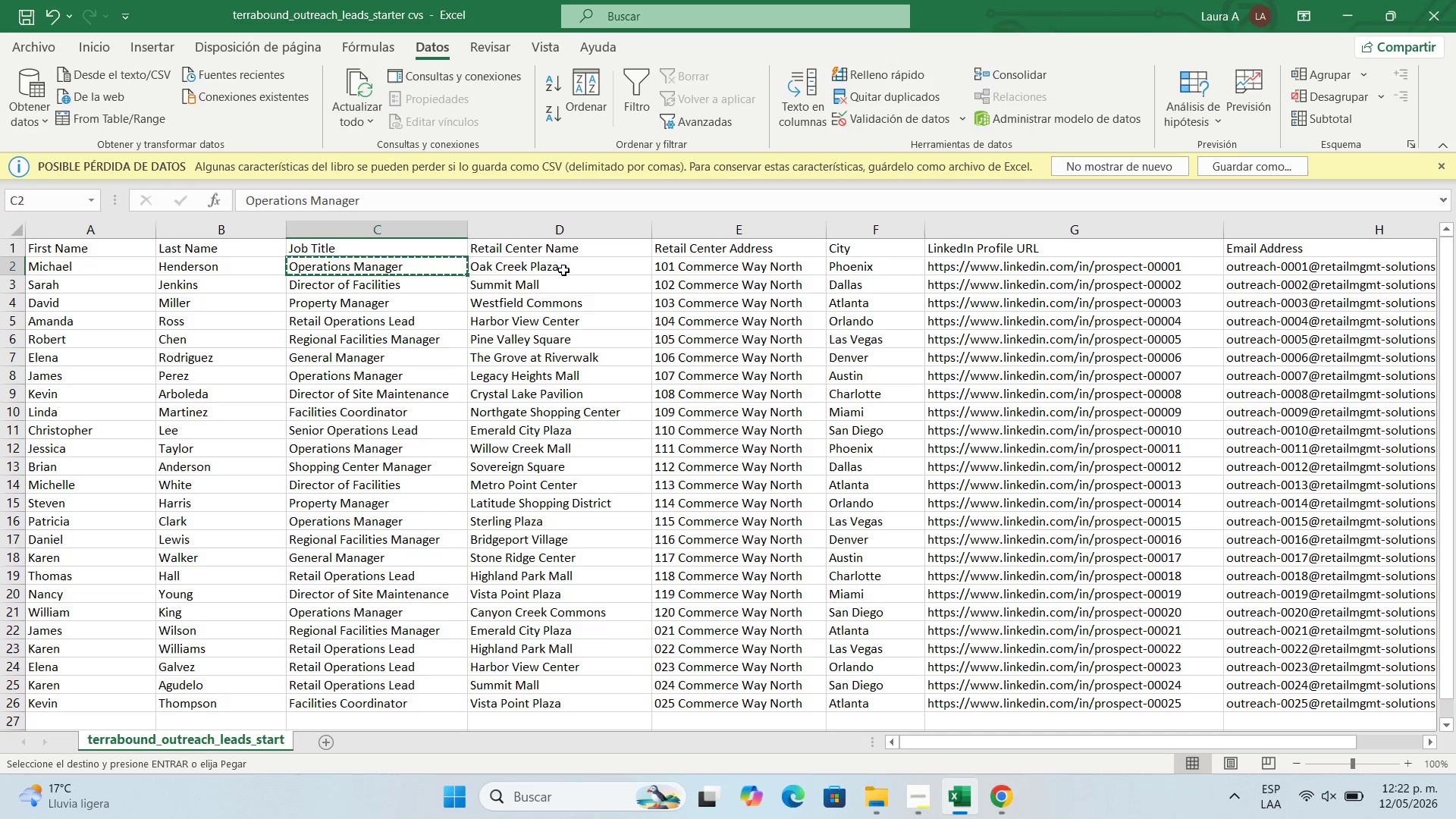 
left_click([563, 268])
 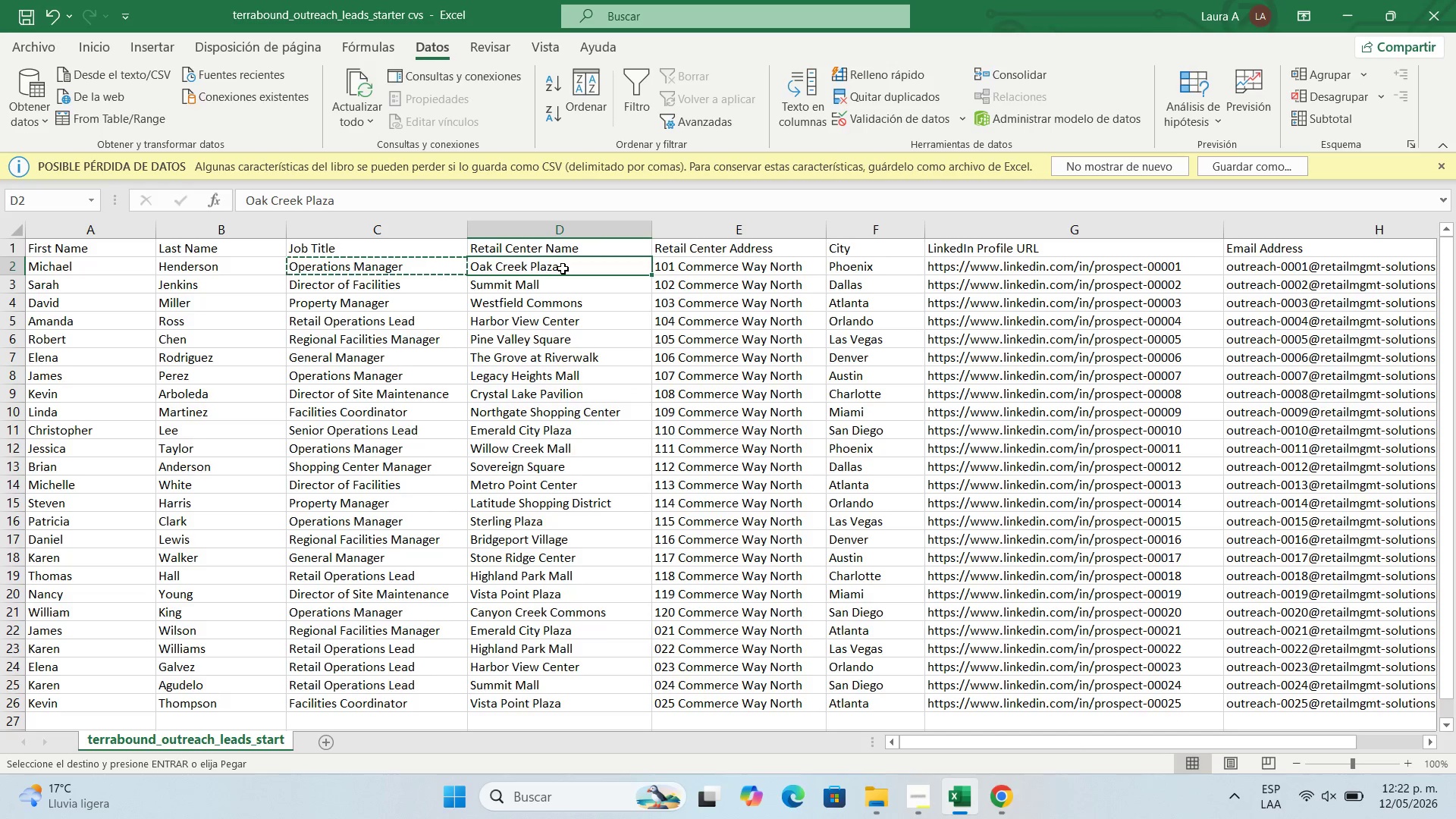 
key(Control+C)
 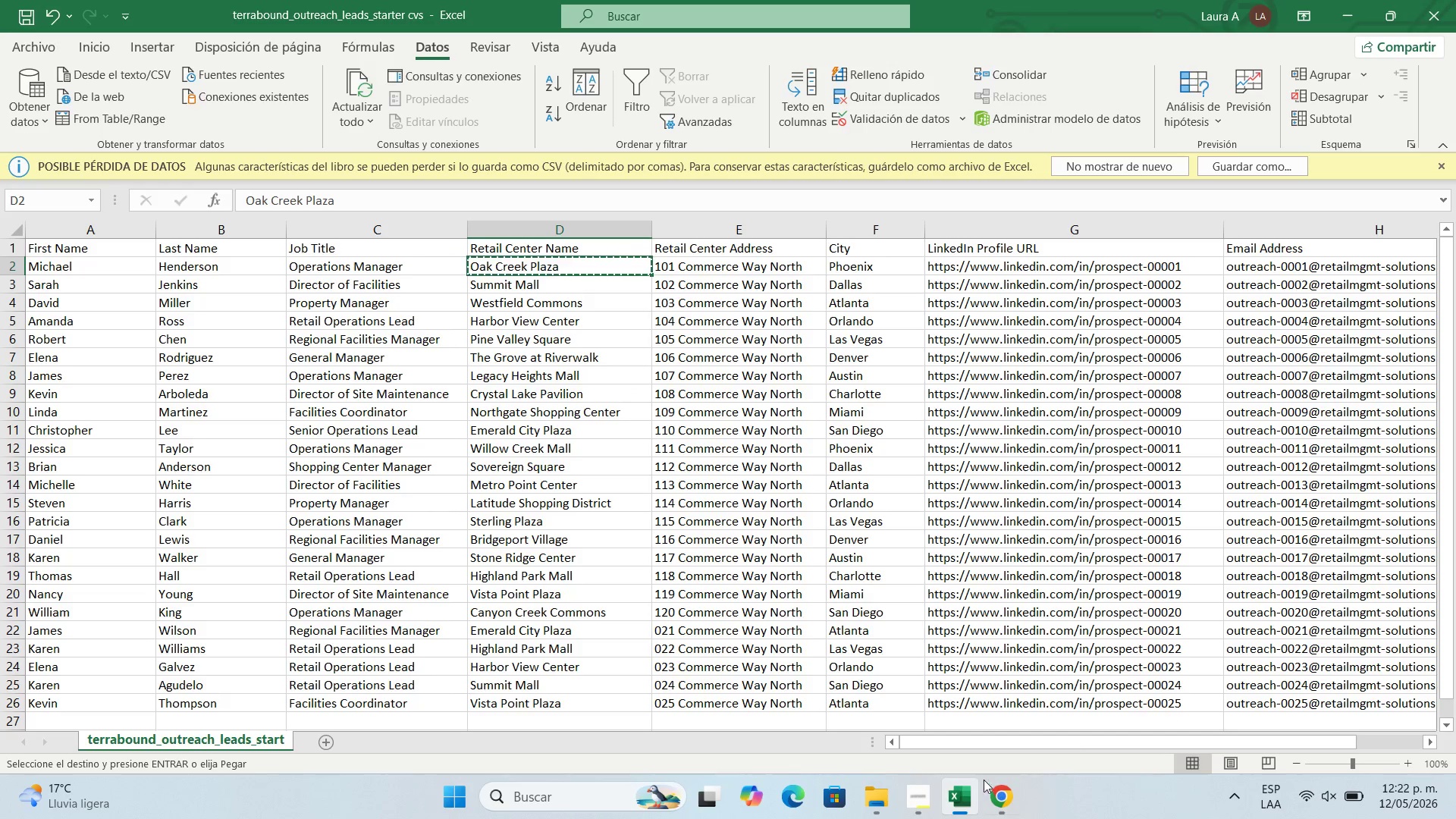 
left_click([982, 796])
 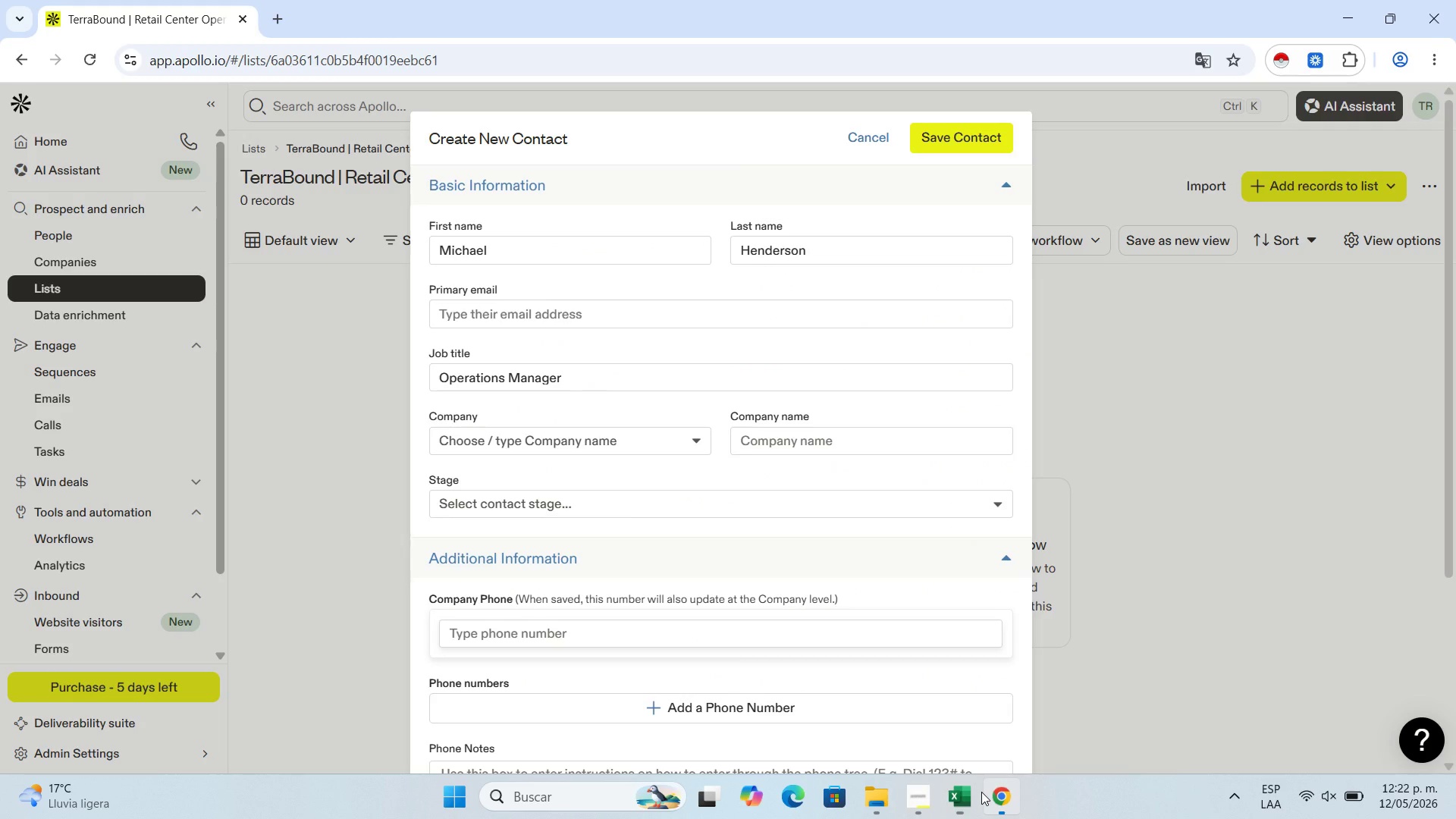 
scroll: coordinate [607, 506], scroll_direction: down, amount: 6.0
 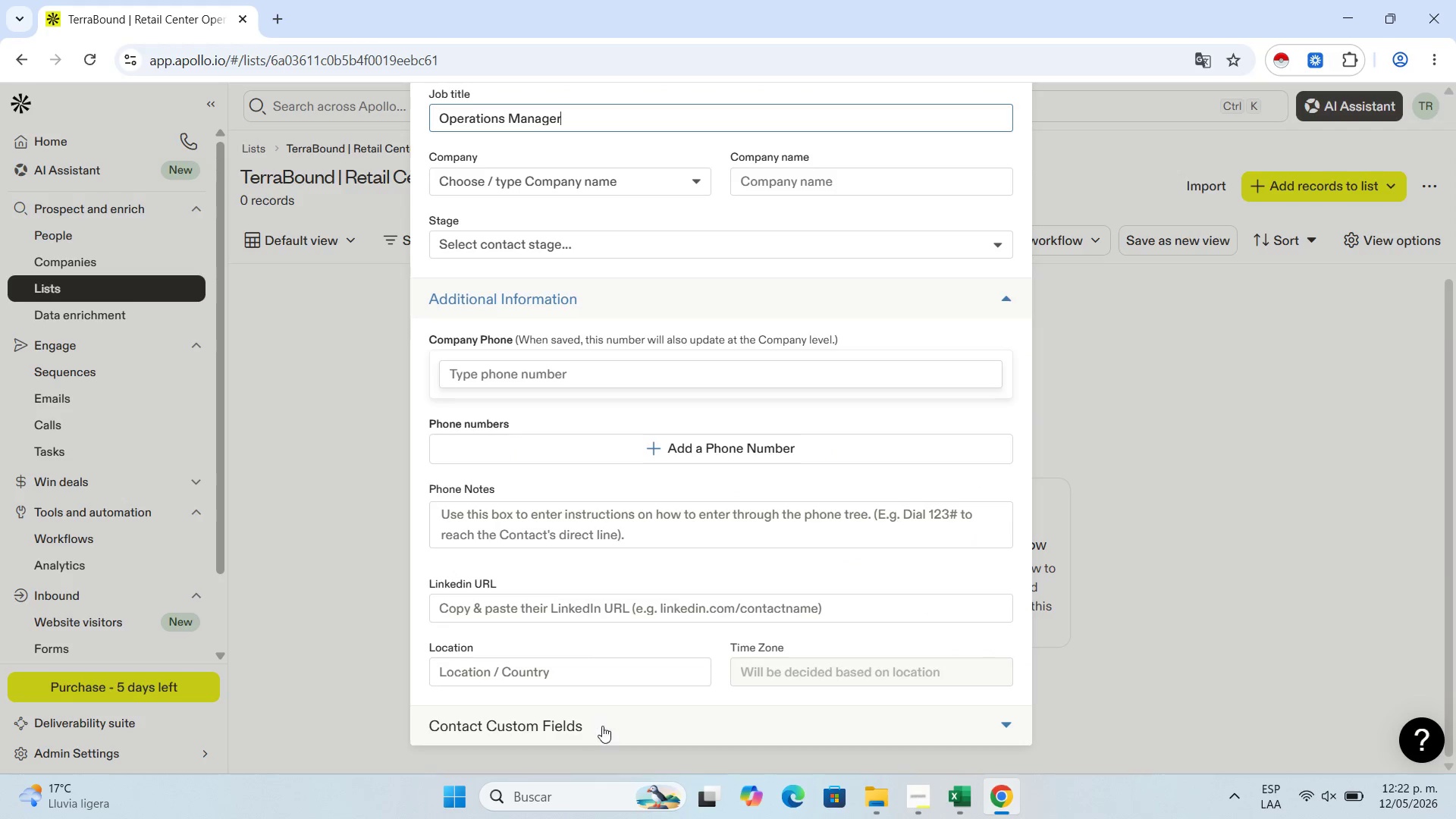 
left_click([604, 730])
 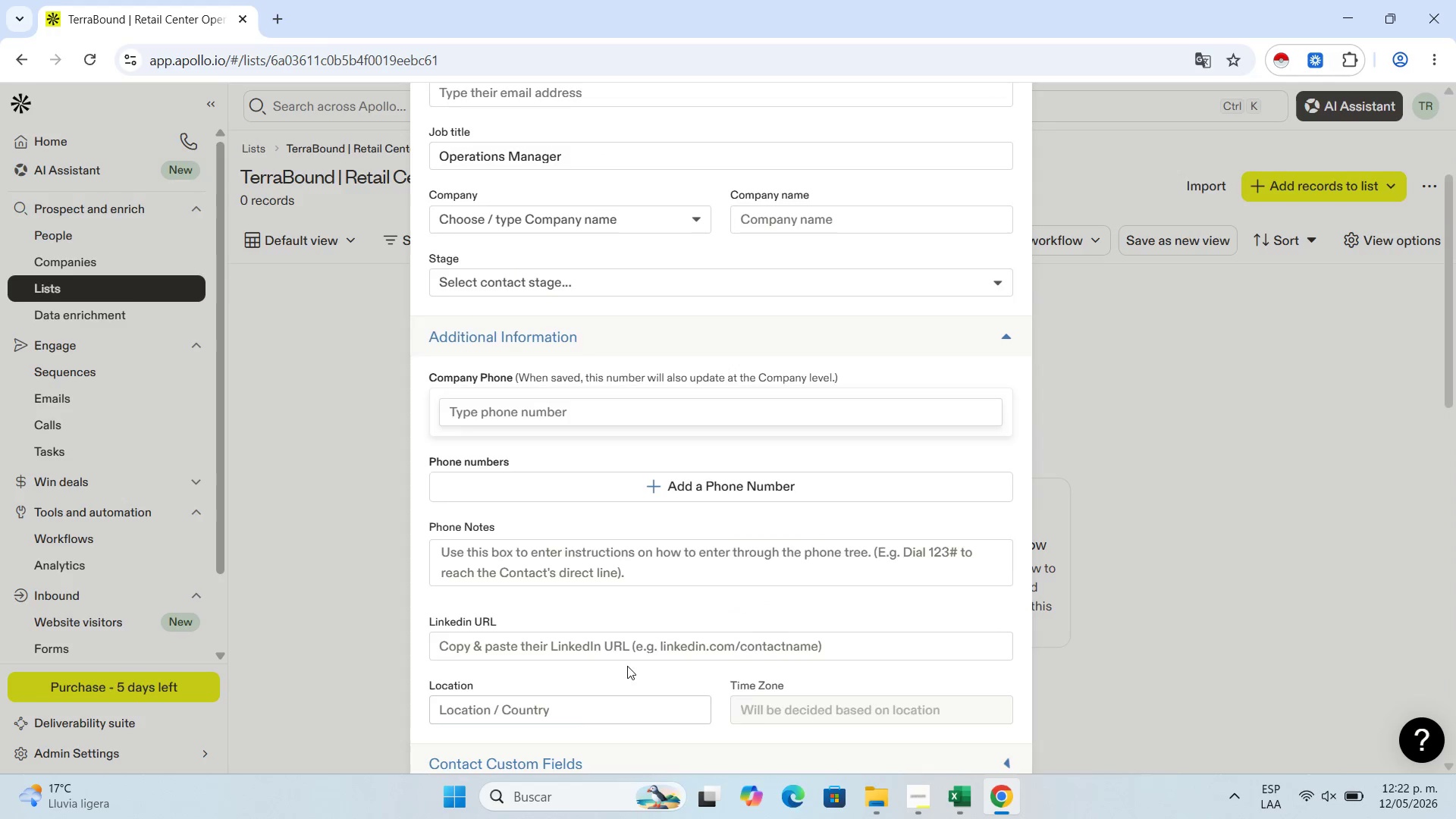 
scroll: coordinate [630, 524], scroll_direction: down, amount: 5.0
 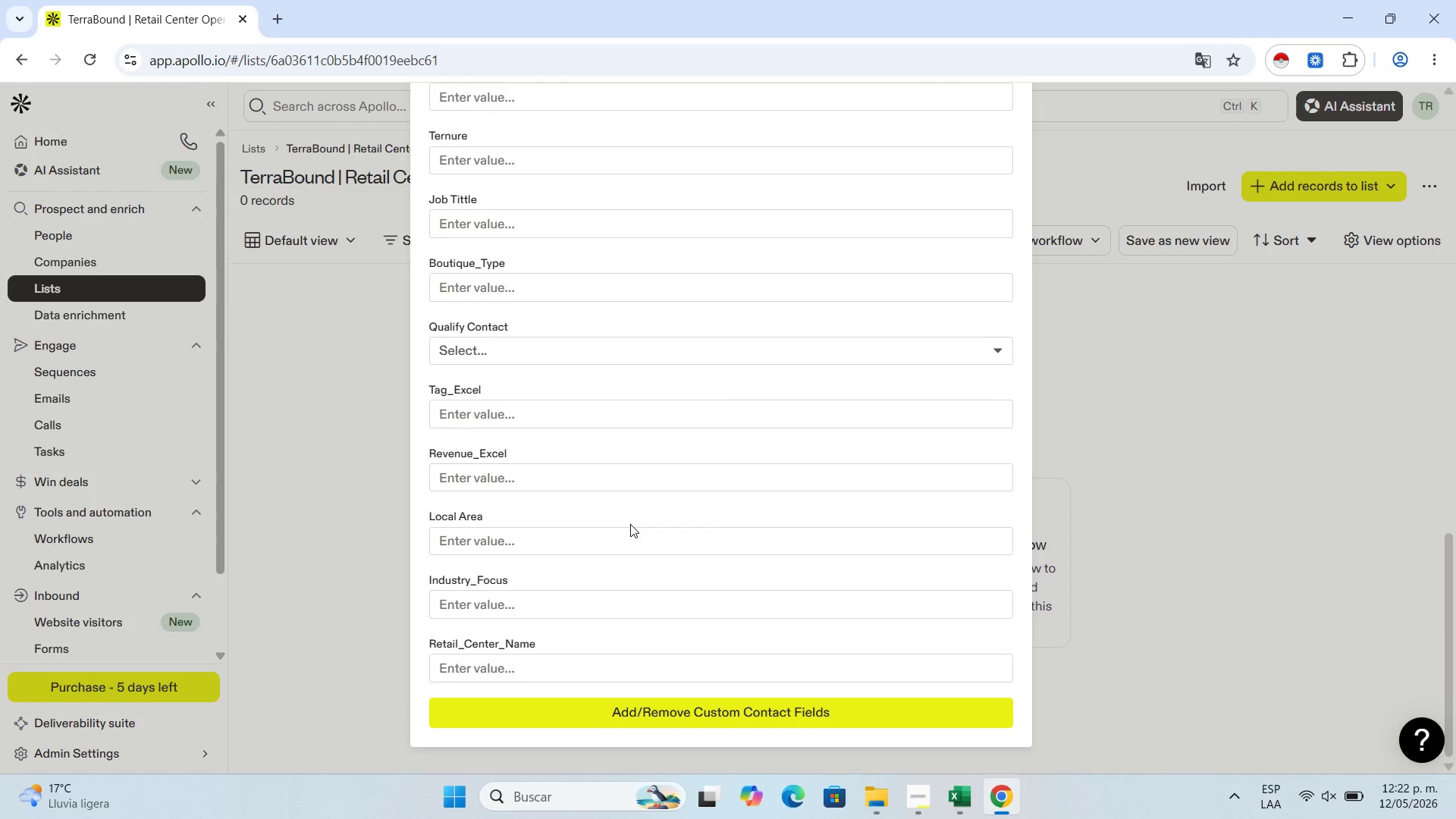 
left_click([547, 671])
 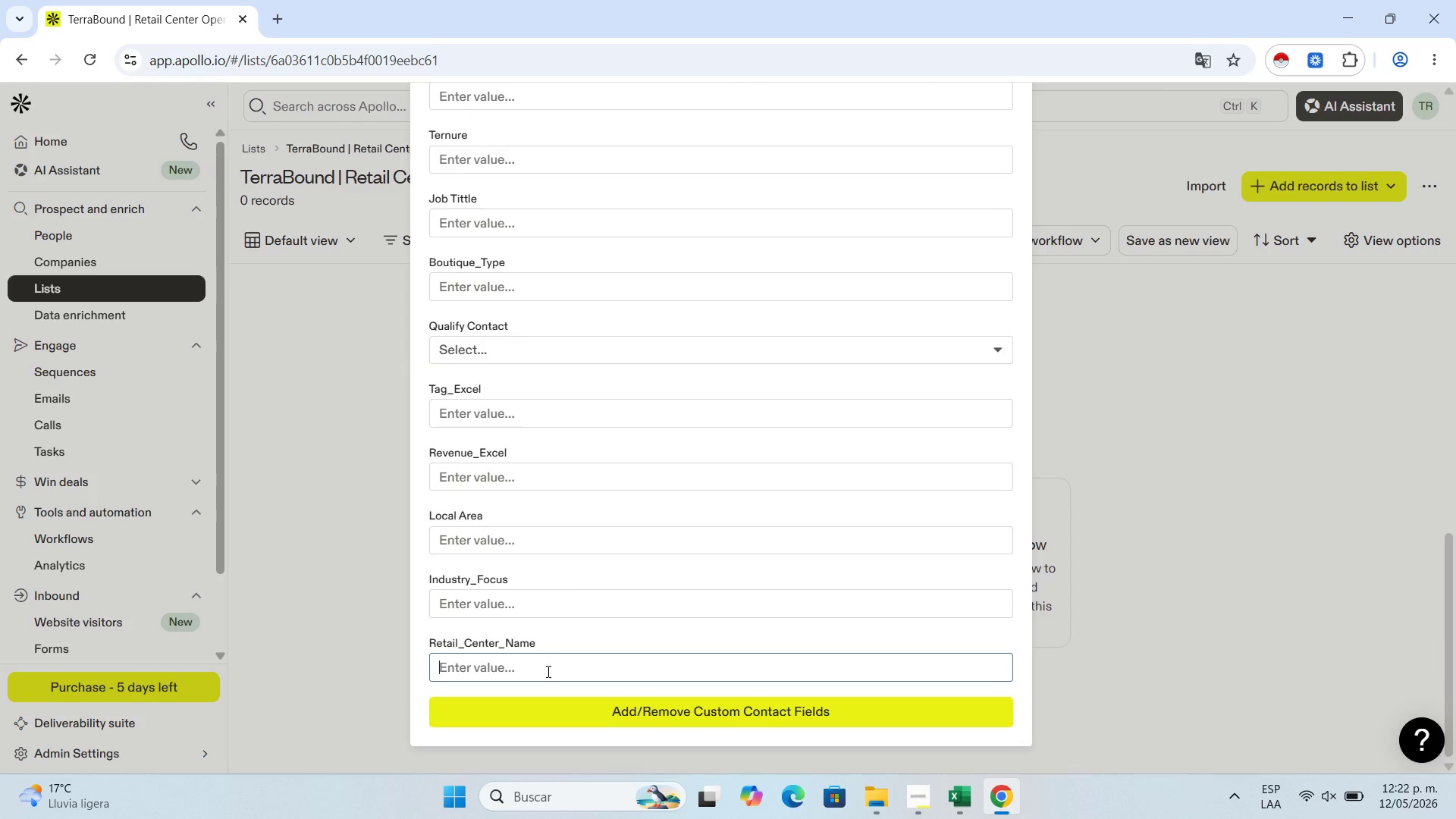 
key(Control+V)
 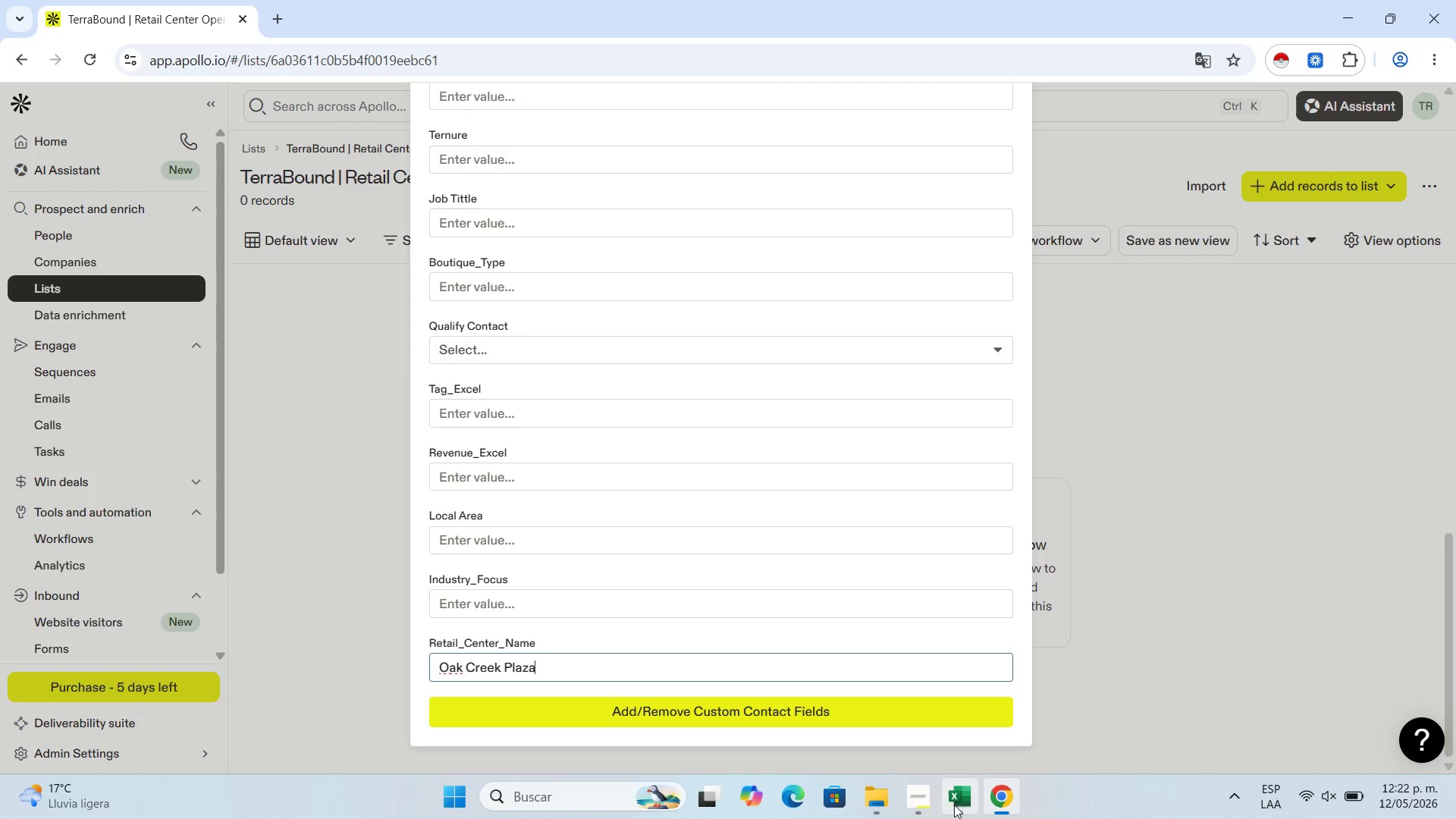 
left_click([952, 802])
 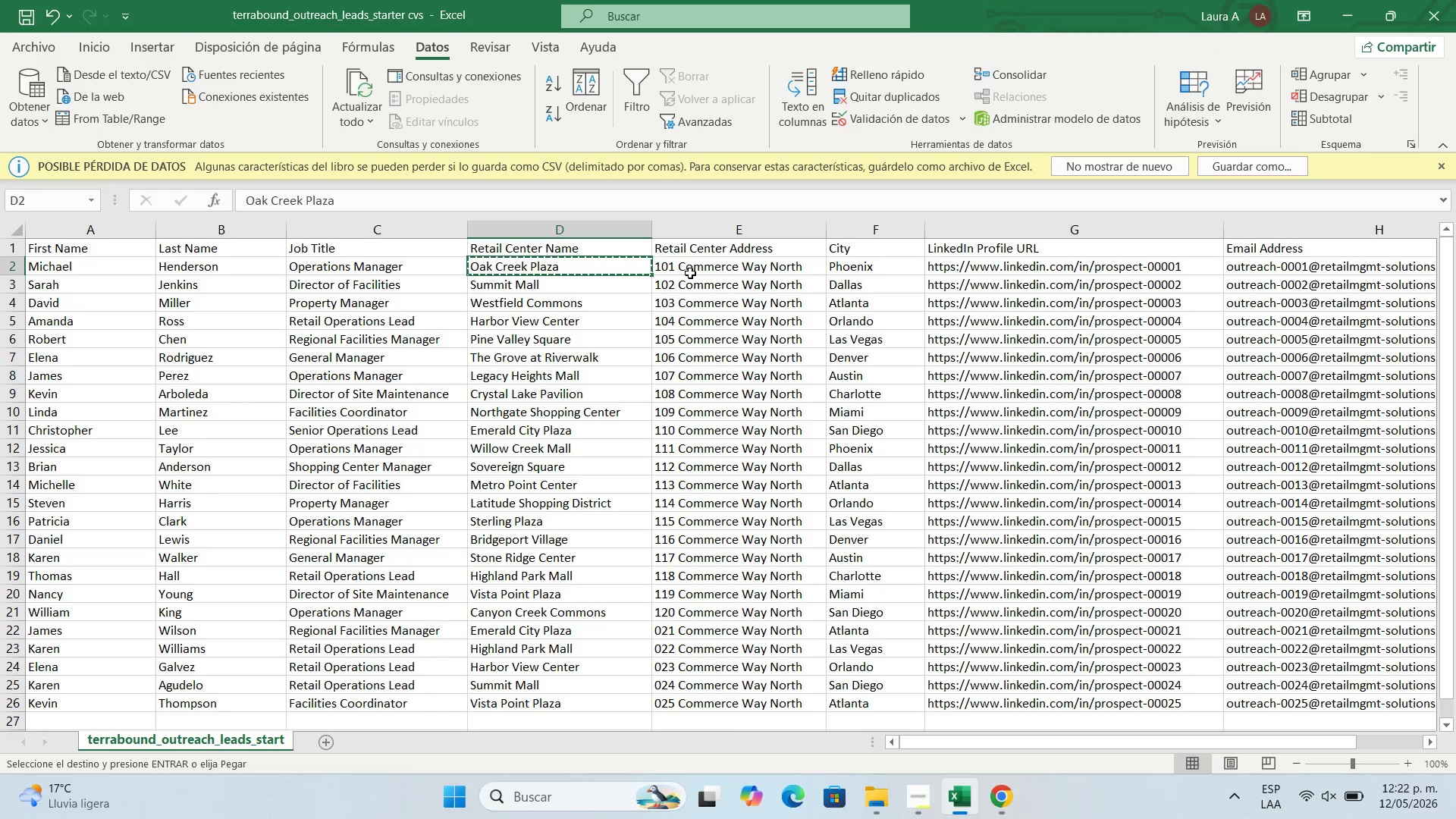 
left_click([691, 273])
 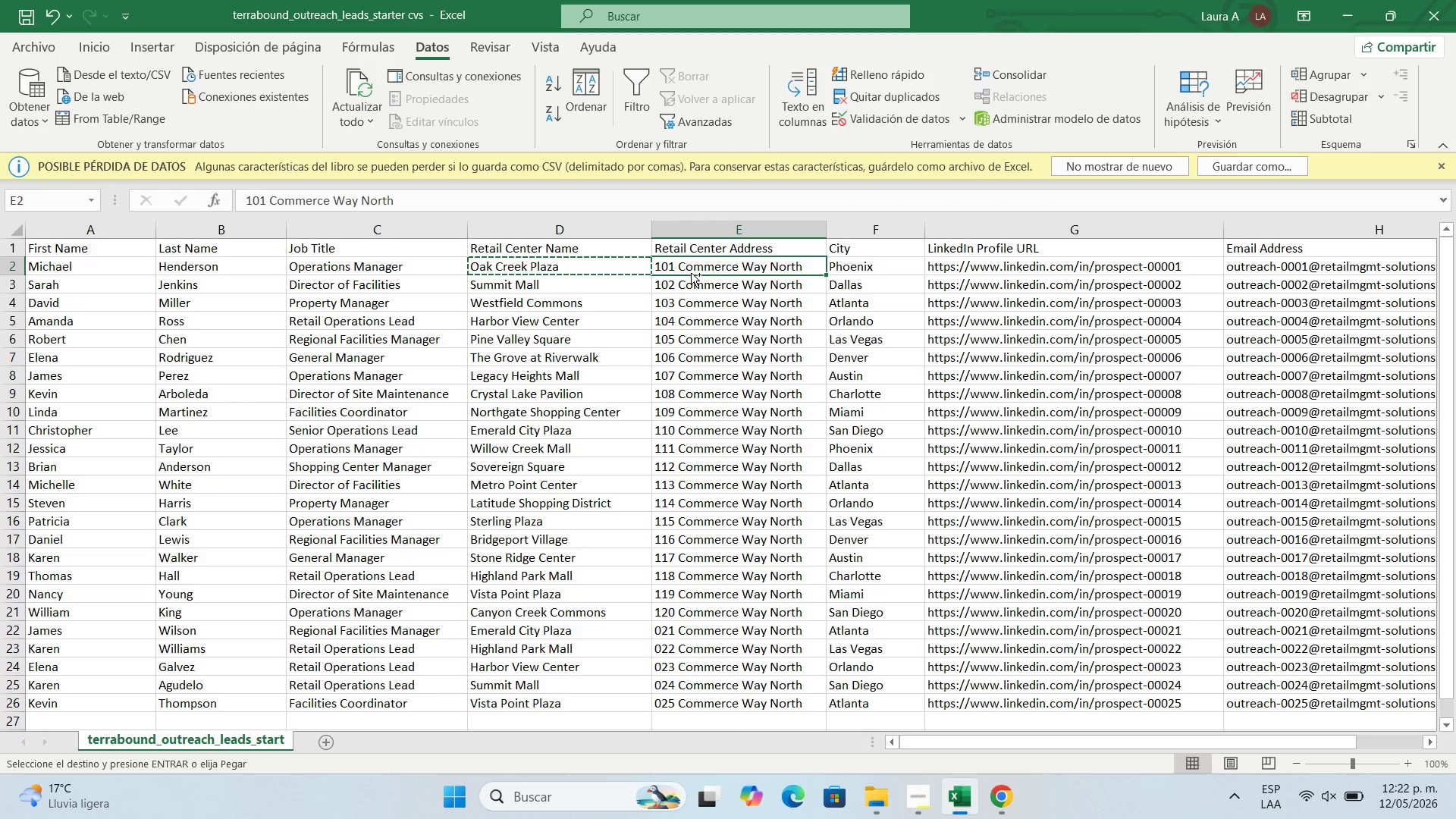 
hold_key(key=ControlLeft, duration=0.56)
 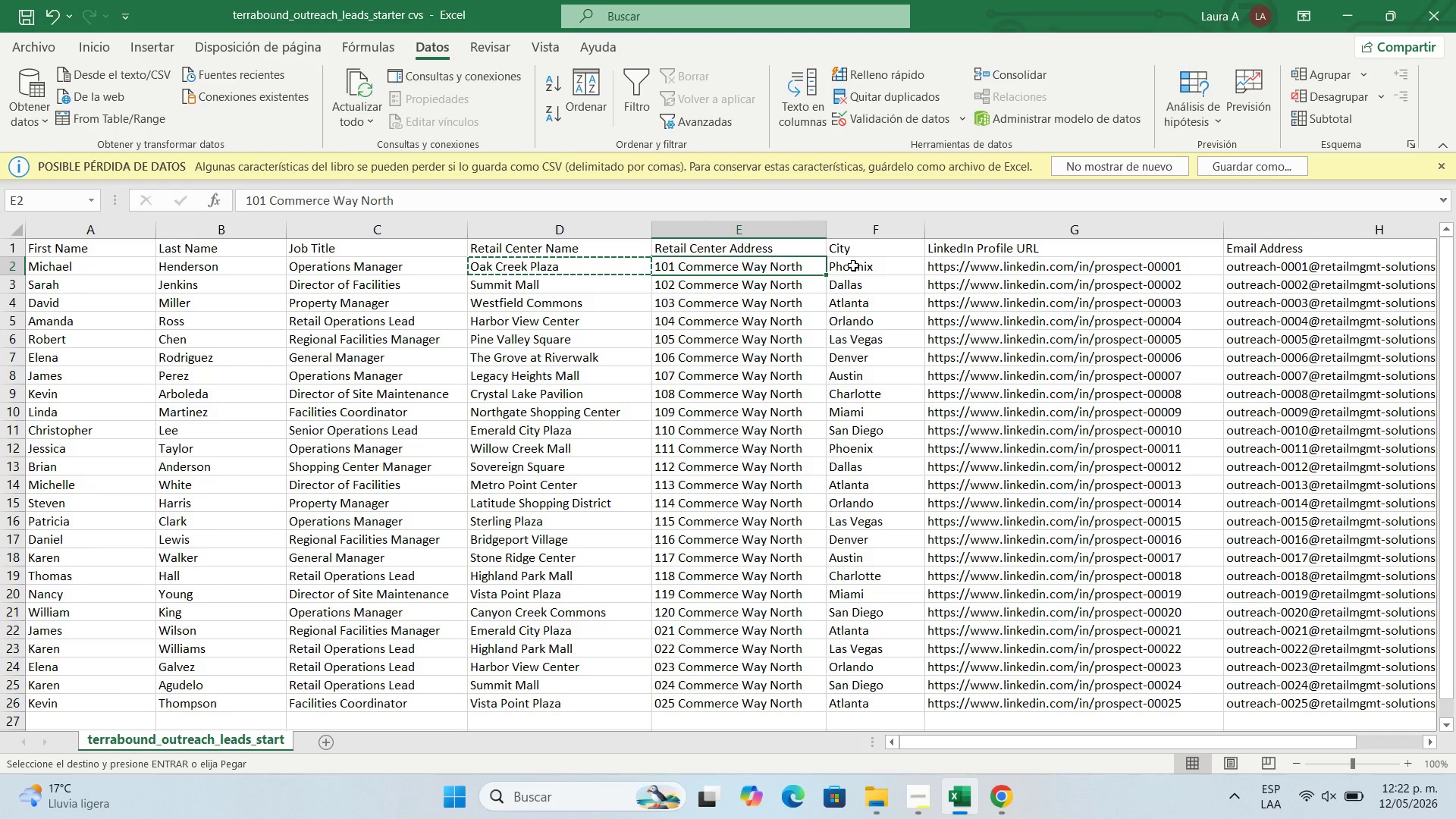 
left_click([853, 265])
 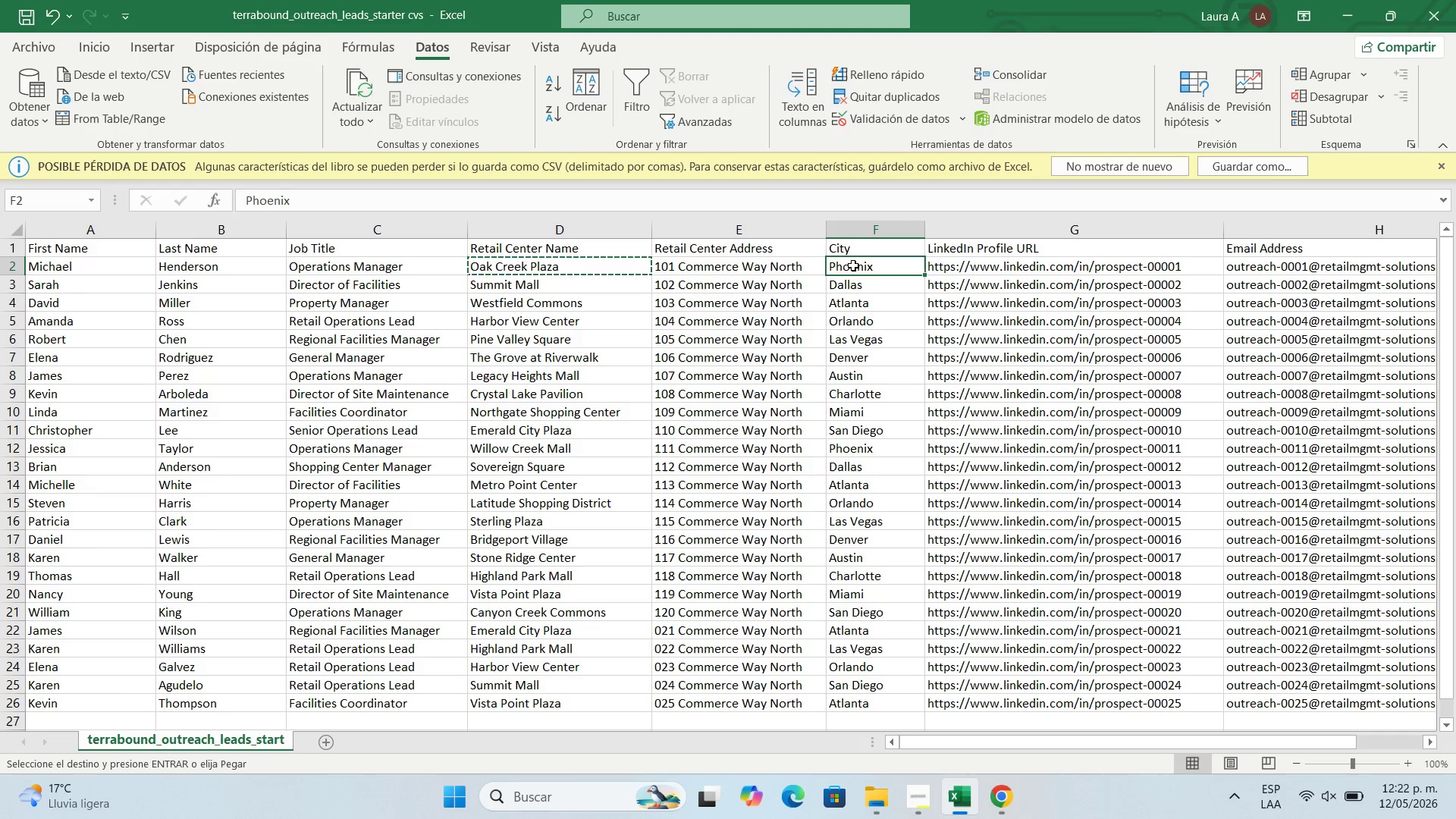 
key(Control+C)
 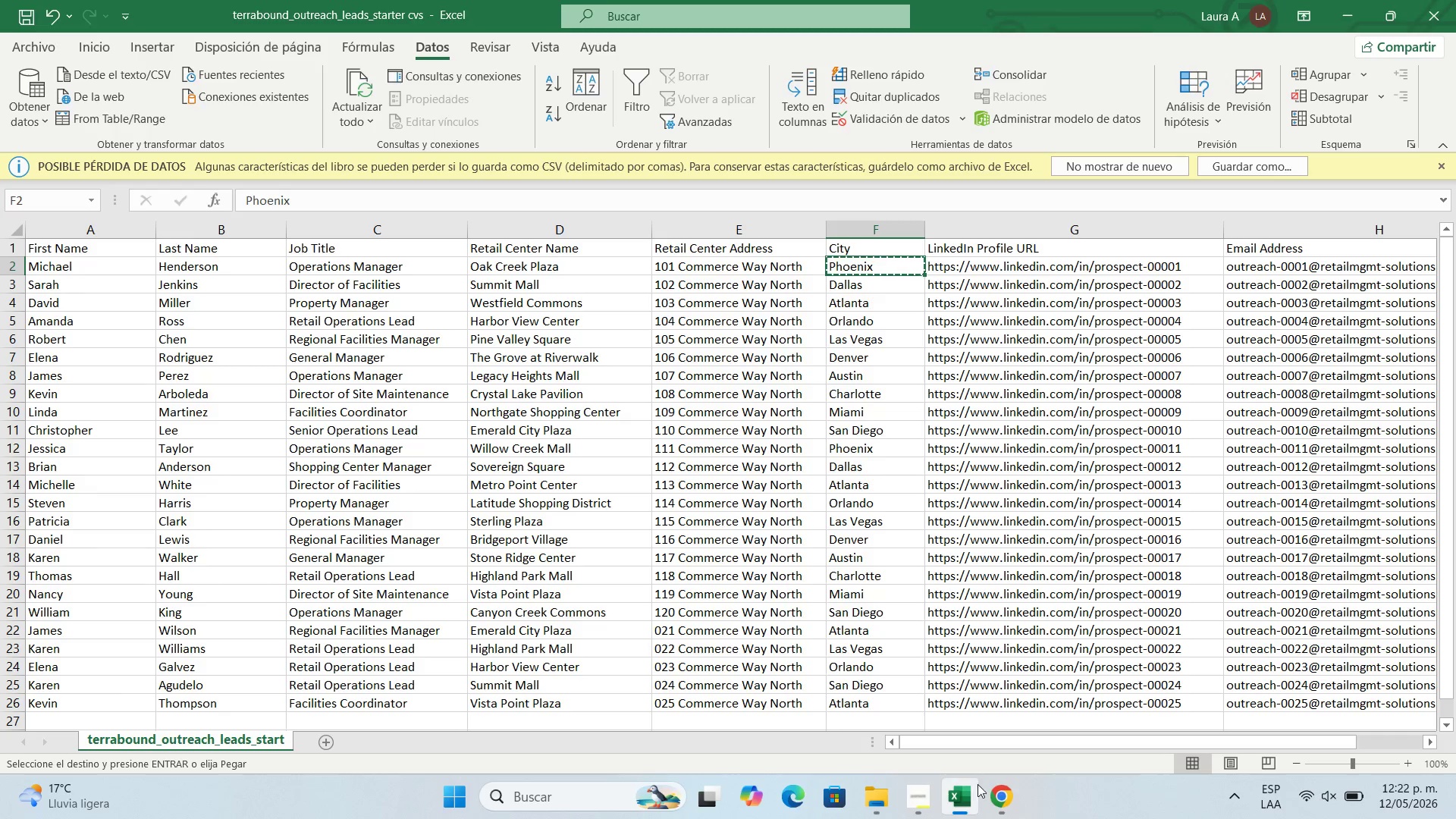 
left_click([988, 793])
 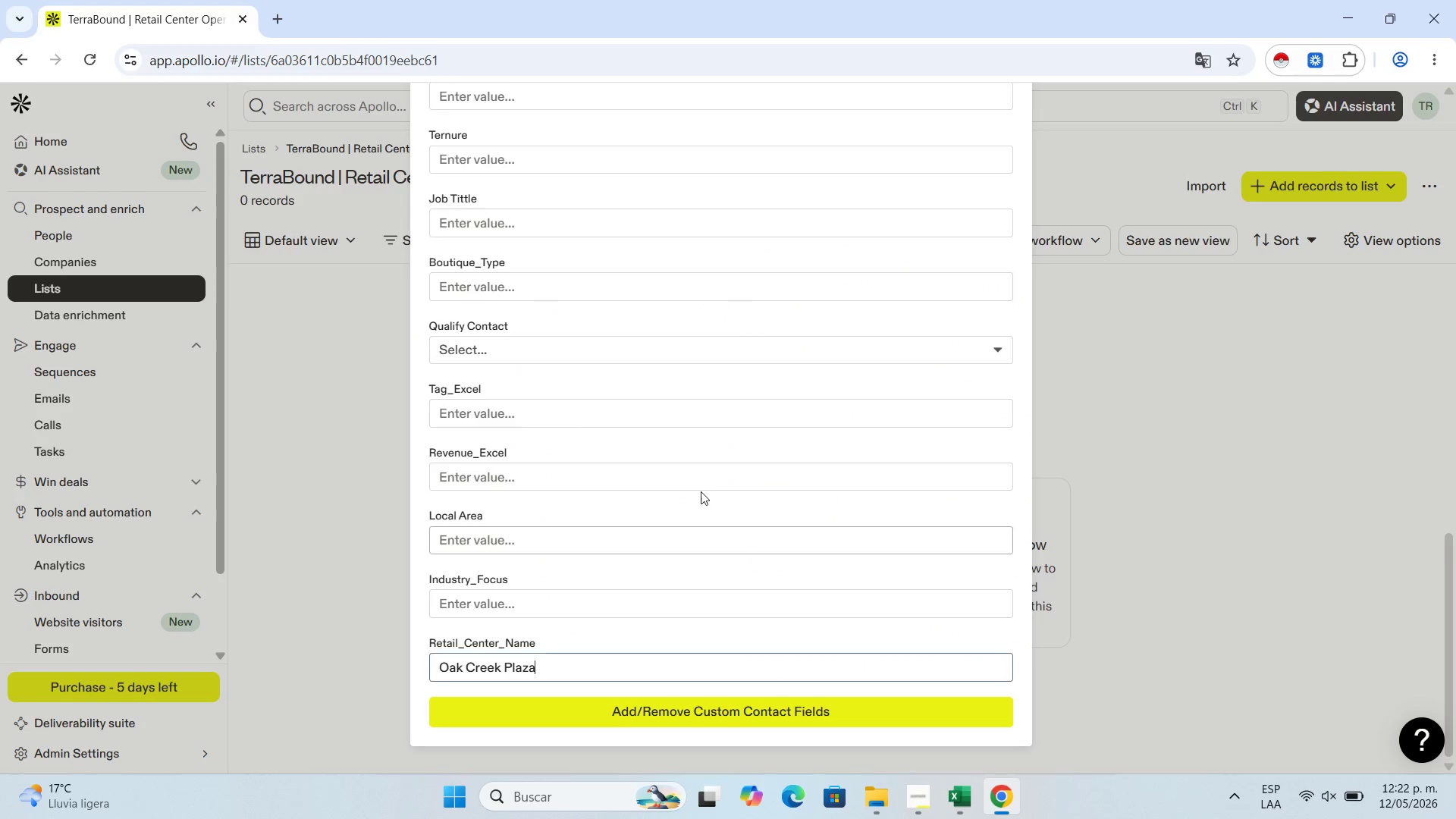 
scroll: coordinate [701, 491], scroll_direction: up, amount: 10.0
 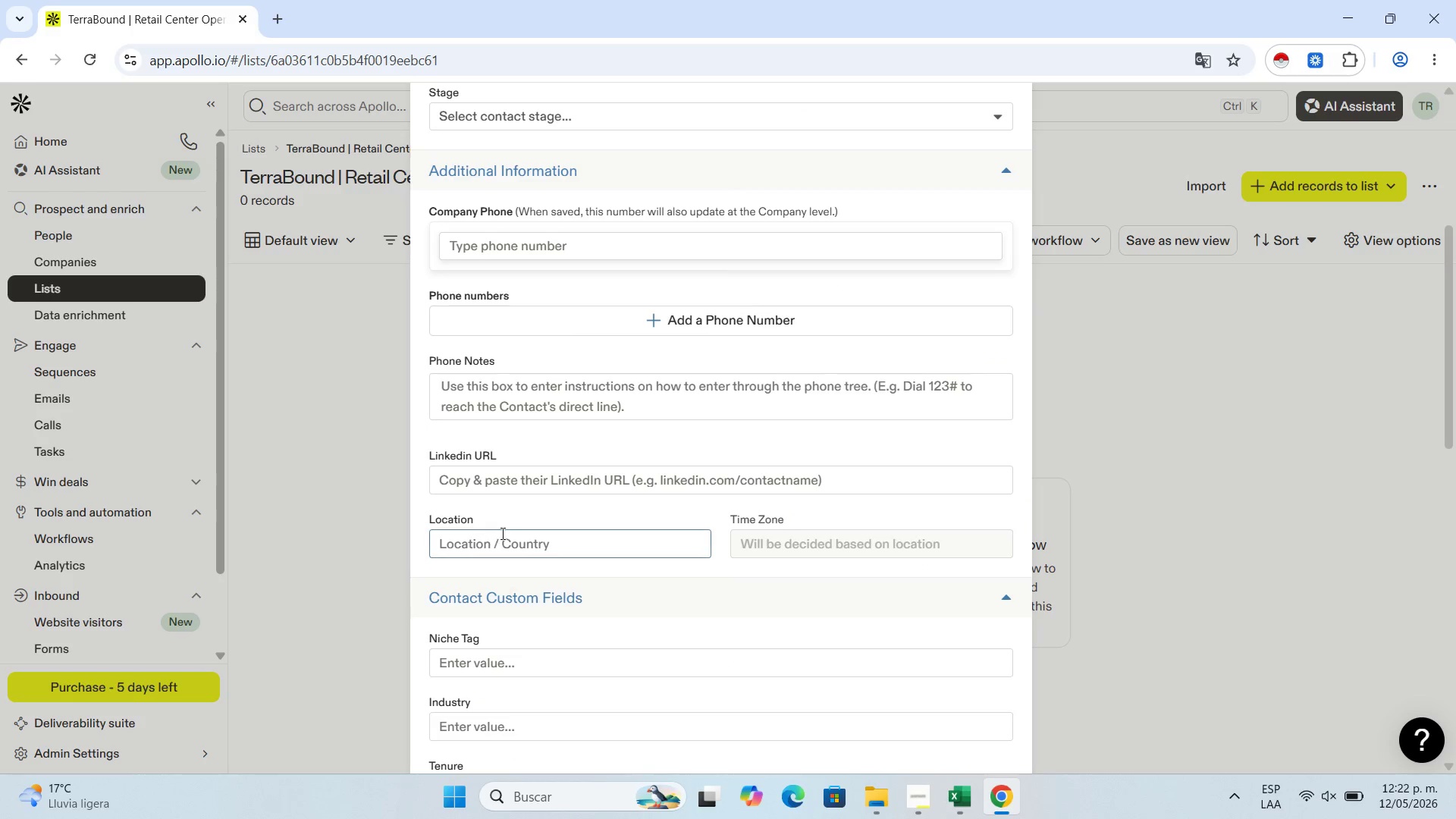 
left_click([501, 533])
 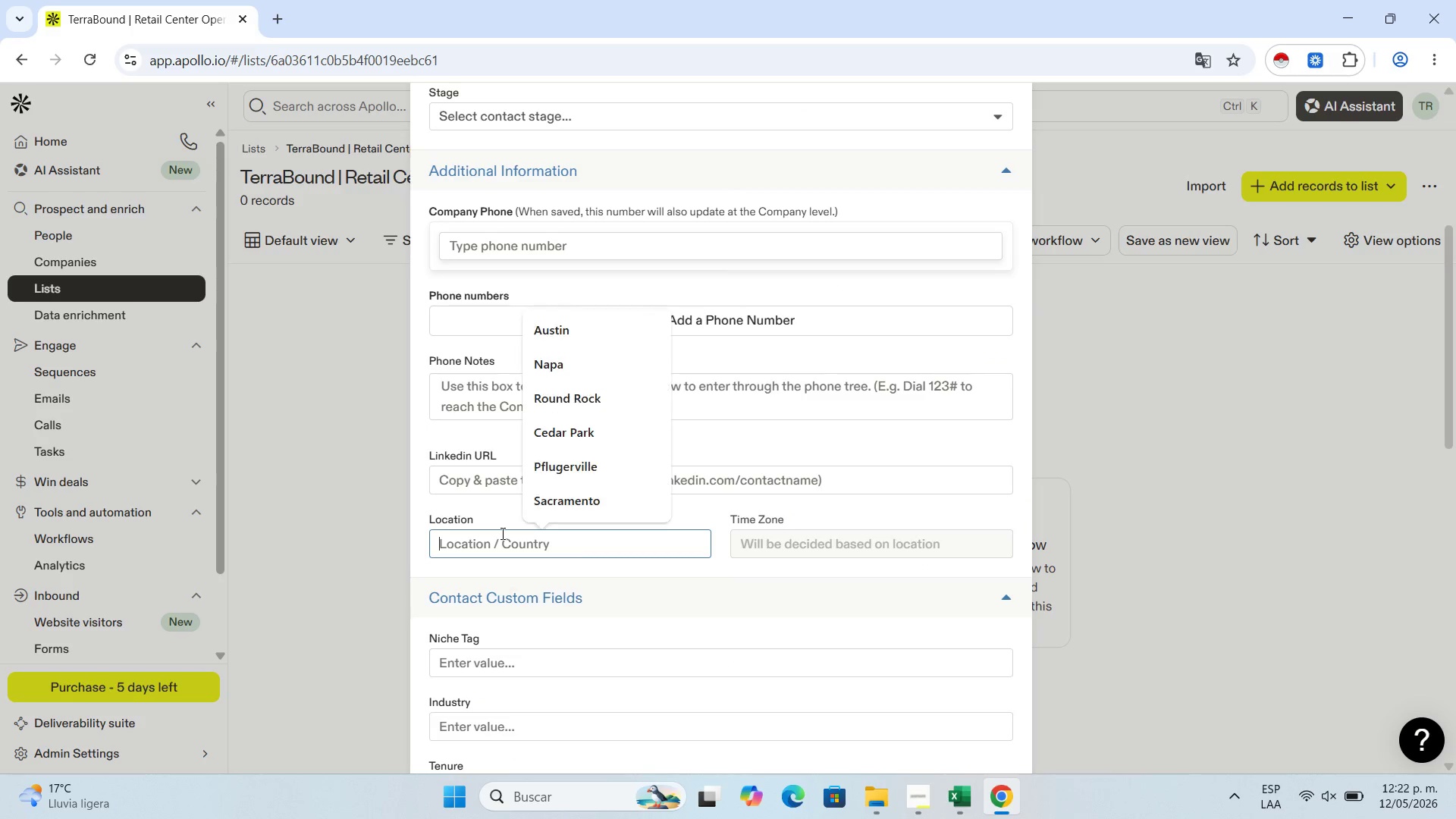 
key(Control+ControlLeft)
 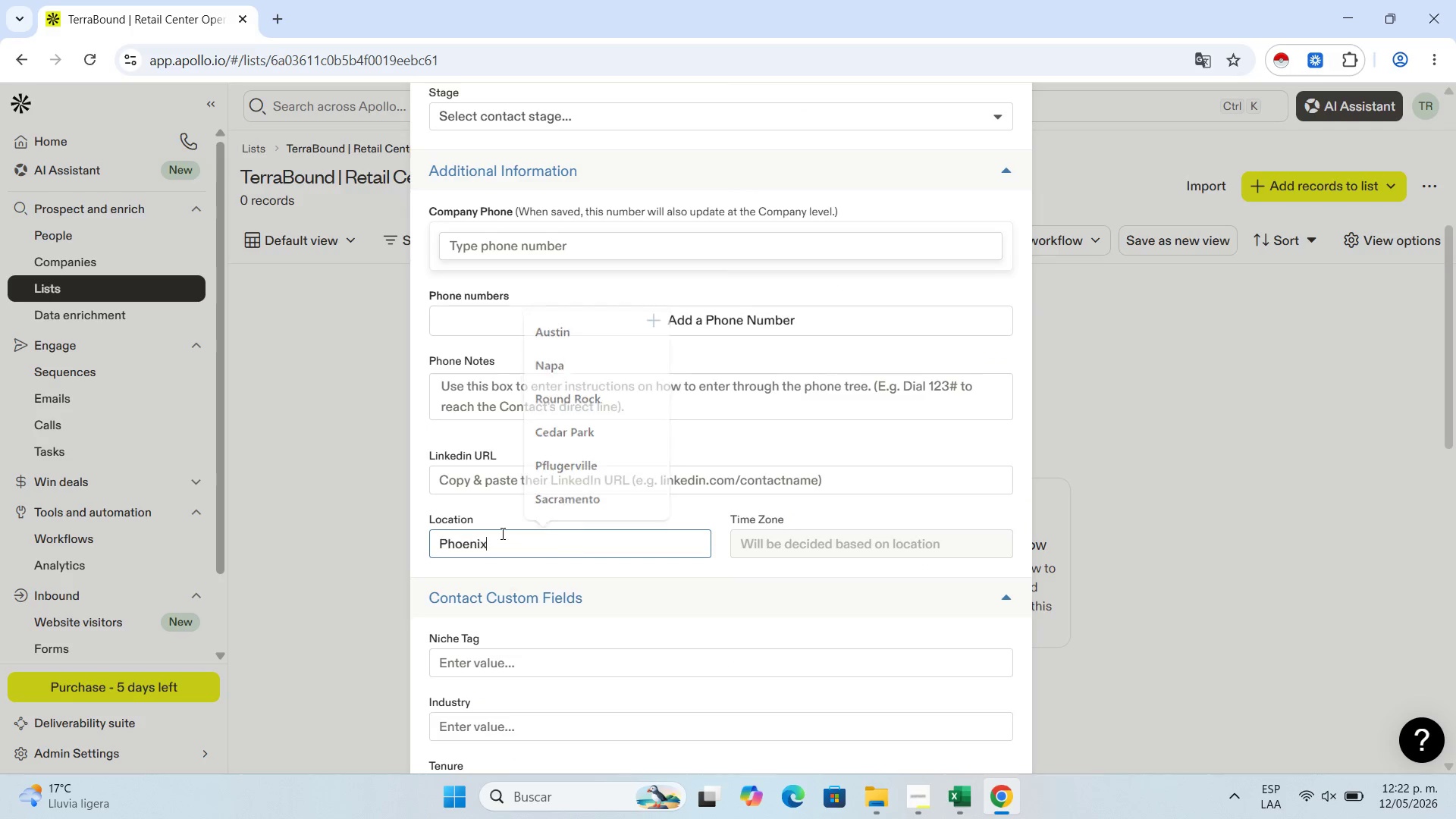 
key(Control+V)
 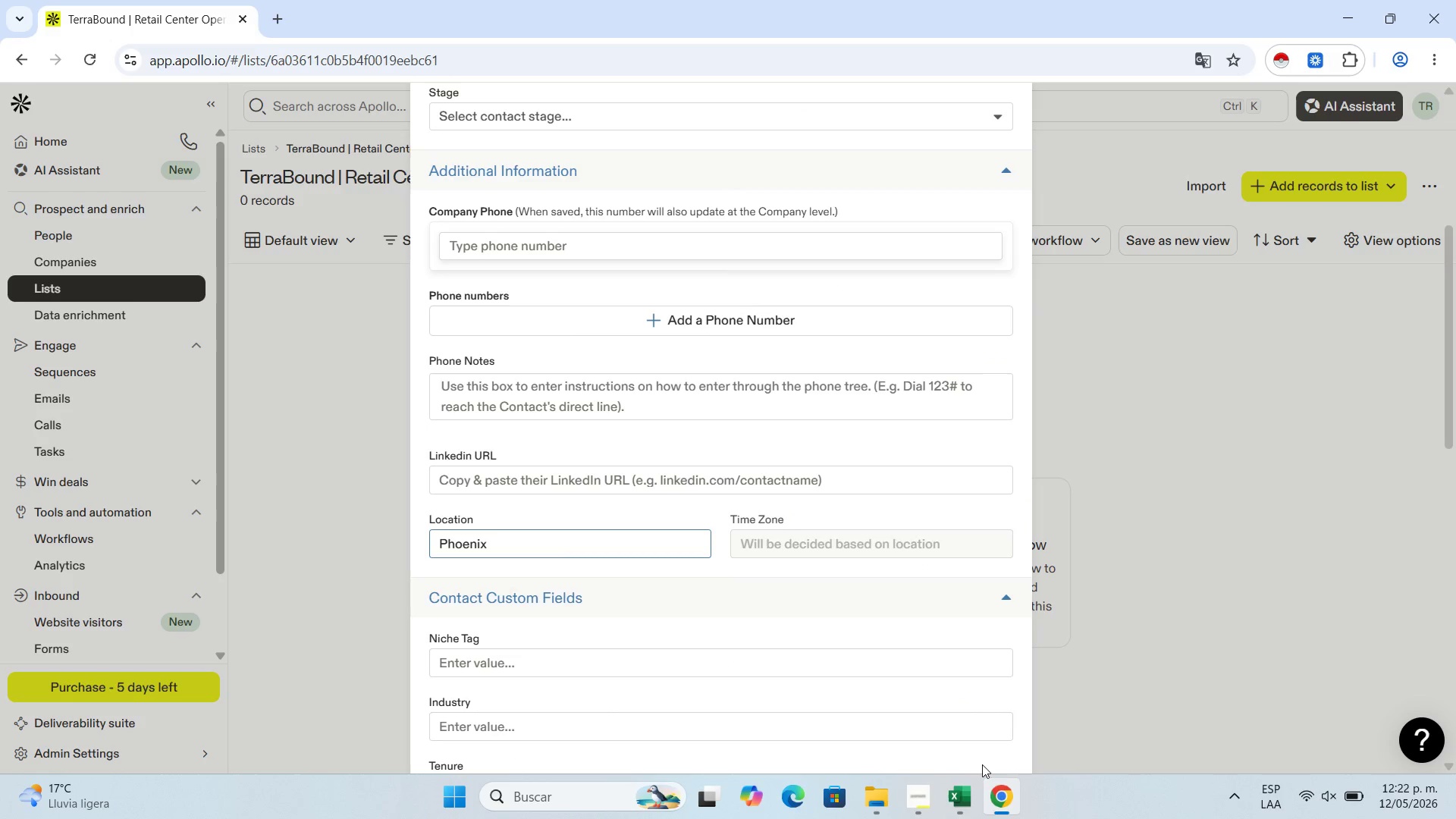 
left_click([975, 801])
 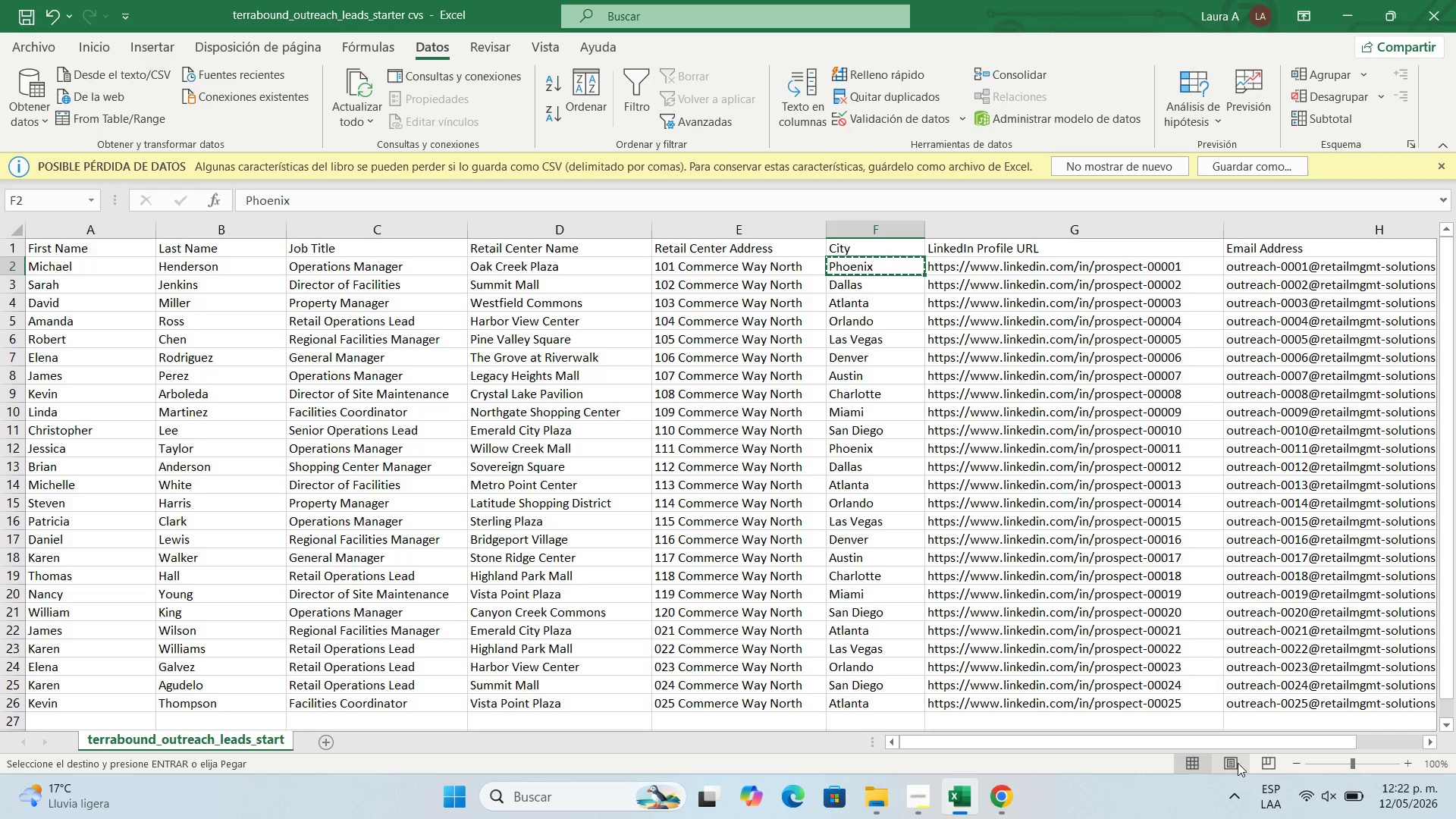 
left_click_drag(start_coordinate=[1235, 739], to_coordinate=[1153, 739])
 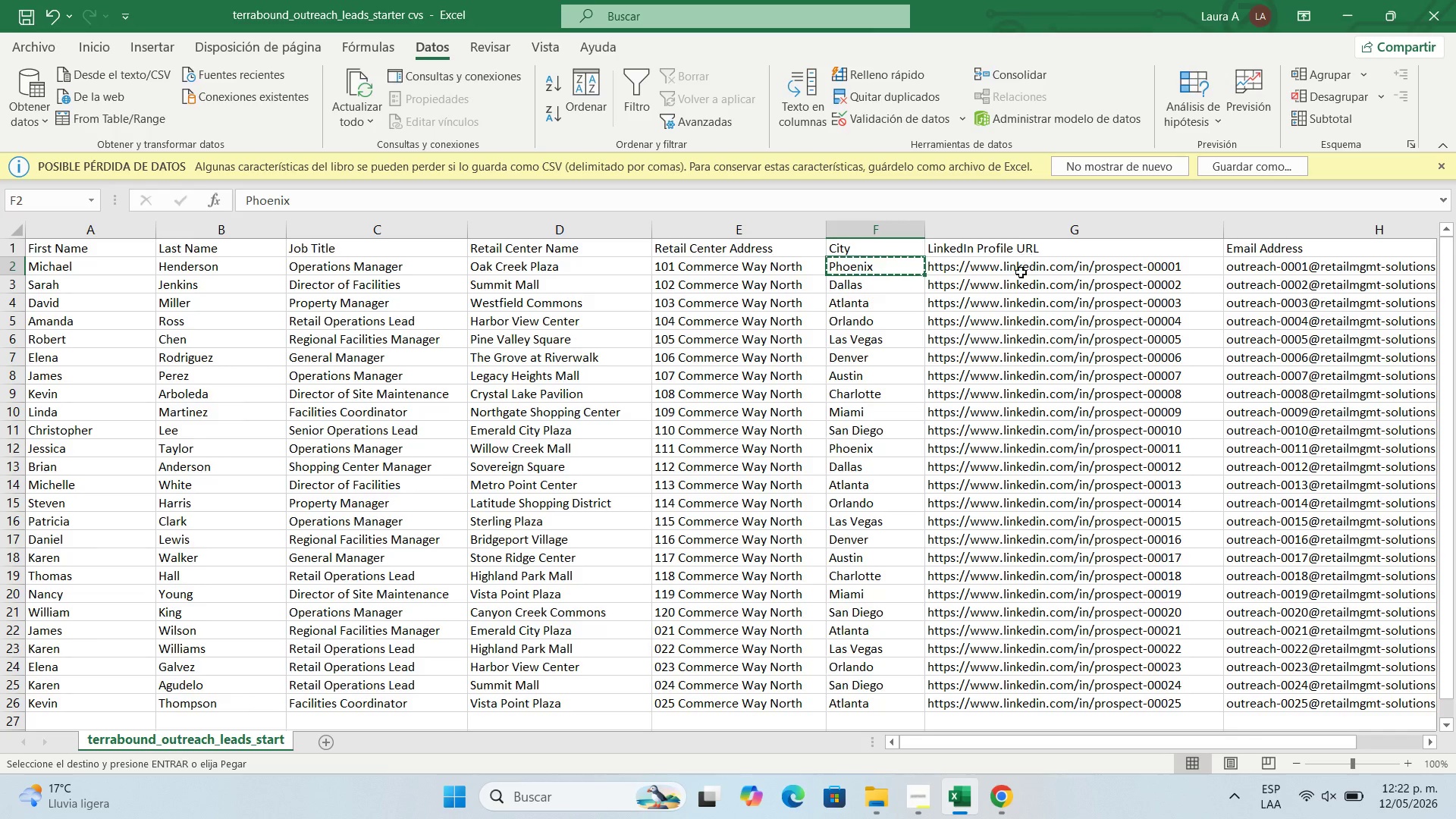 
left_click([1021, 272])
 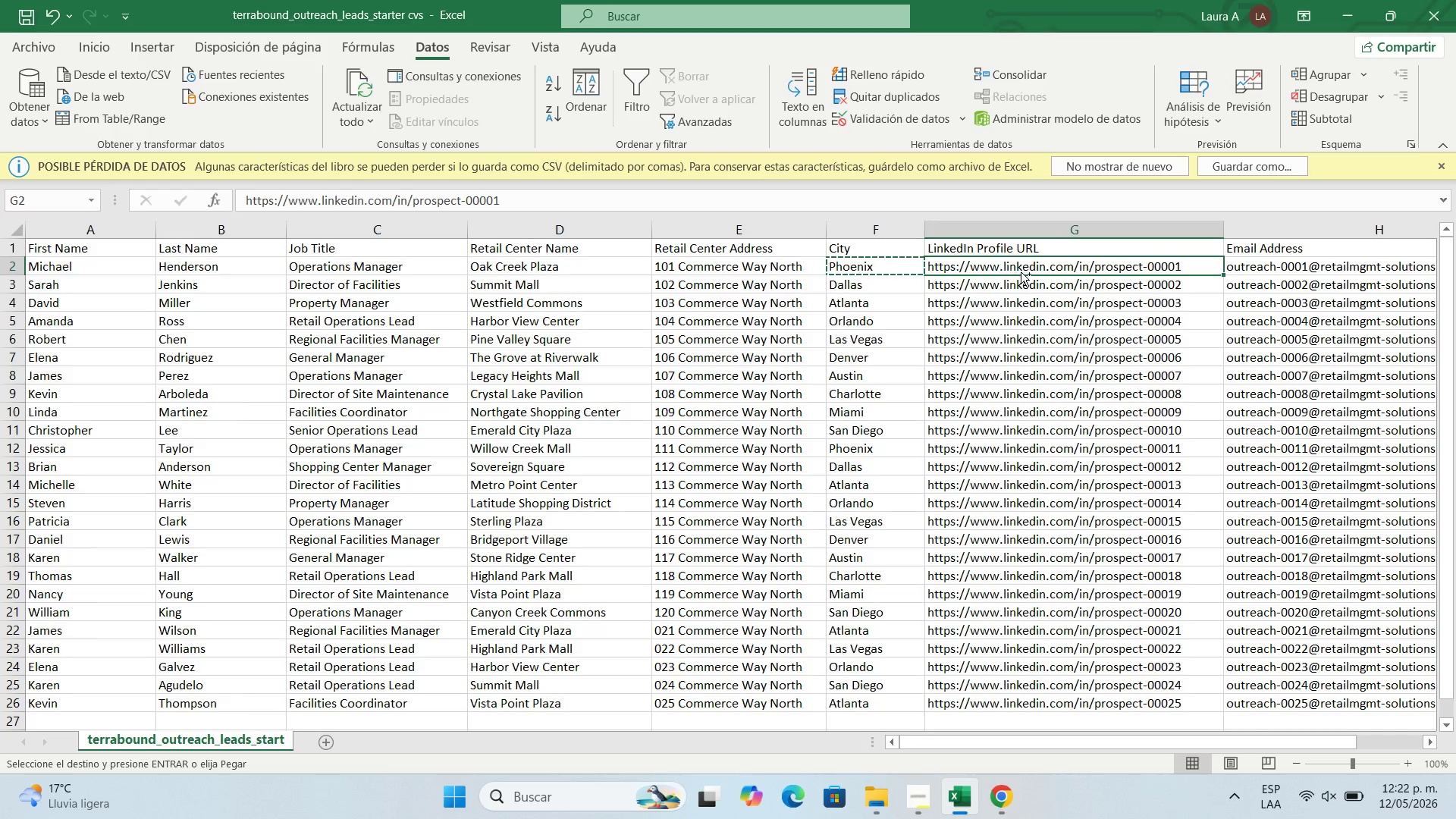 
key(Control+C)
 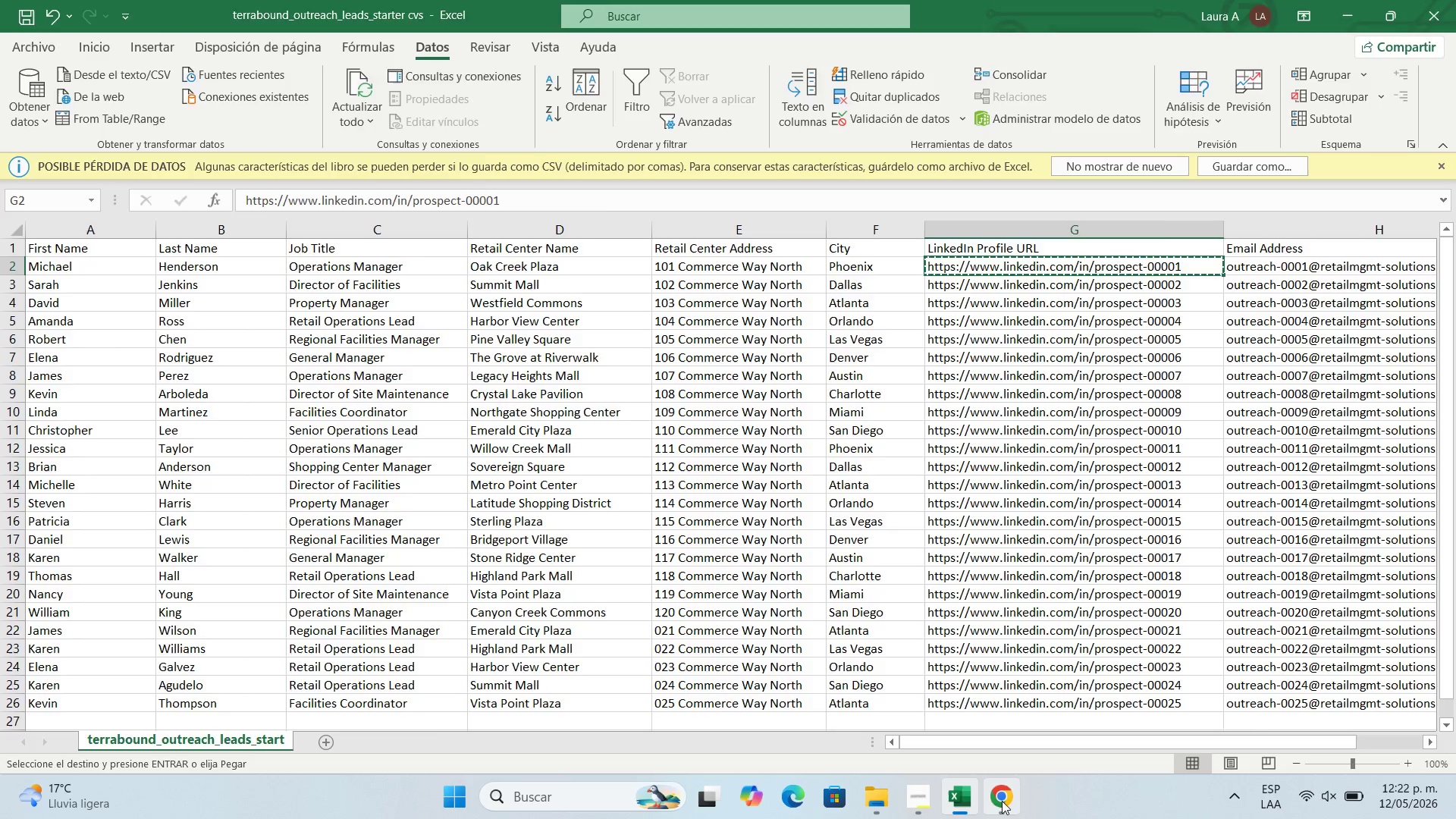 
left_click([1002, 801])
 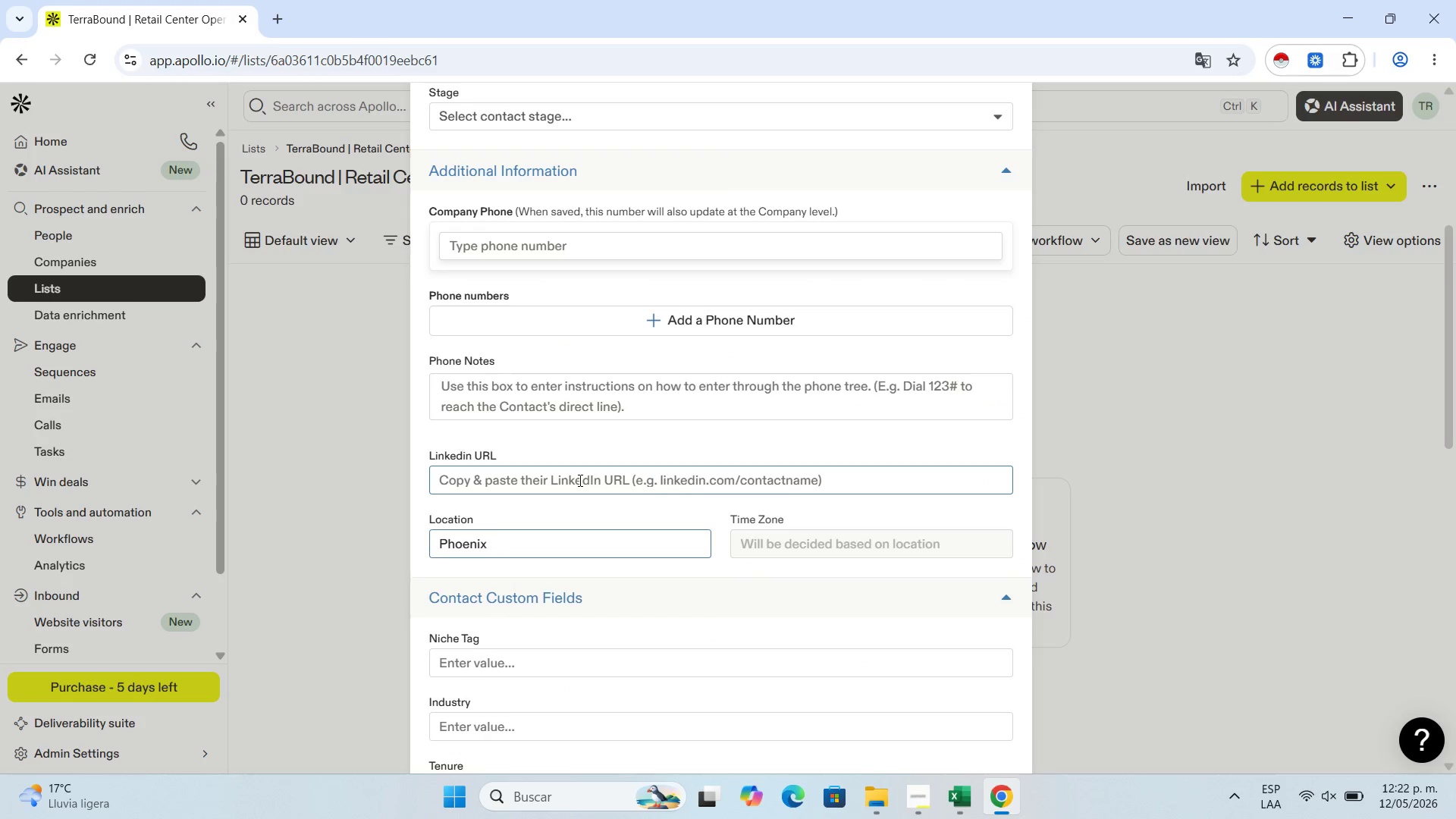 
left_click([579, 480])
 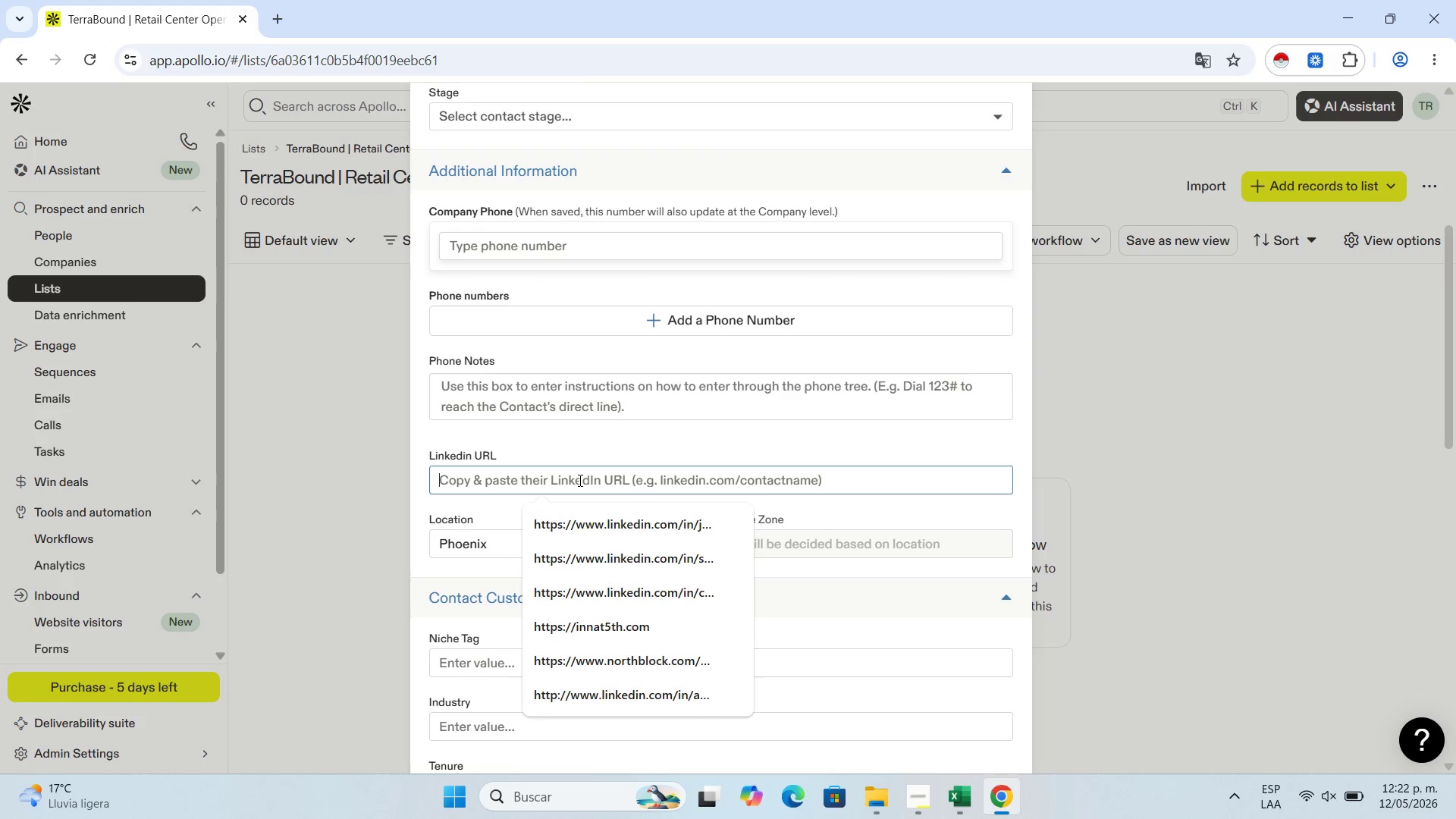 
key(Control+C)
 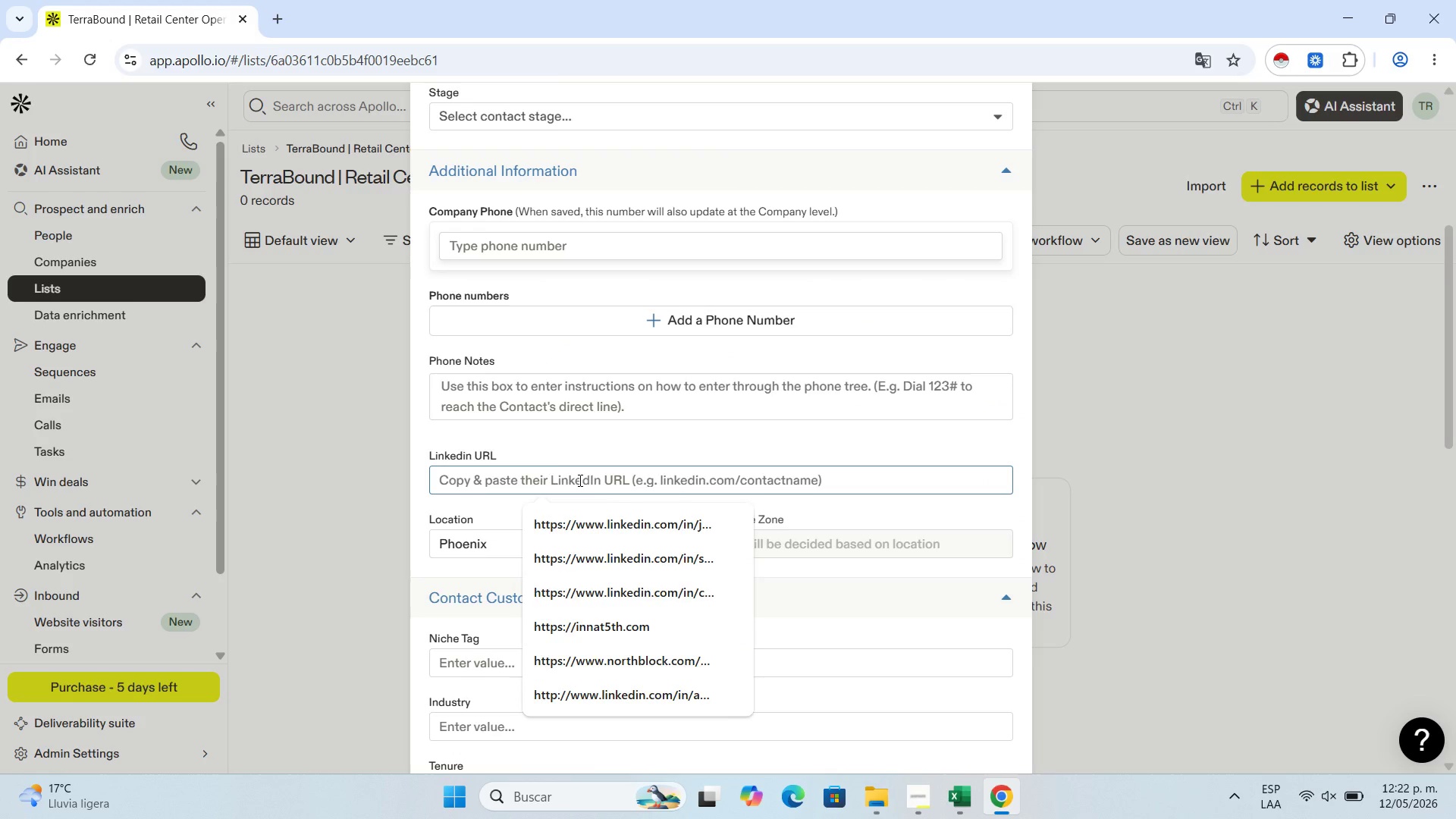 
key(Control+V)
 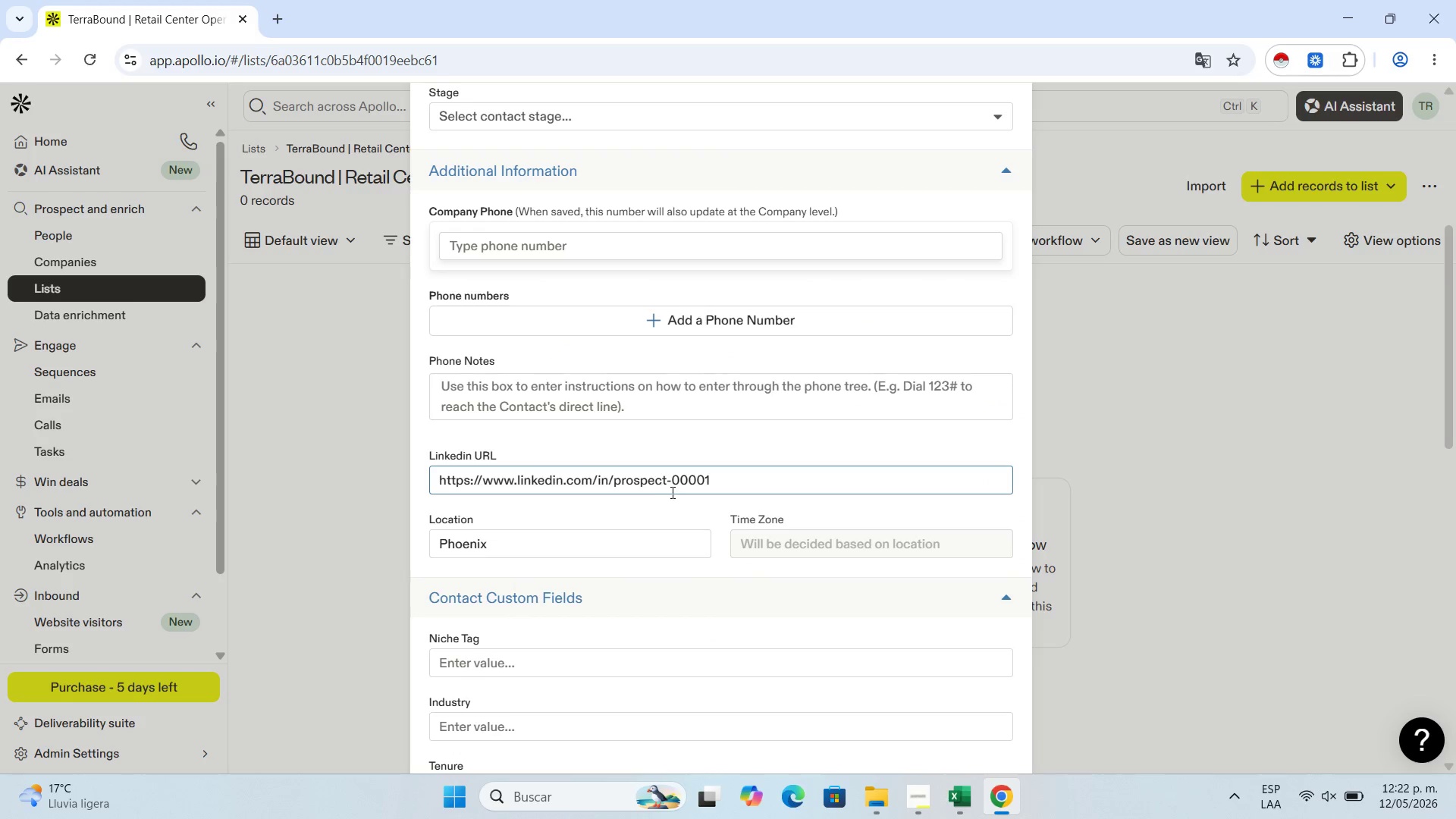 
scroll: coordinate [676, 492], scroll_direction: up, amount: 4.0
 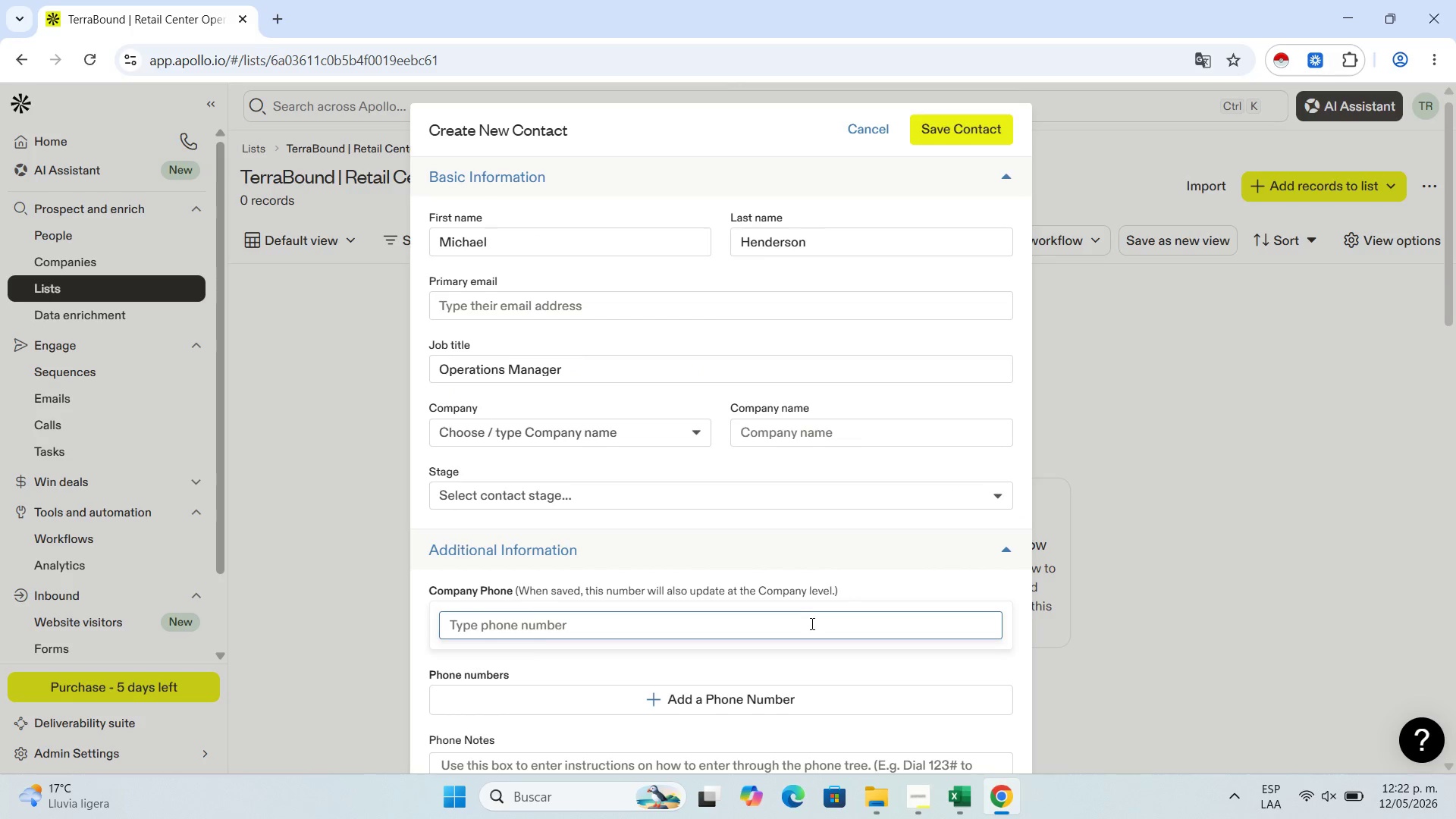 
scroll: coordinate [783, 552], scroll_direction: down, amount: 20.0
 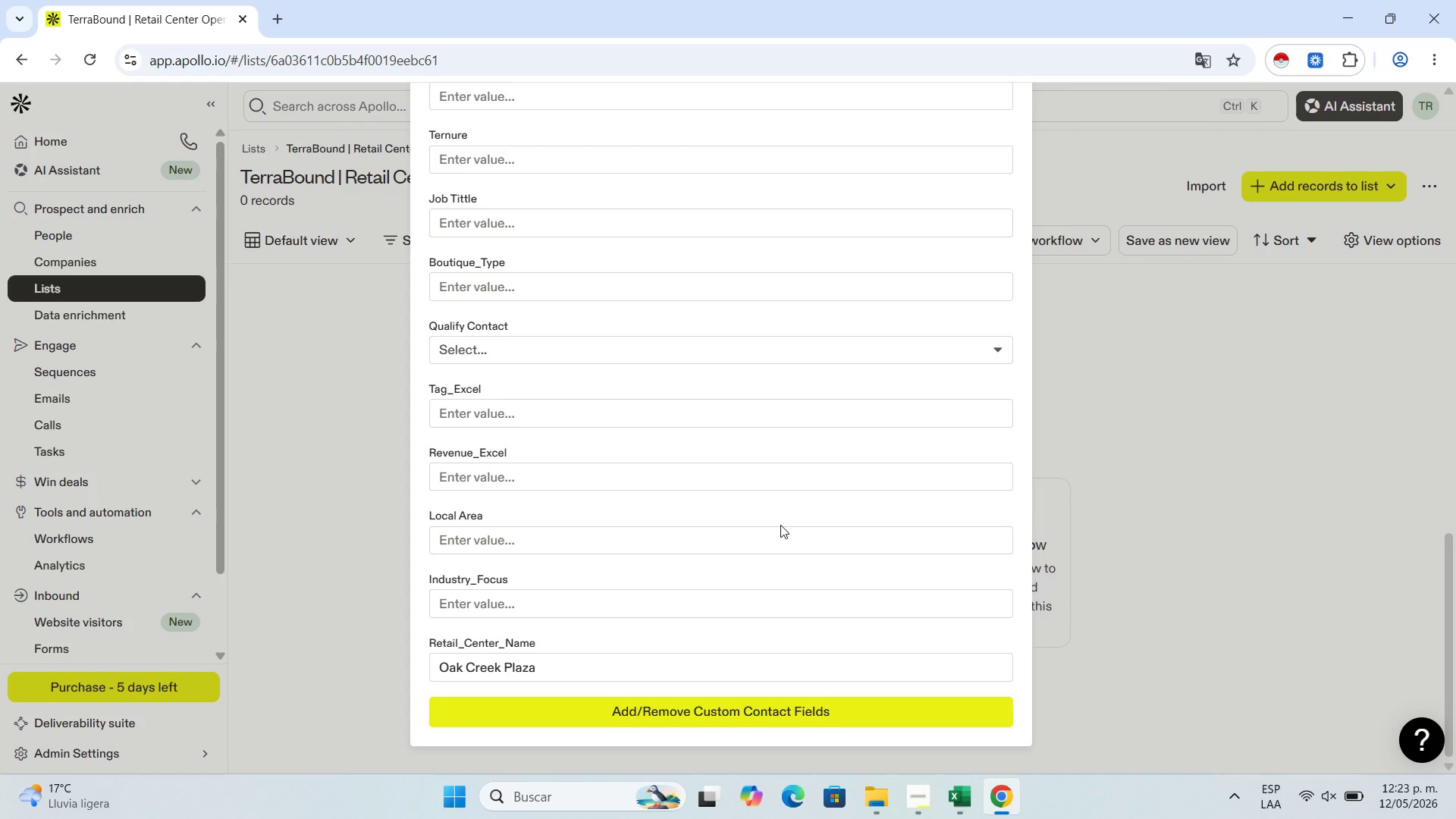 
wait(51.66)
 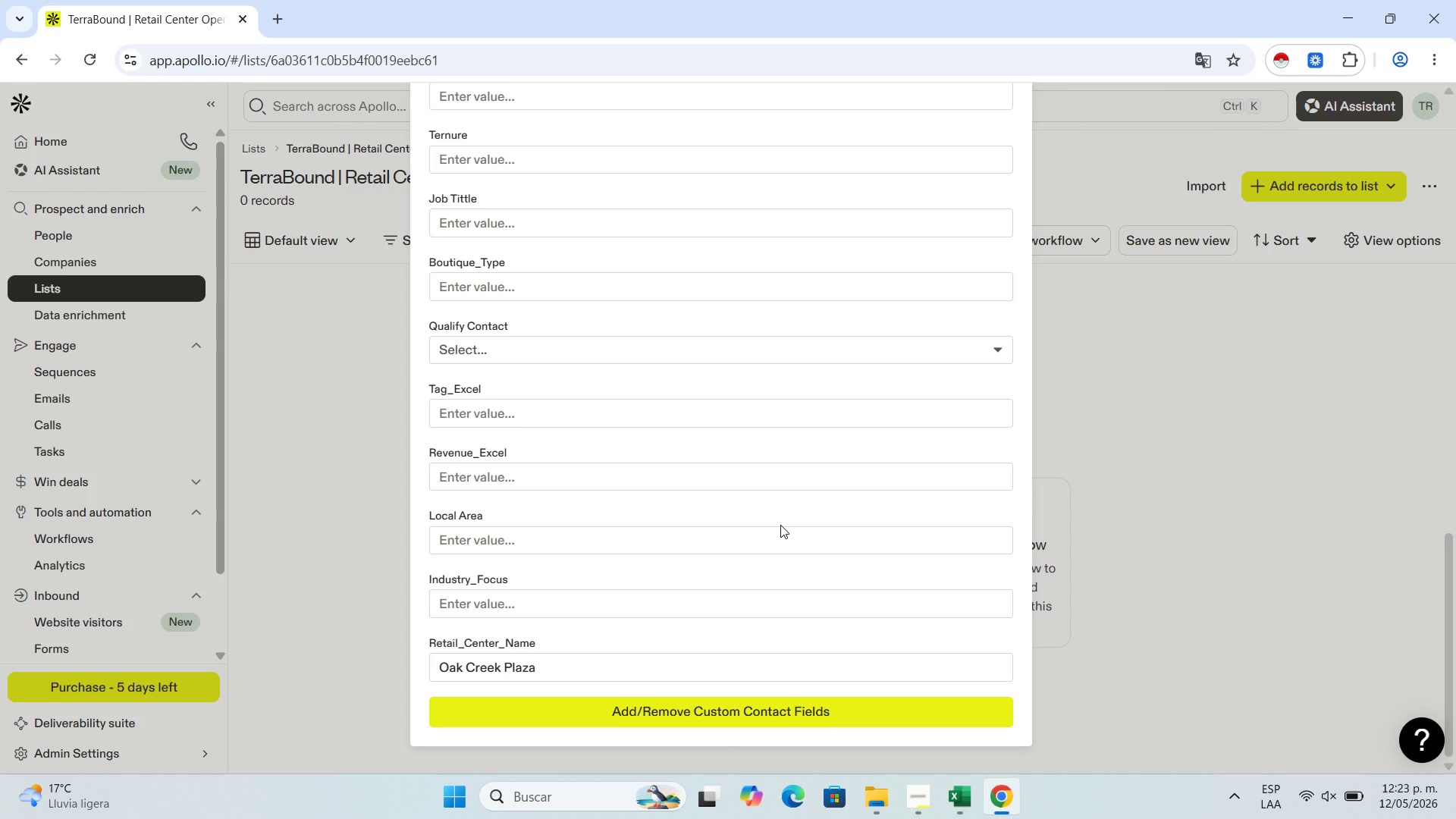 
left_click([962, 792])
 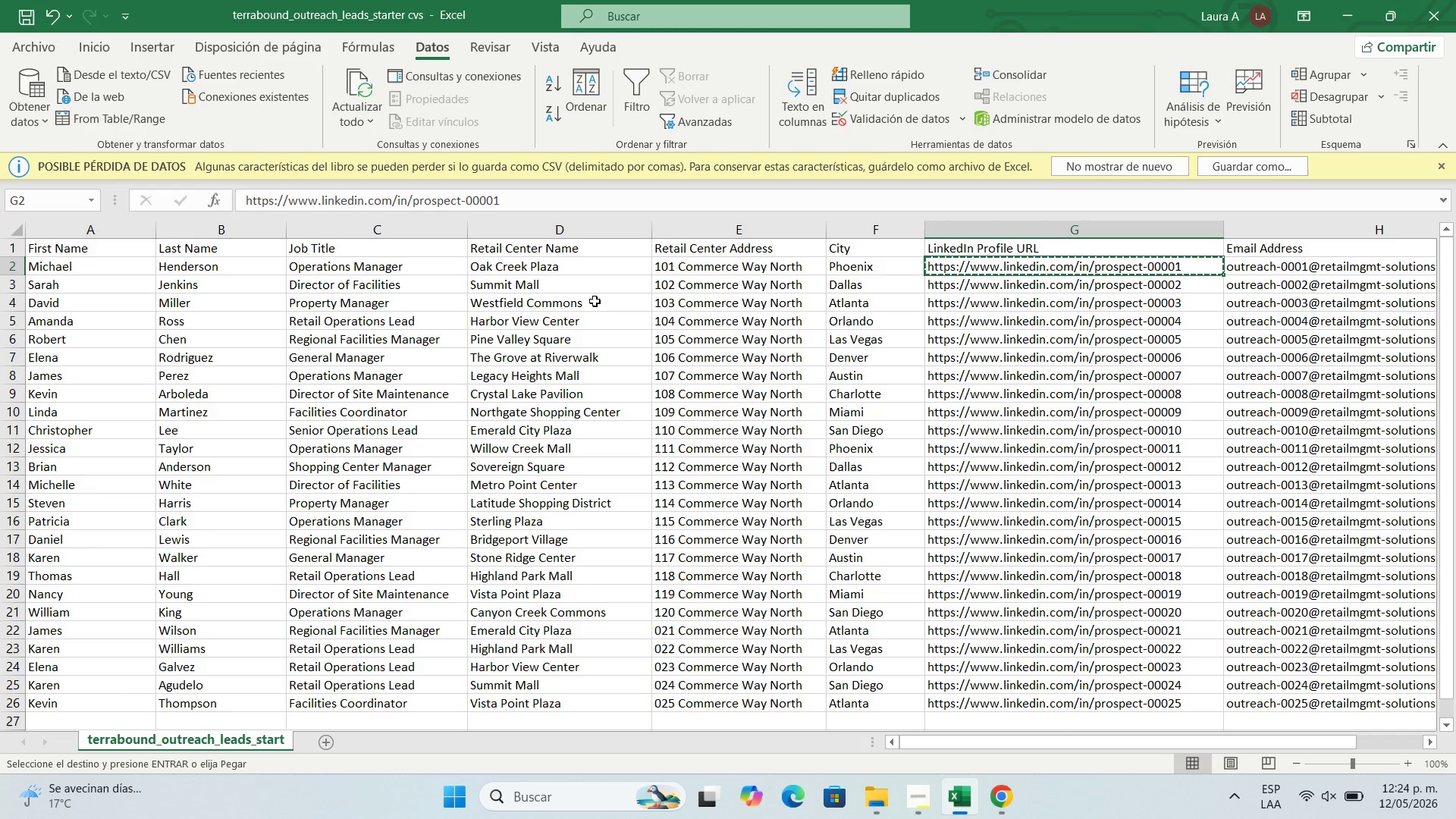 
wait(76.55)
 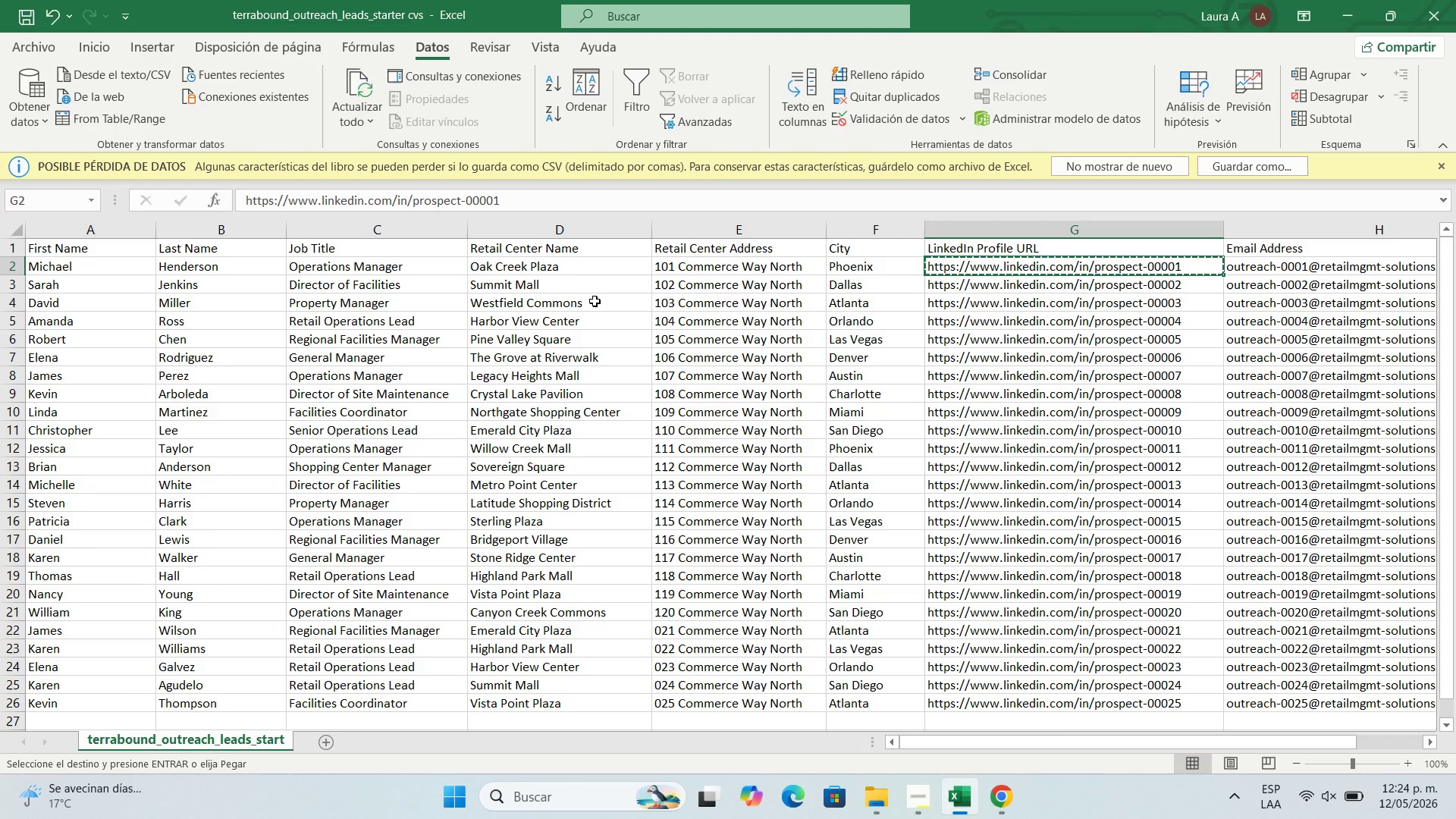 
left_click([556, 267])
 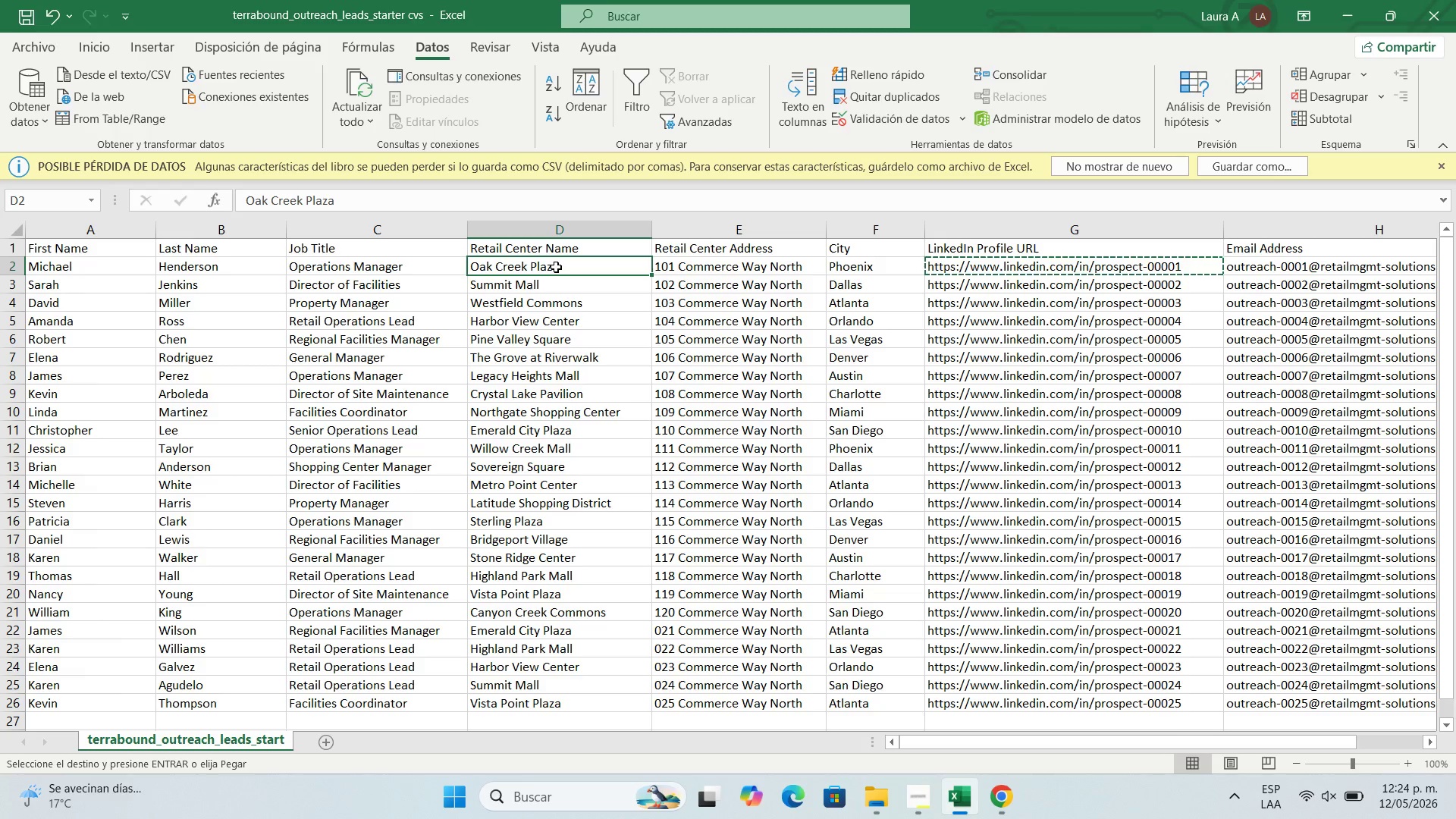 
key(Control+C)
 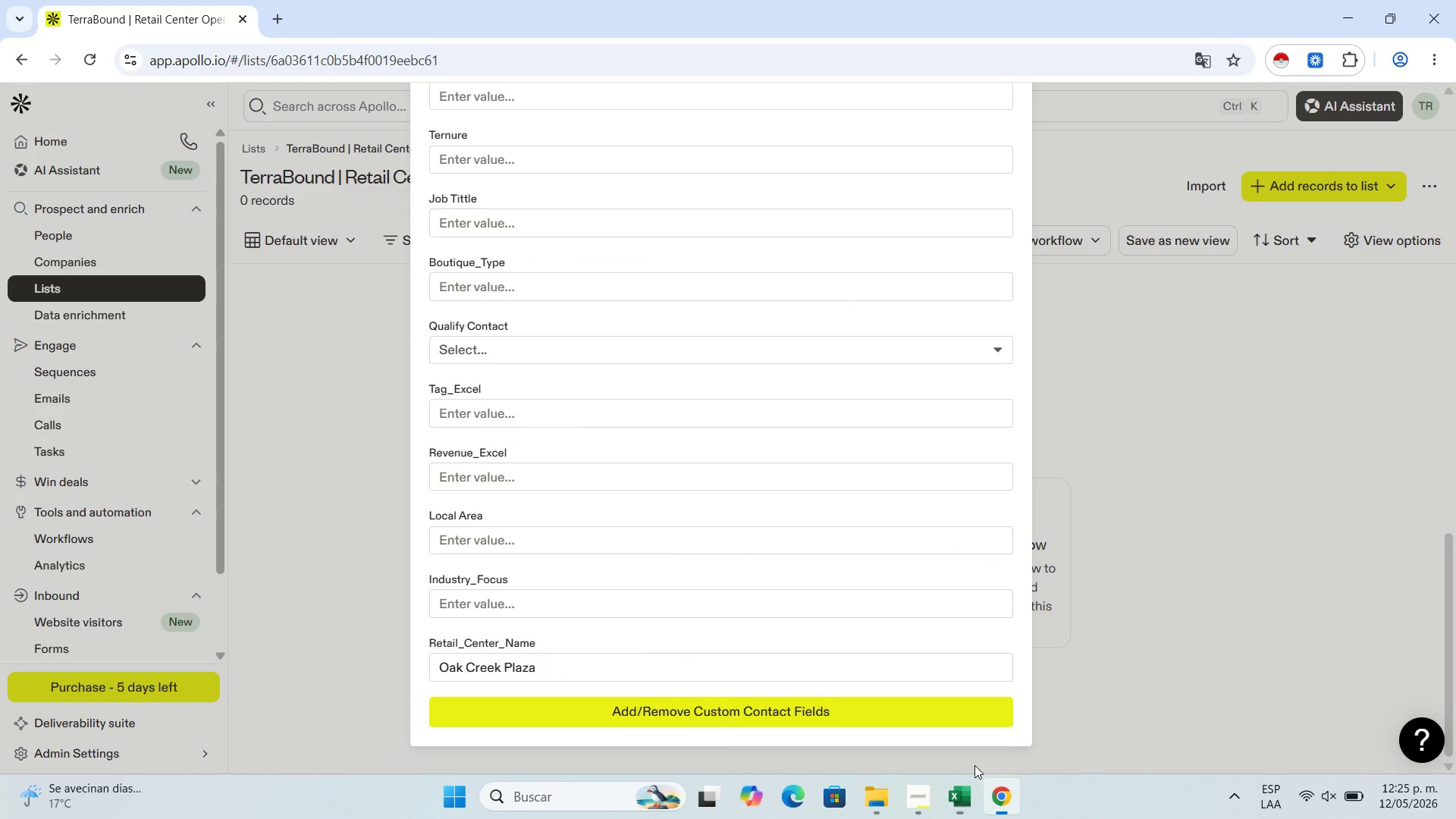 
scroll: coordinate [771, 557], scroll_direction: up, amount: 14.0
 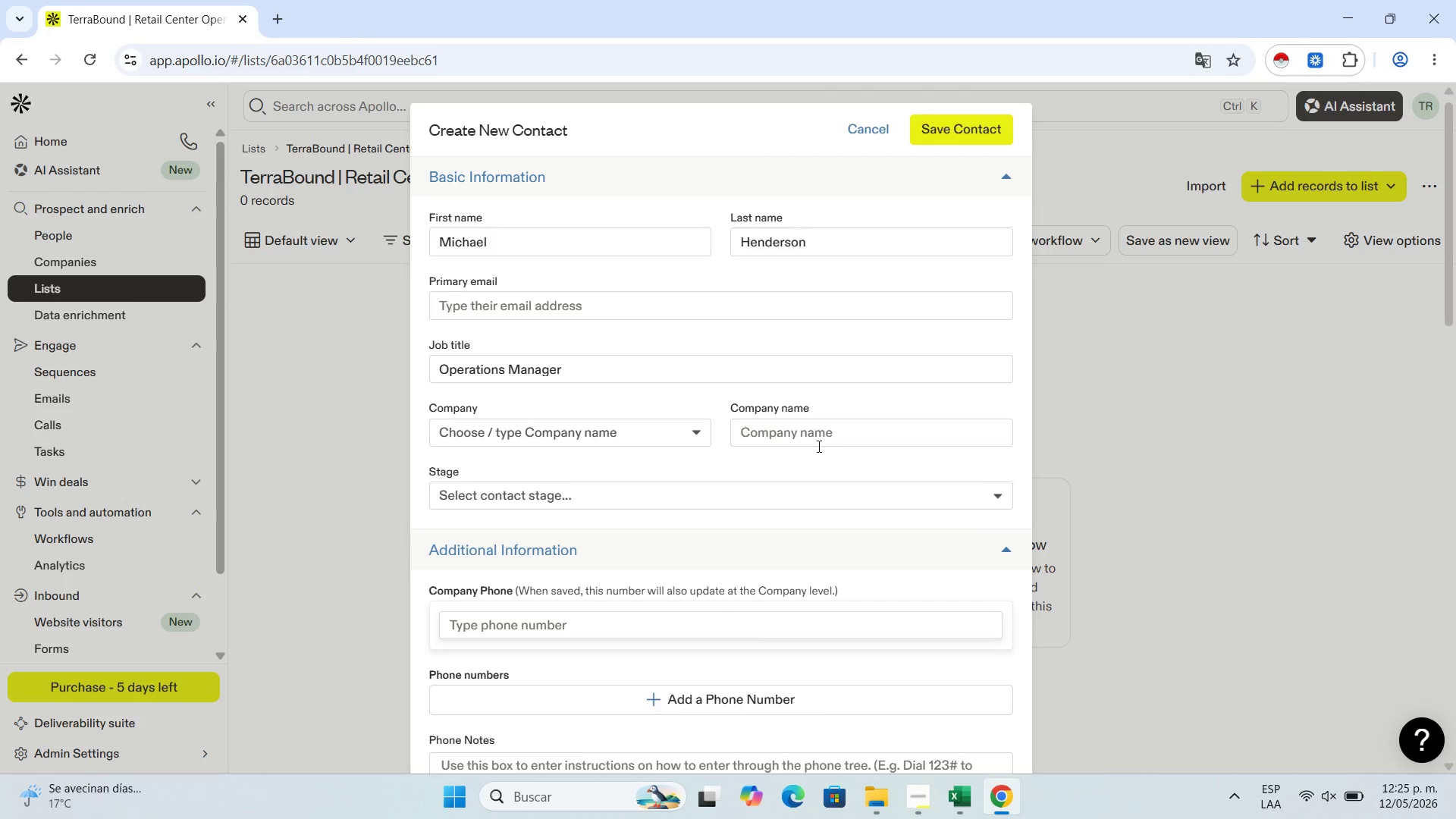 
left_click([824, 429])
 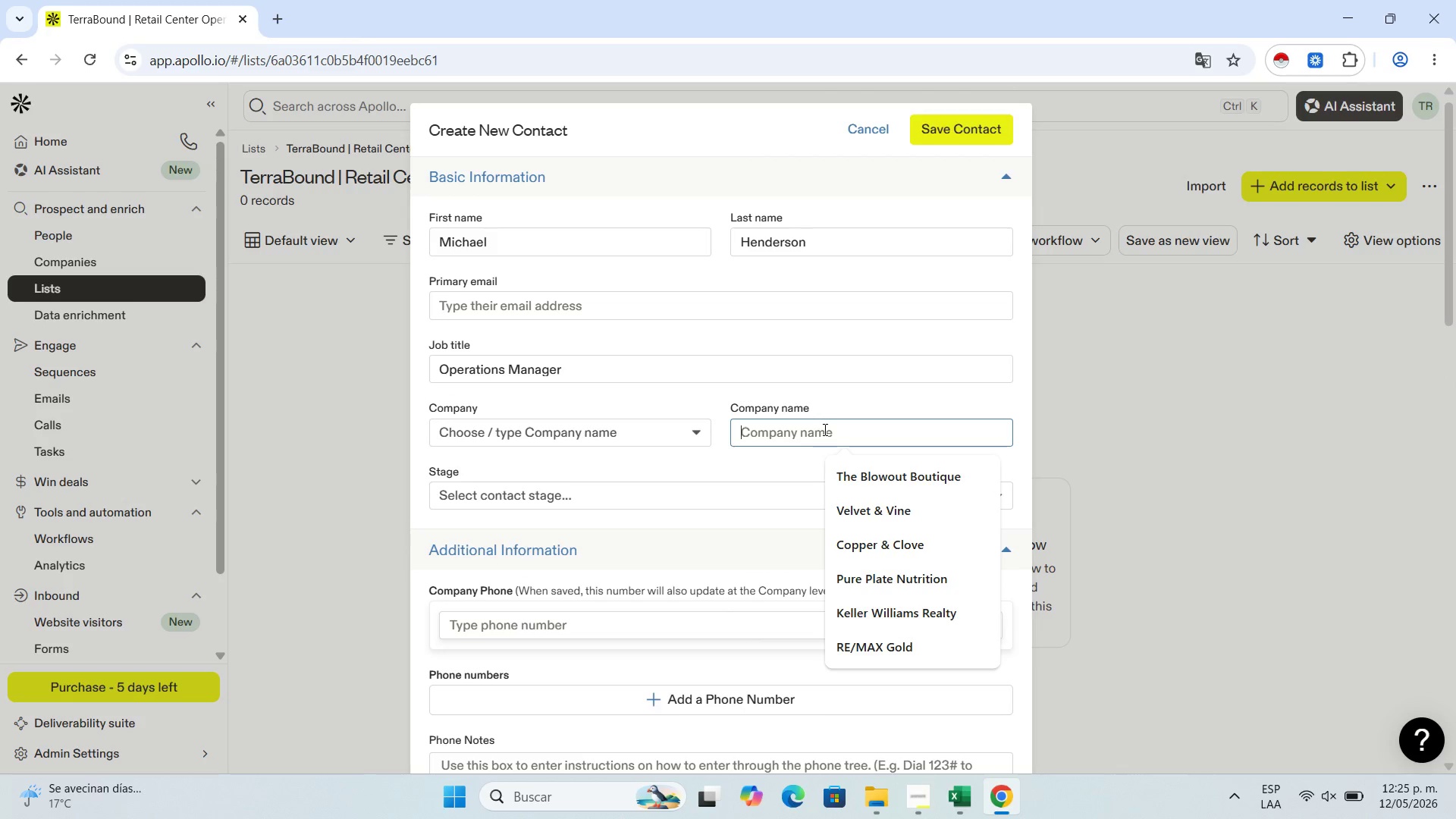 
key(Control+V)
 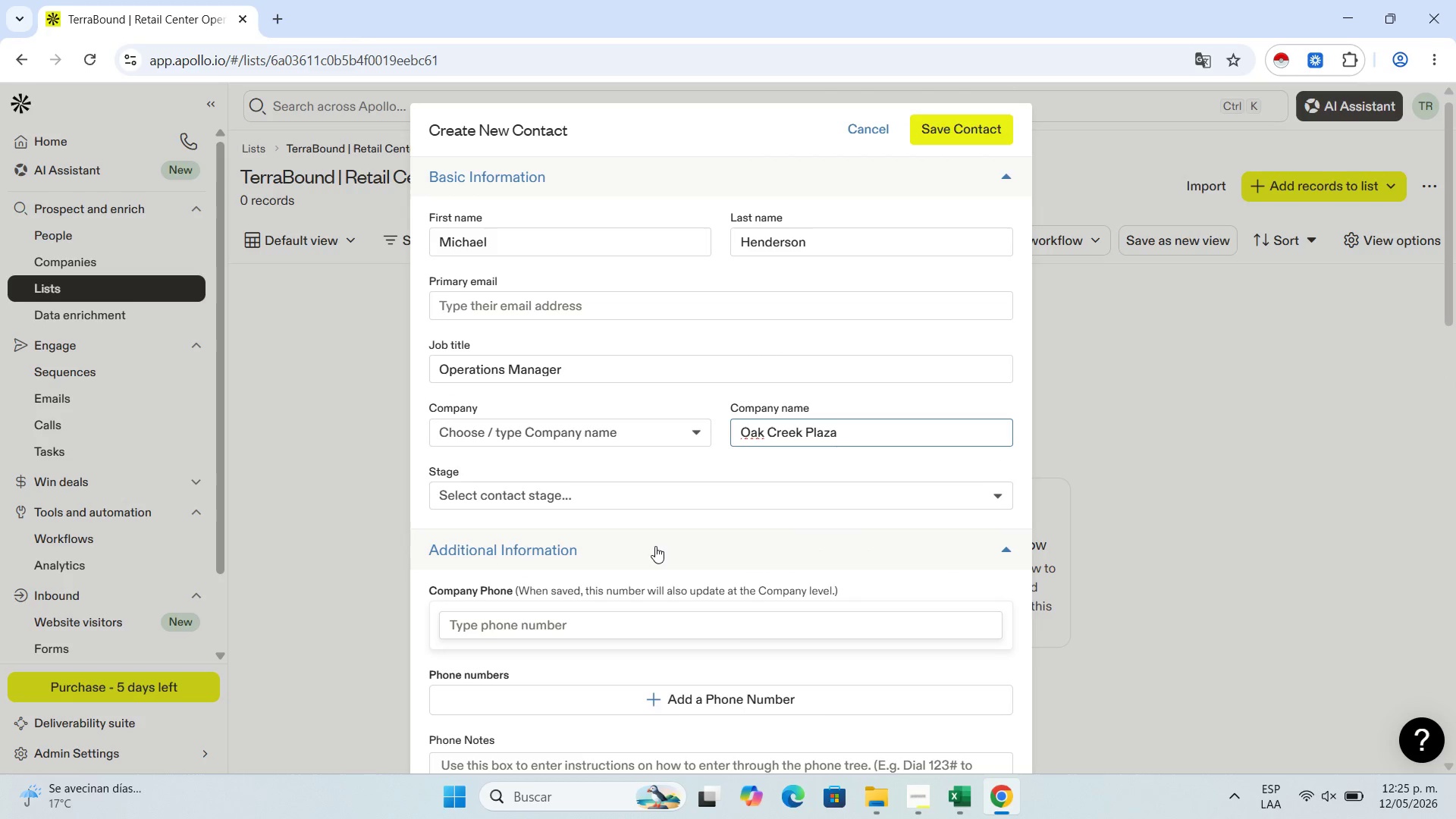 
left_click([954, 799])
 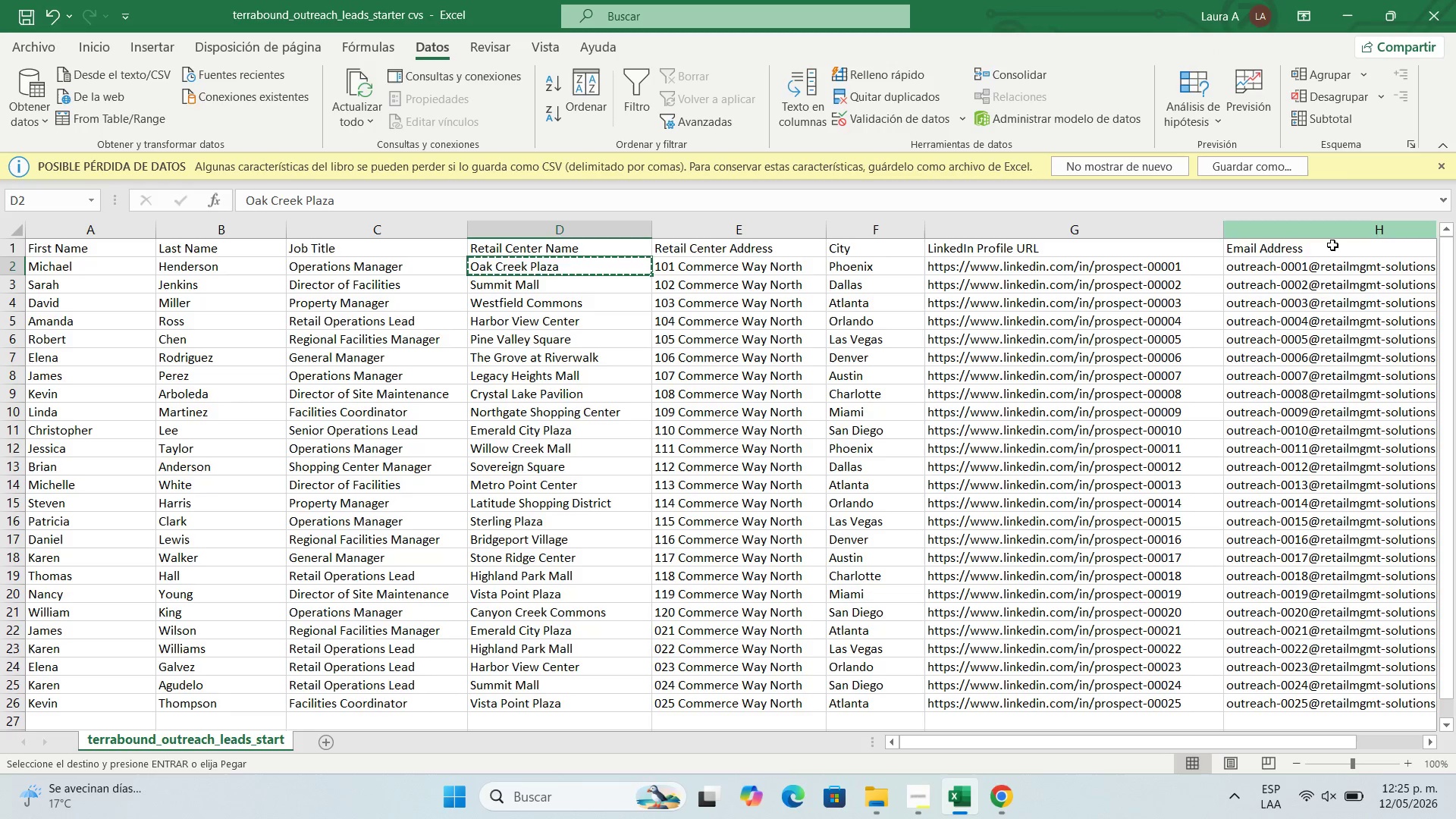 
left_click([1318, 269])
 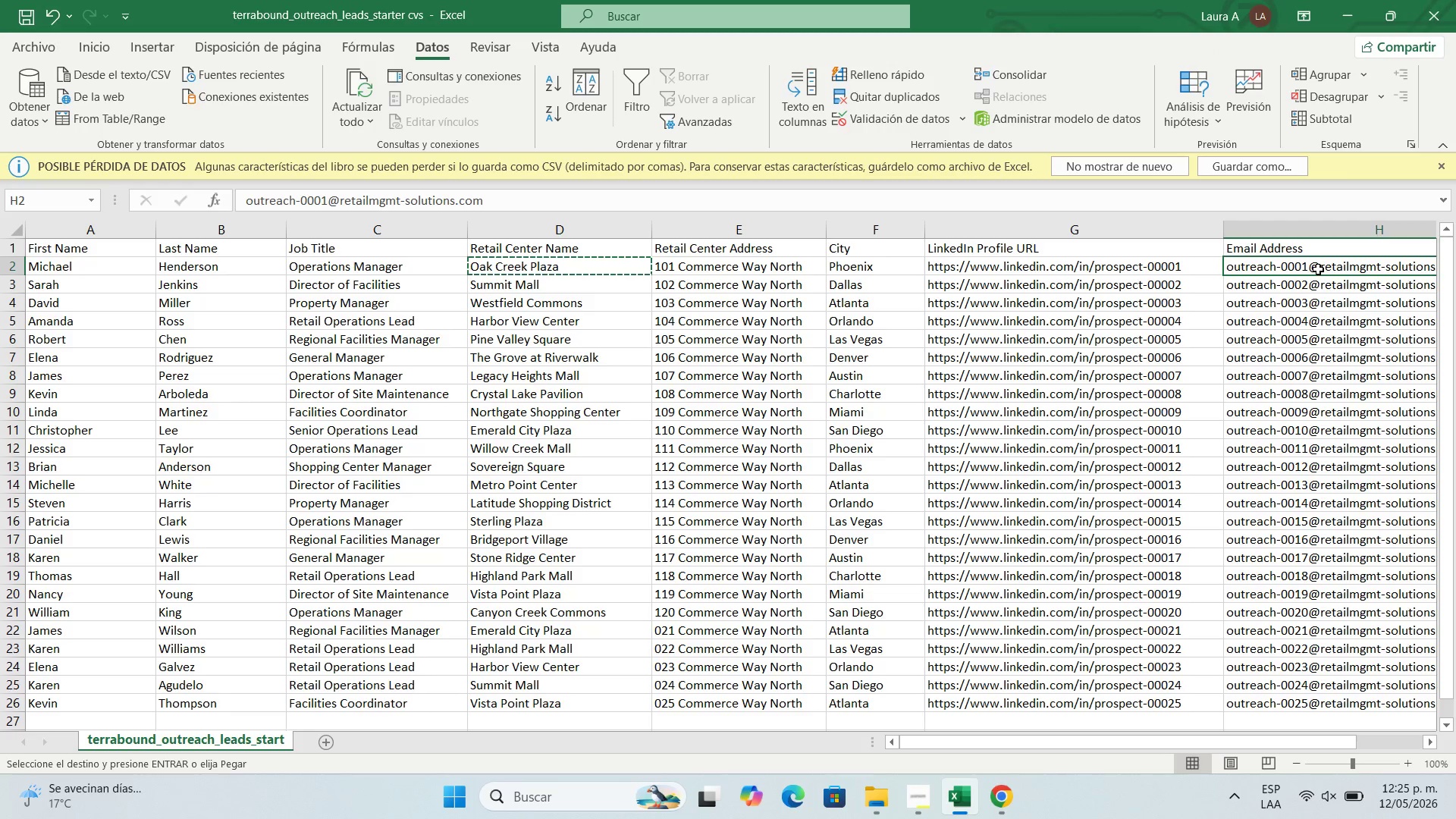 
key(Control+C)
 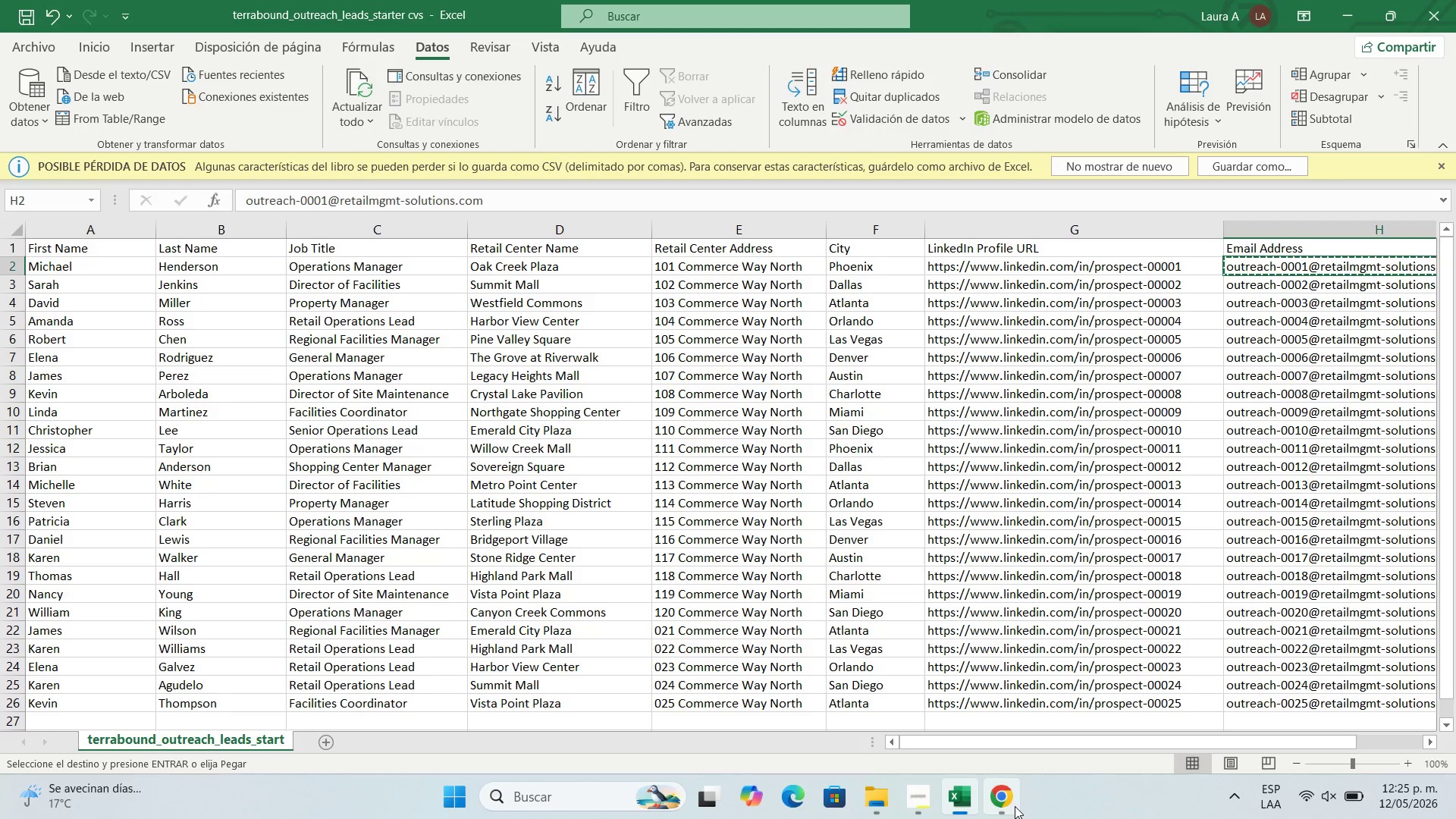 
left_click([1013, 806])
 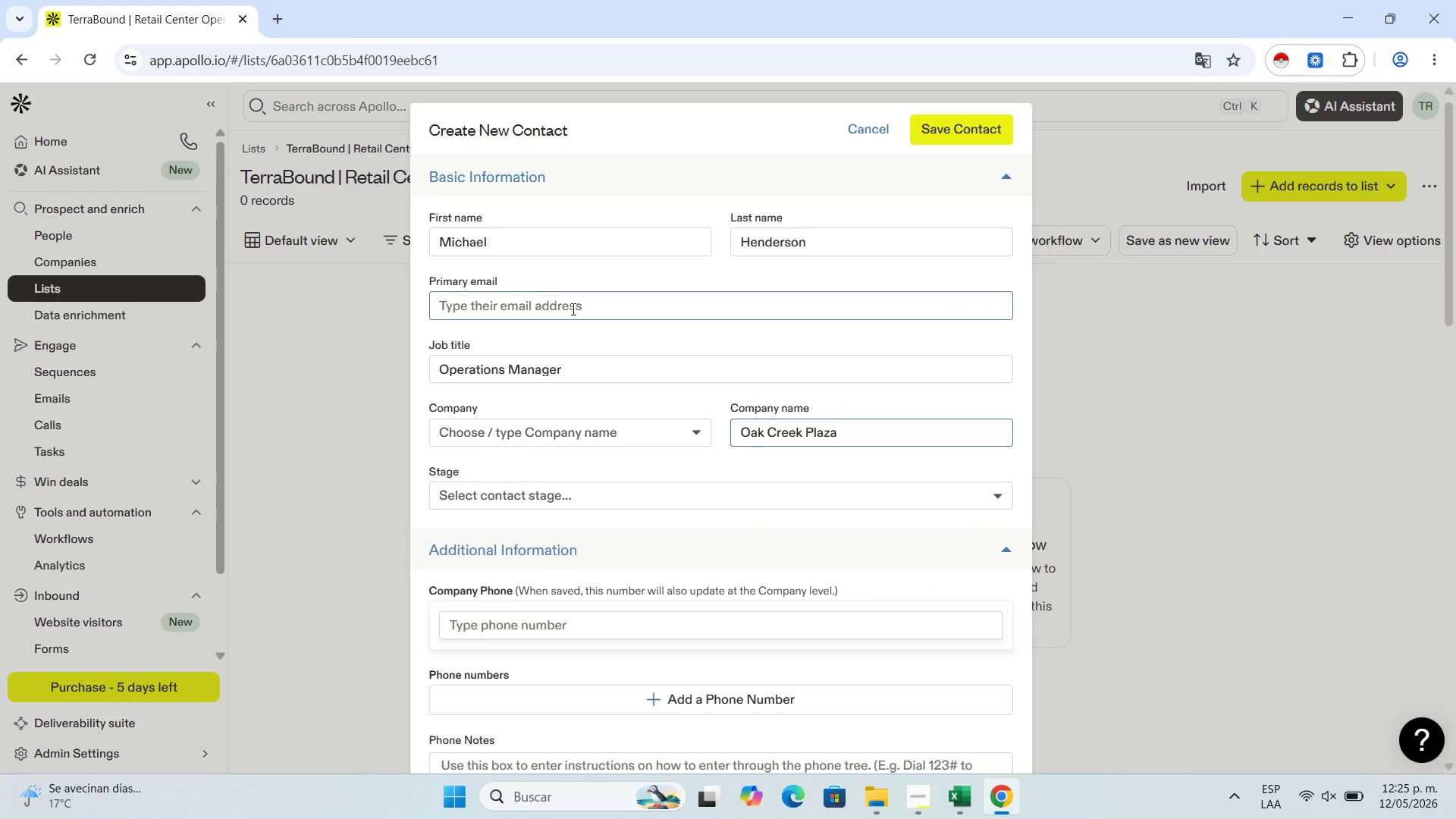 
left_click([572, 304])
 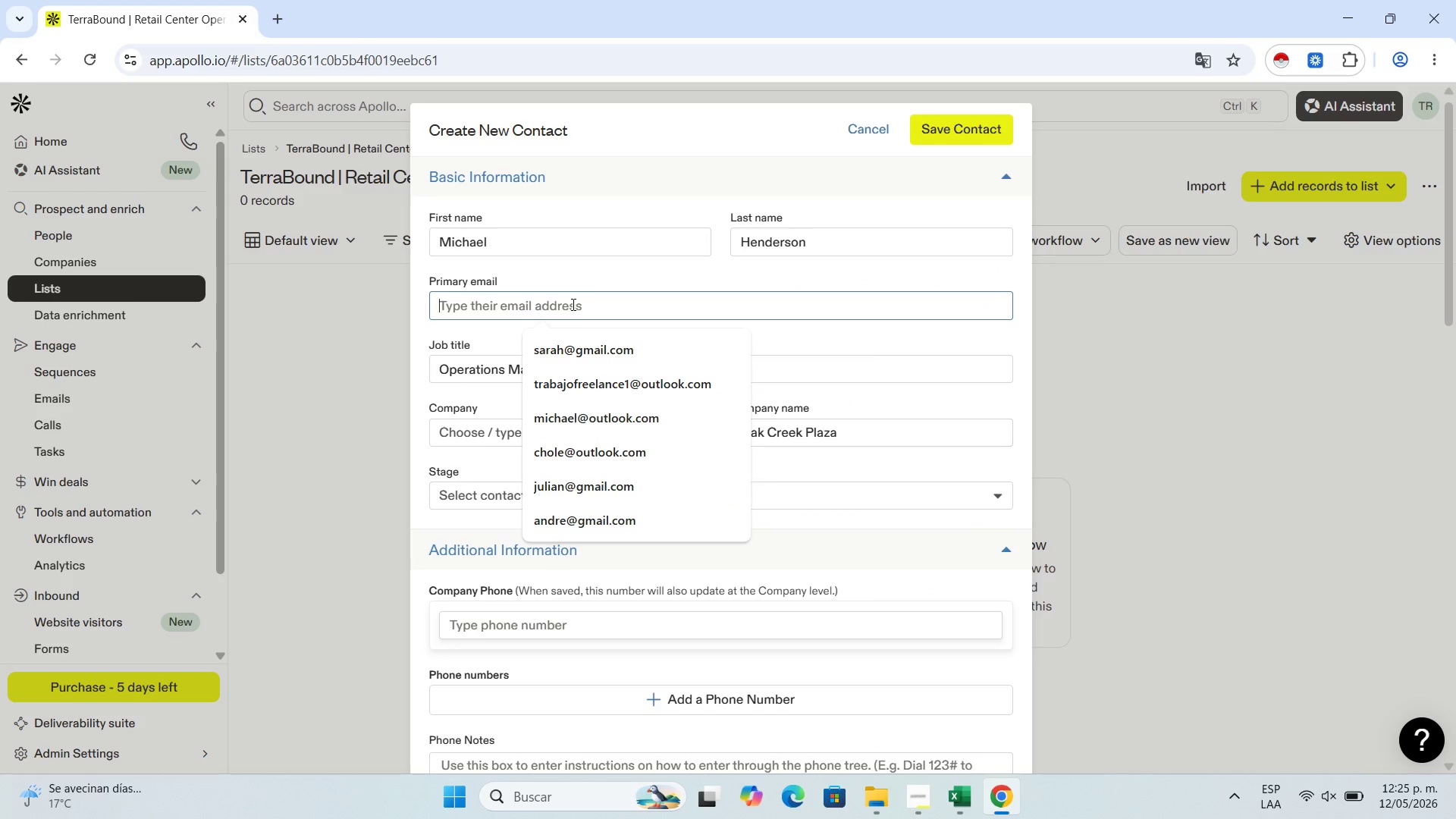 
key(Control+V)
 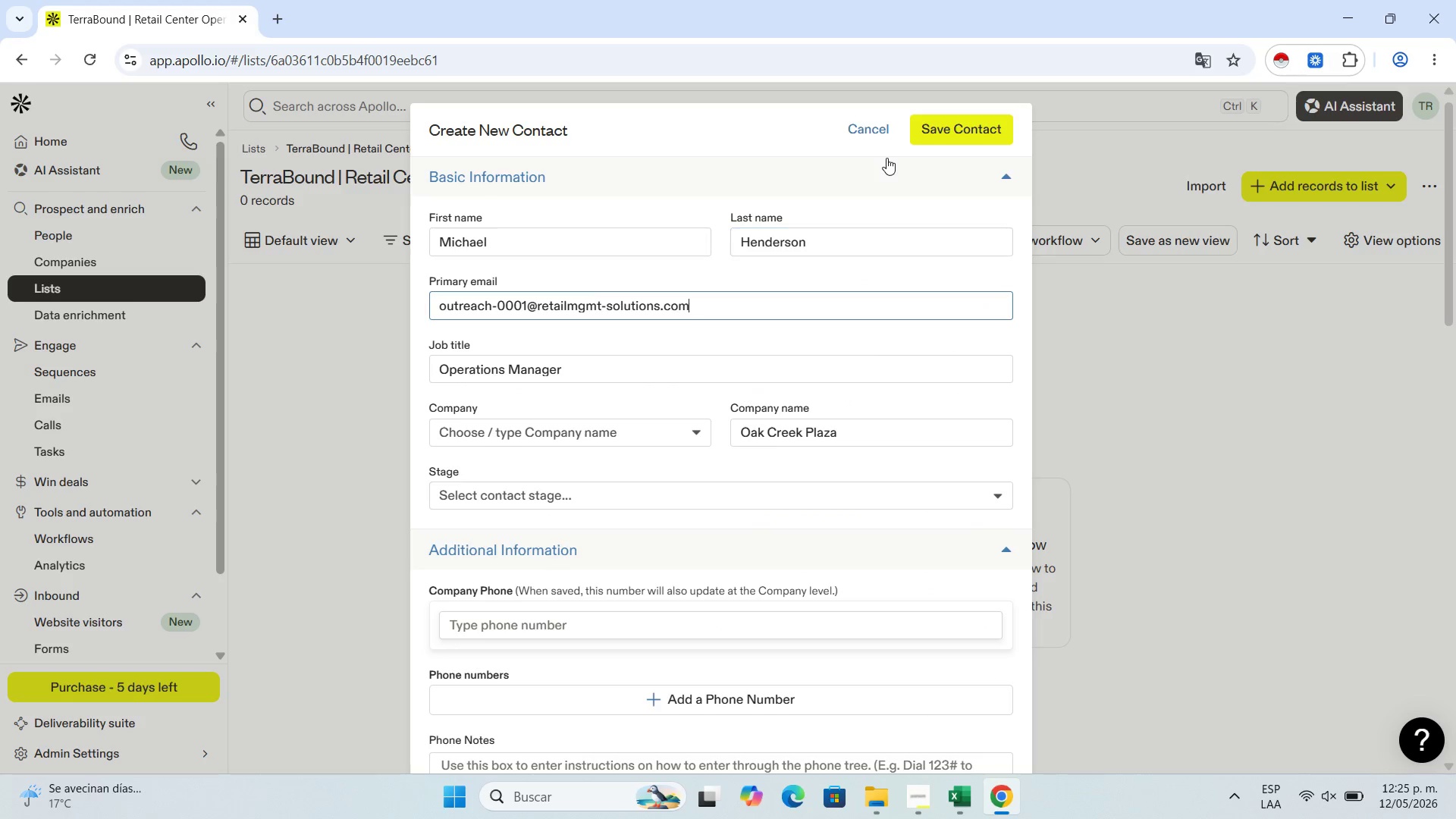 
left_click([927, 135])
 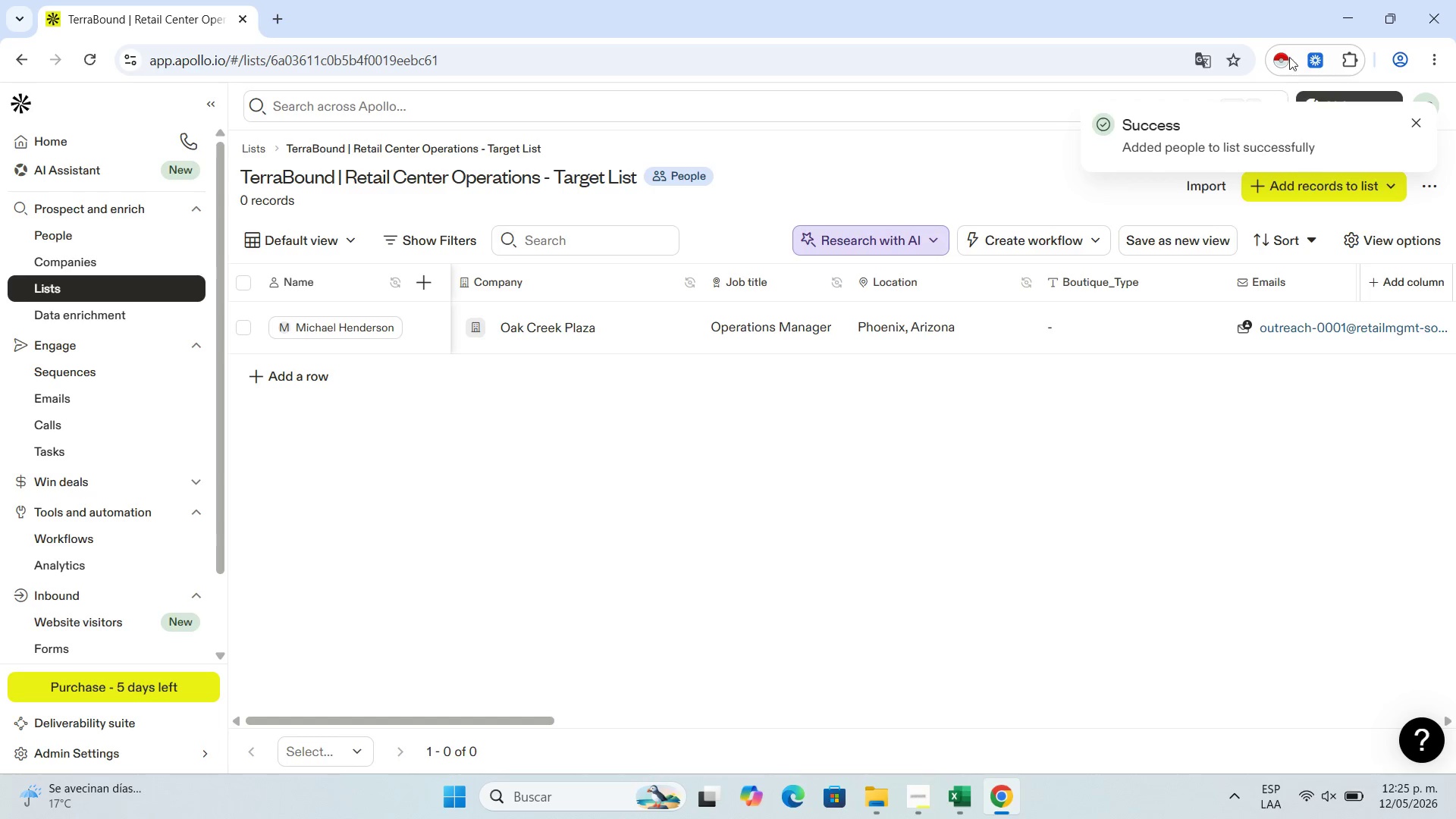 
wait(5.56)
 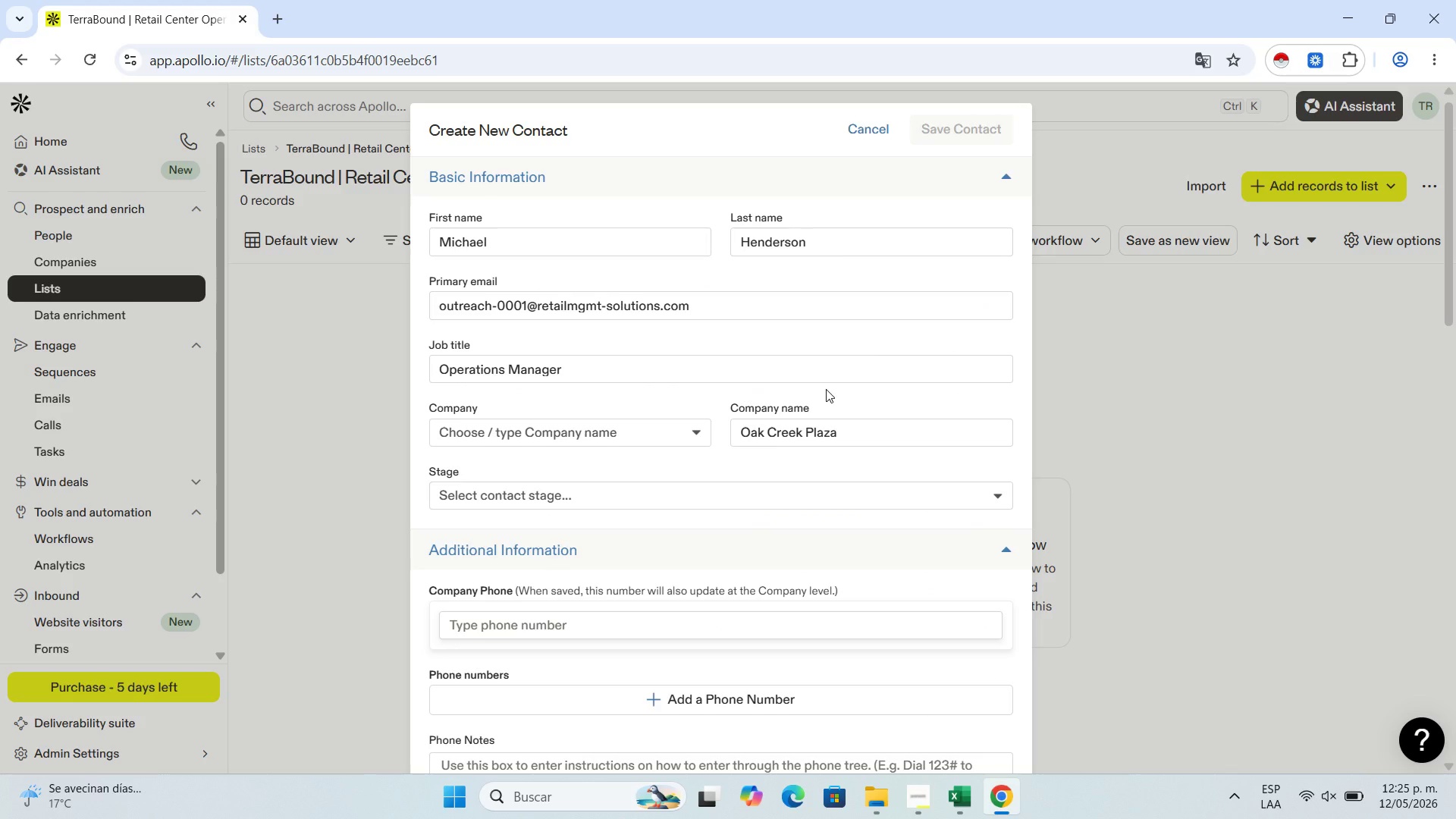 
left_click([1108, 293])
 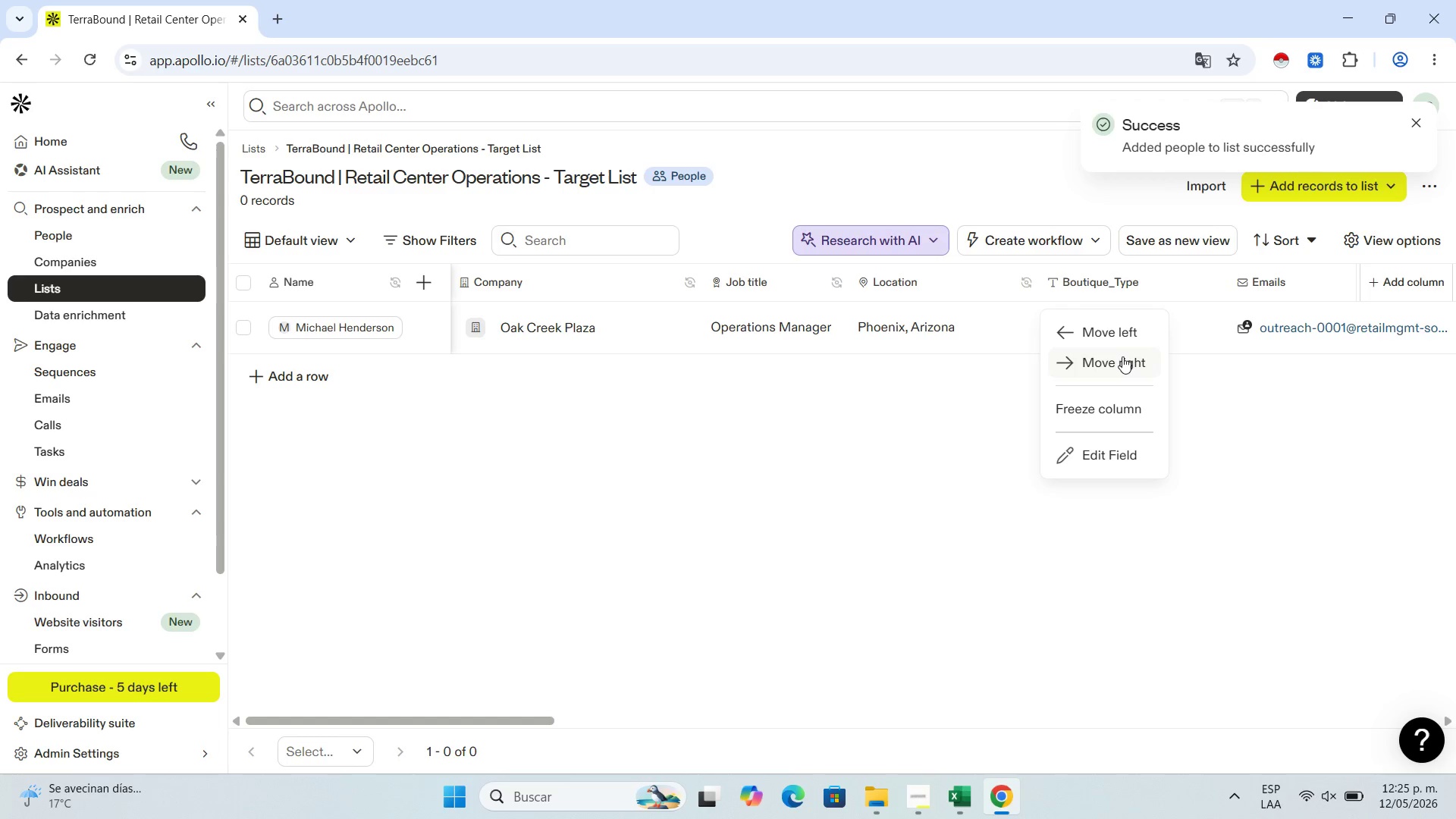 
left_click([1122, 356])
 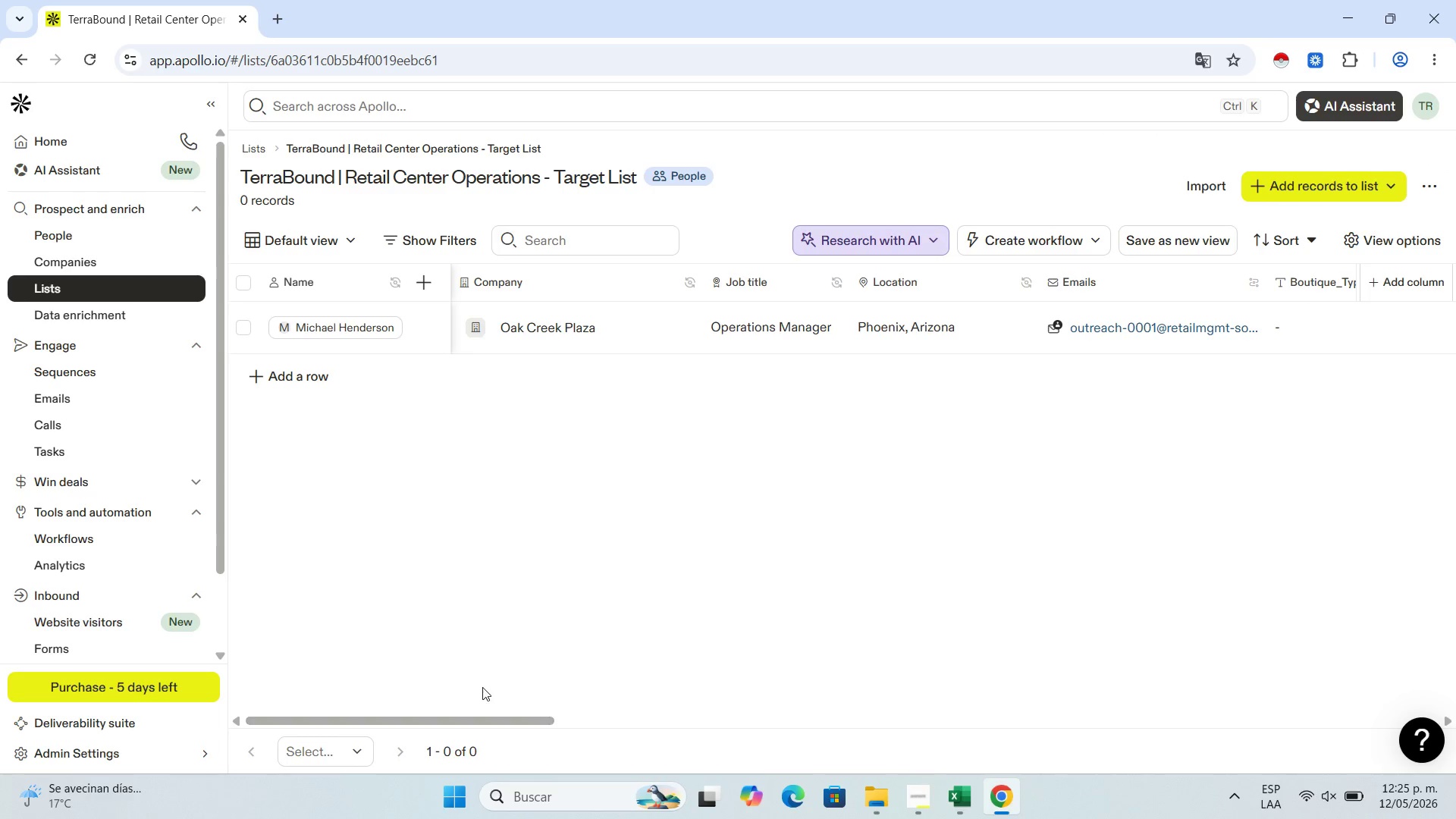 
left_click_drag(start_coordinate=[479, 715], to_coordinate=[1455, 618])
 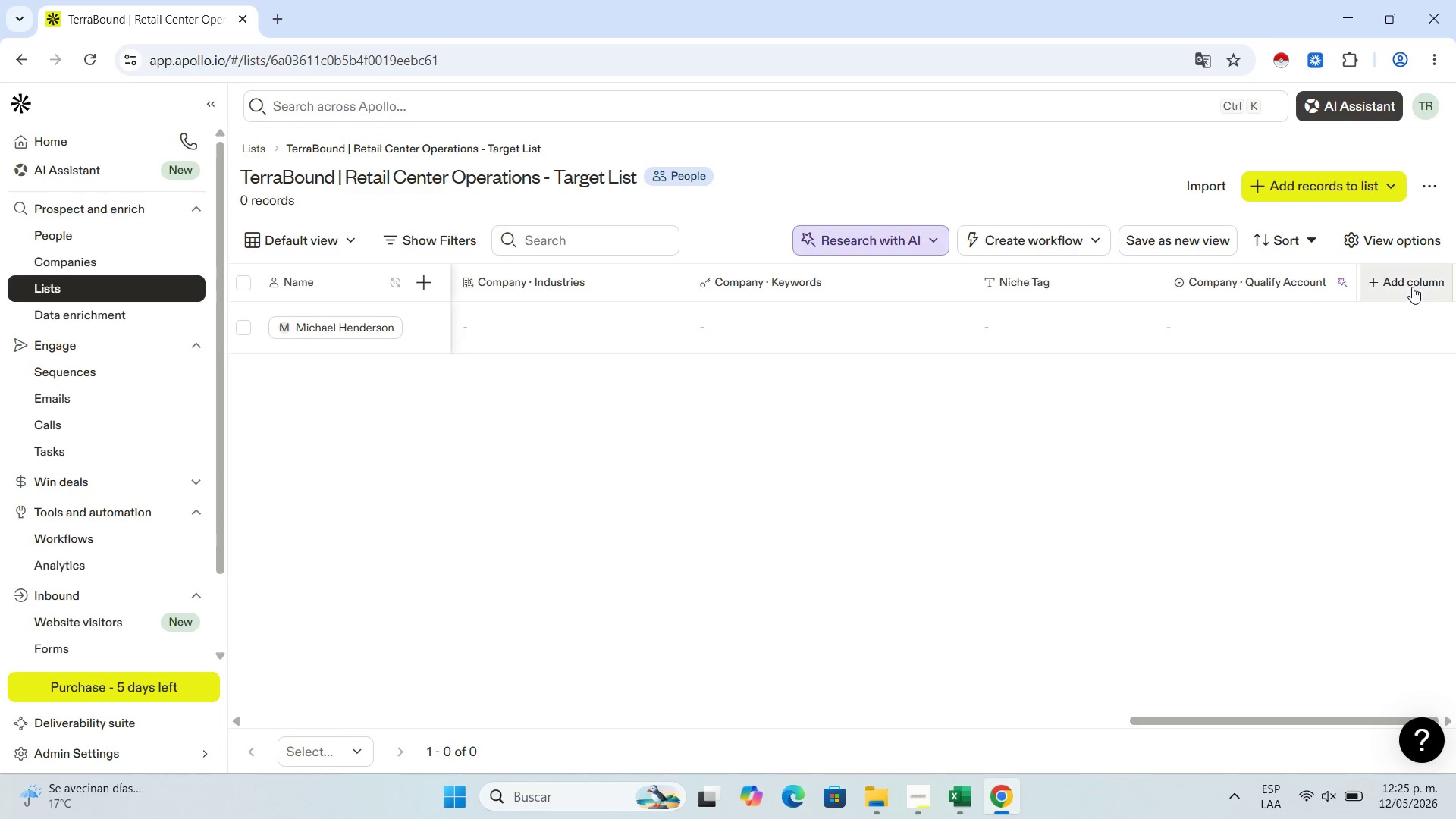 
left_click([1412, 284])
 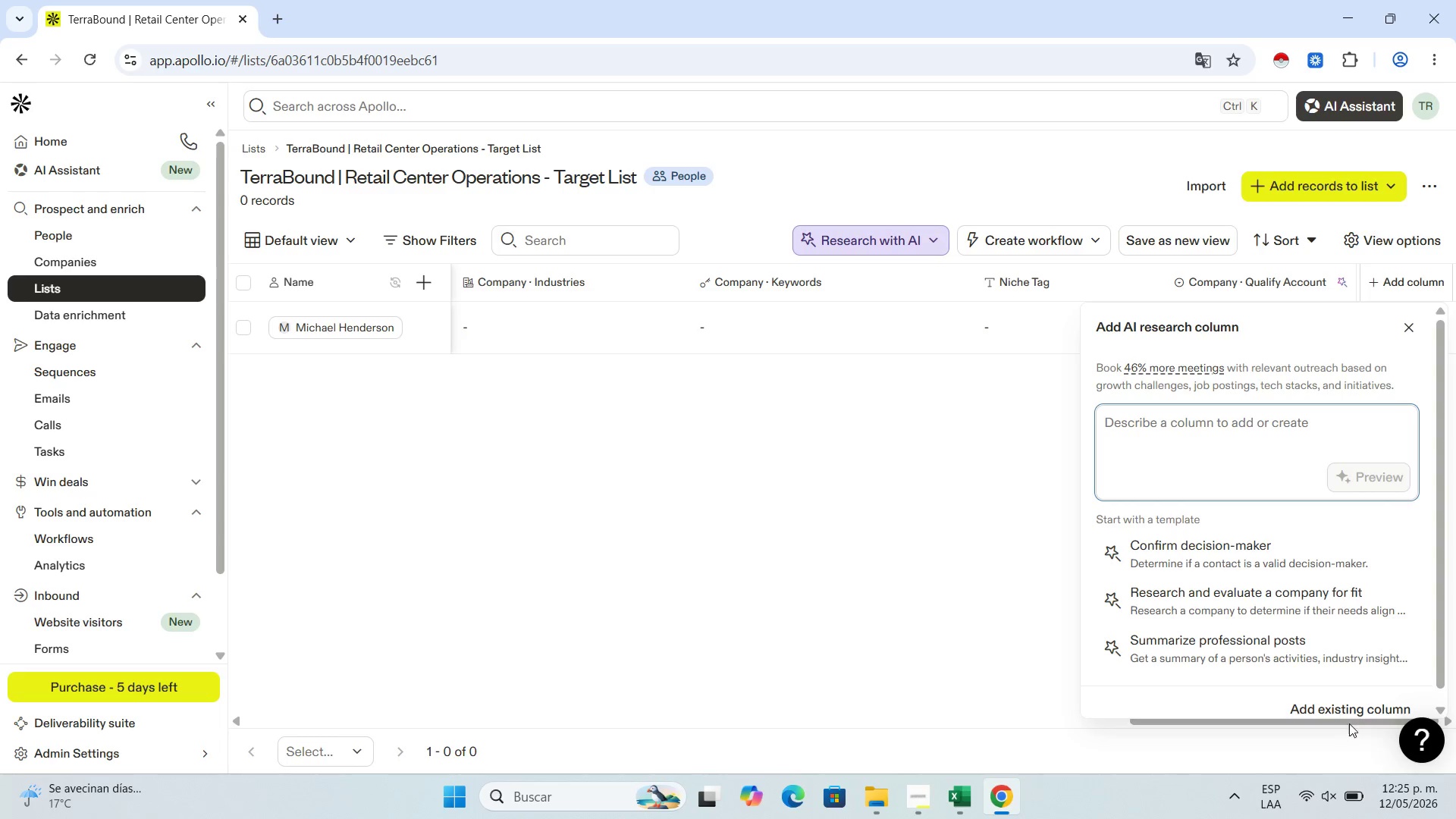 
left_click([1350, 701])
 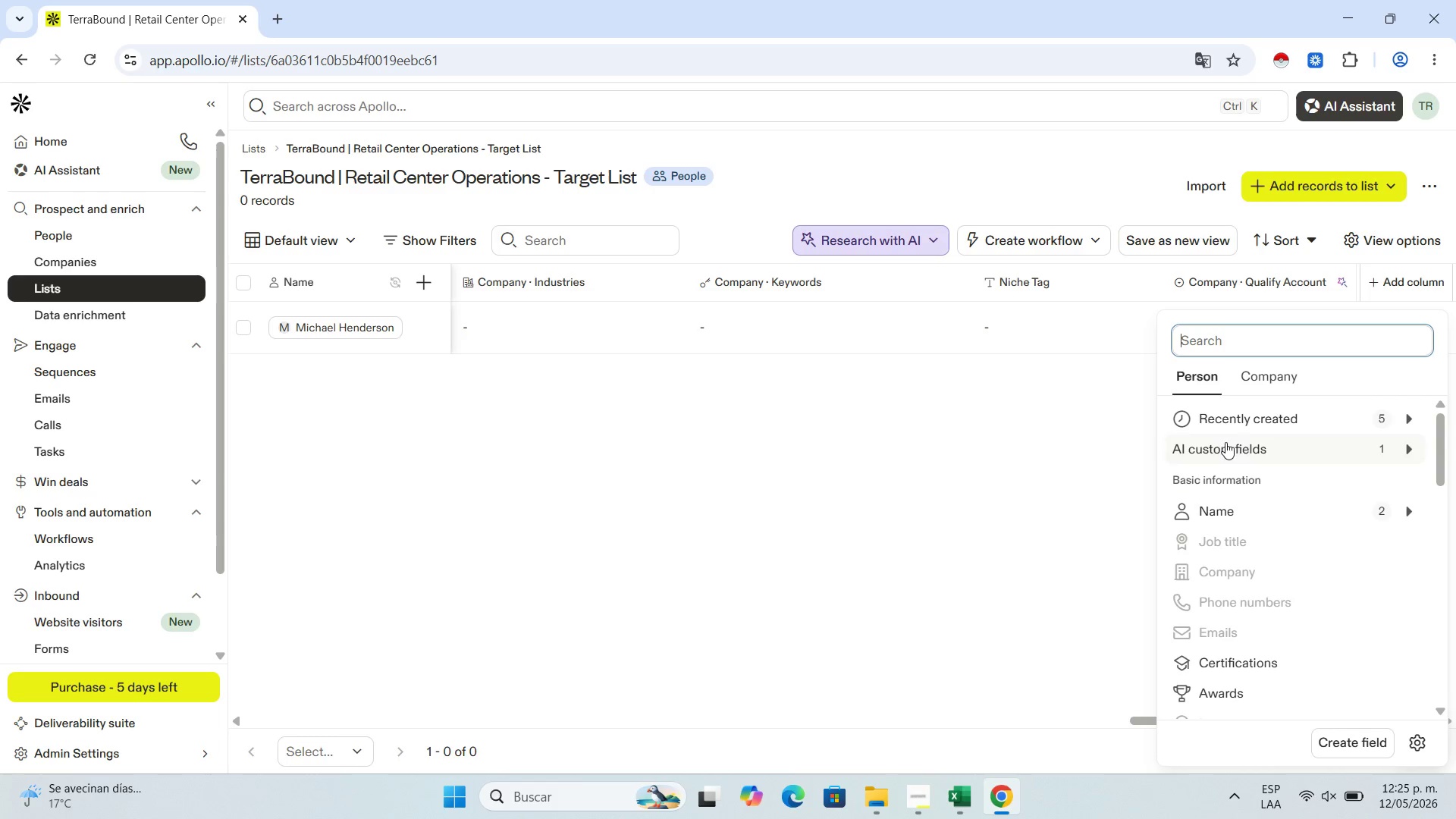 
scroll: coordinate [1282, 614], scroll_direction: down, amount: 13.0
 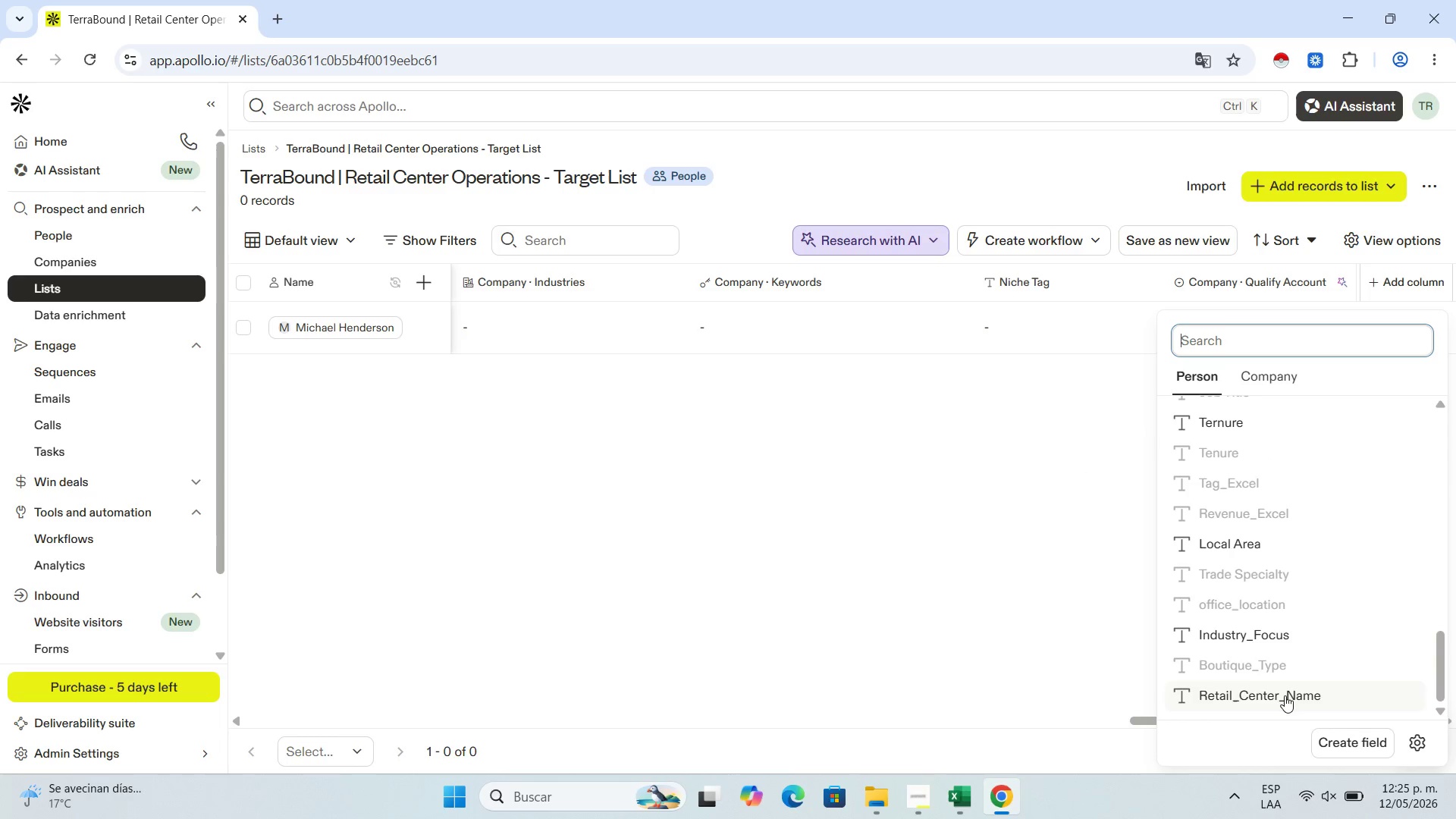 
left_click([1285, 695])
 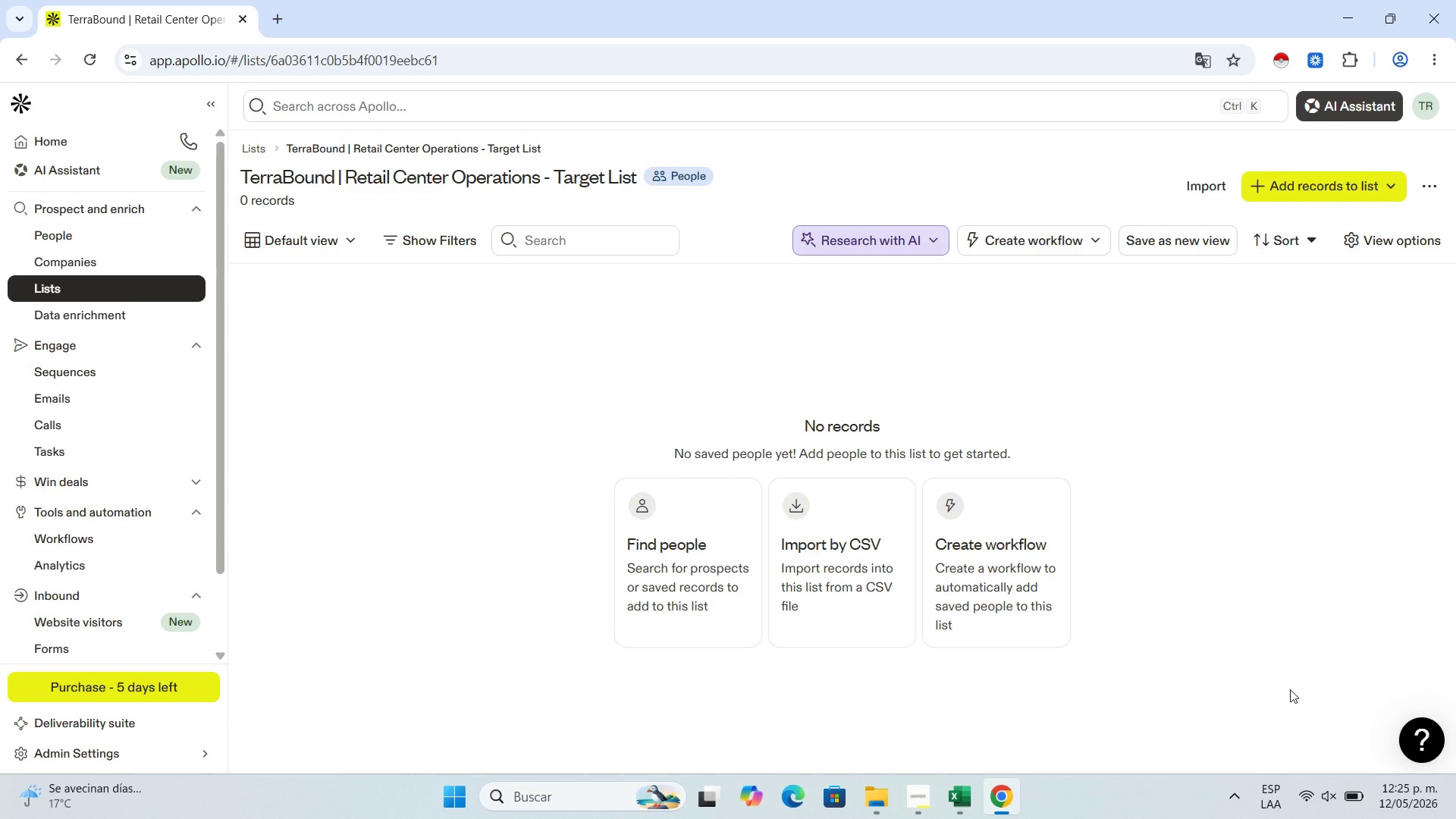 
wait(8.12)
 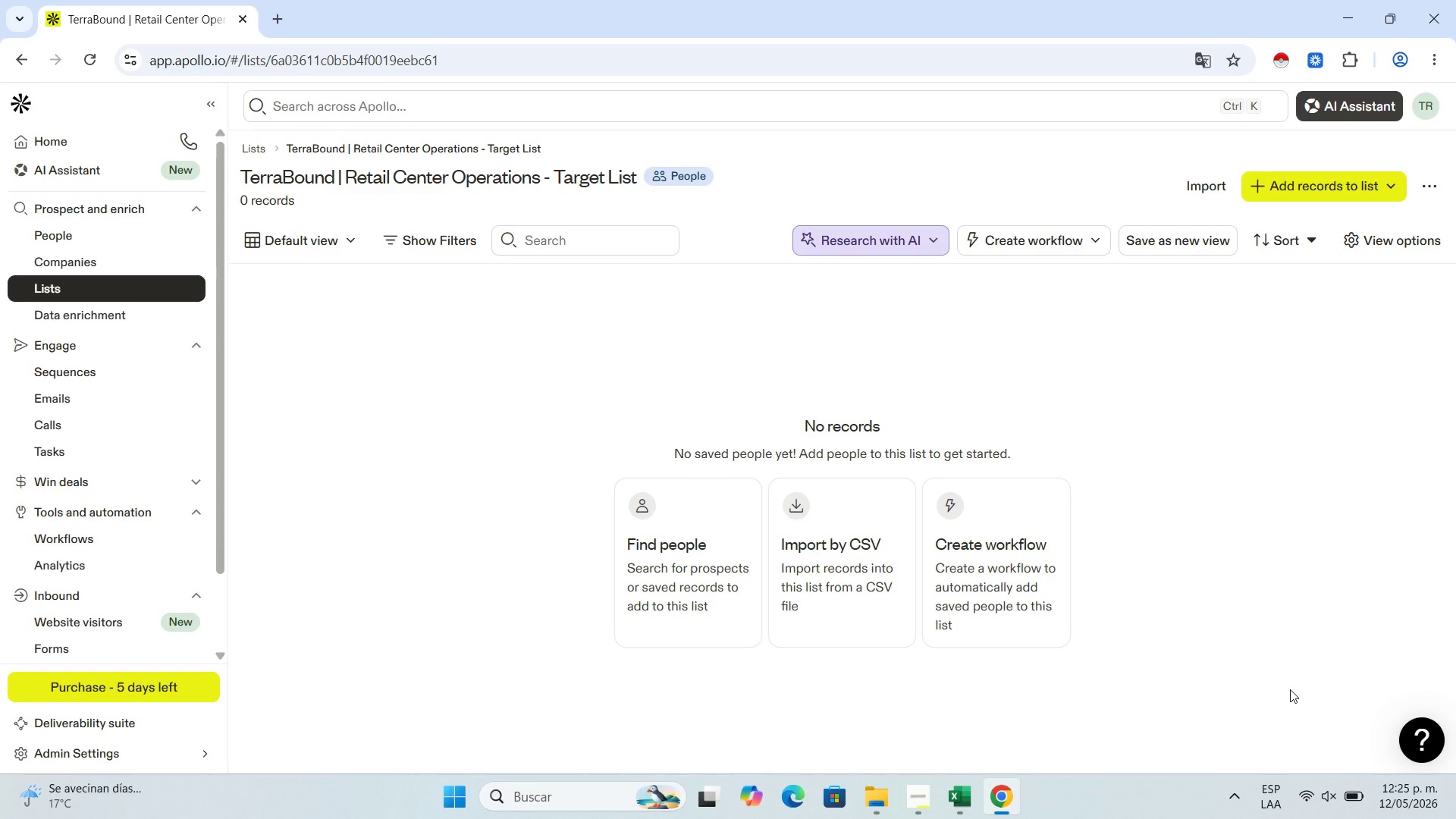 
left_click([29, 57])
 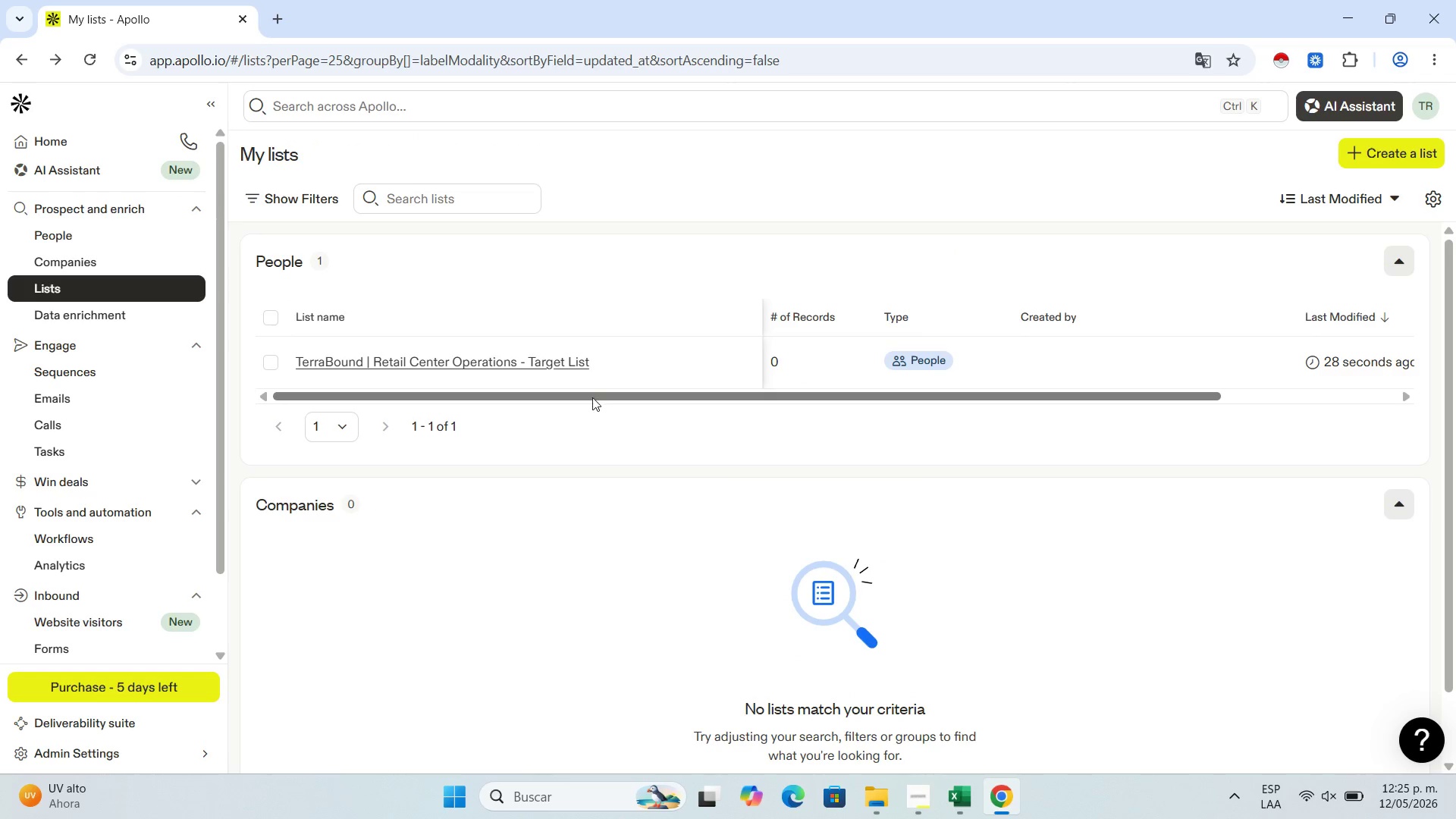 
left_click([557, 368])
 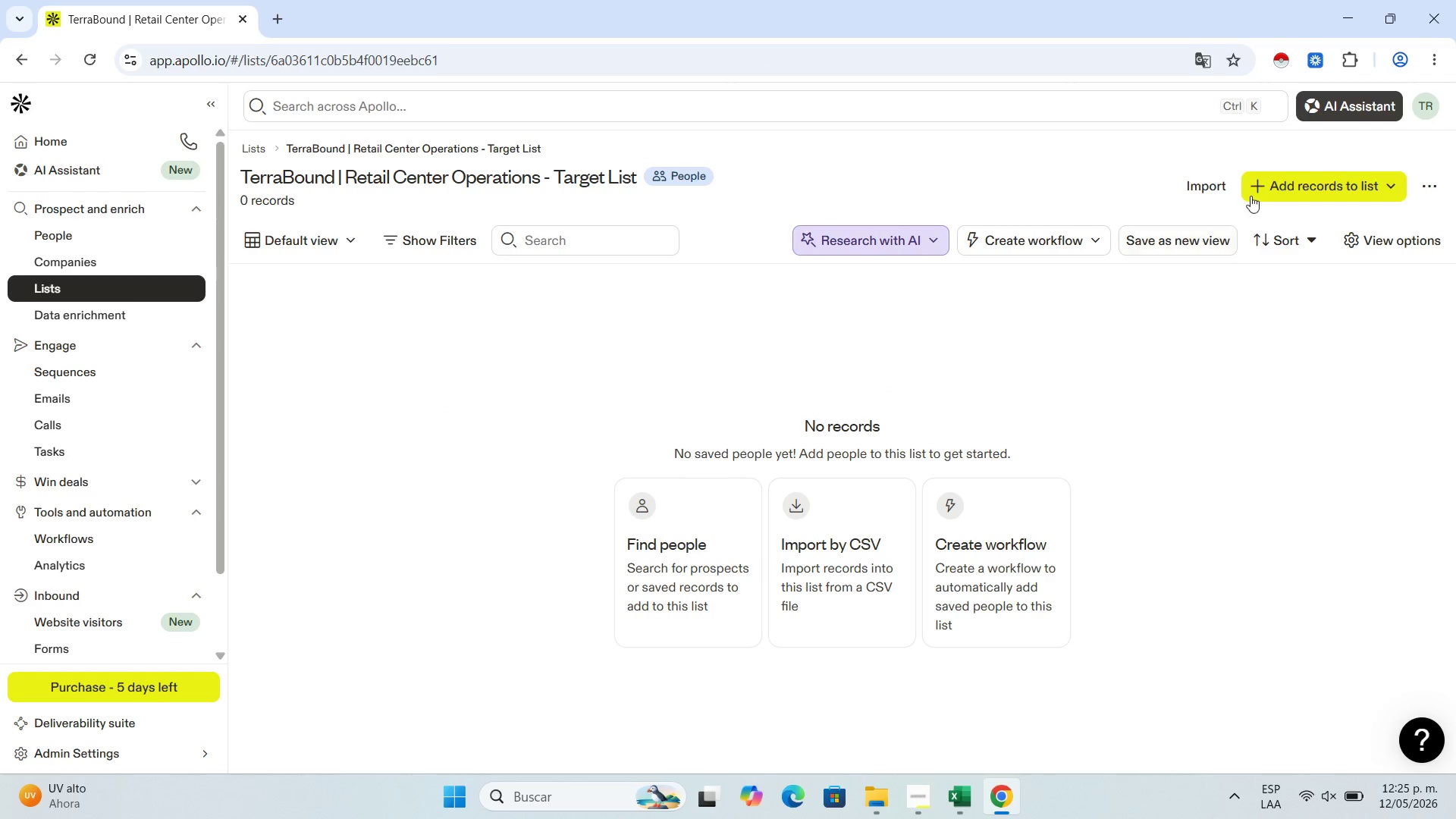 
left_click([1350, 185])
 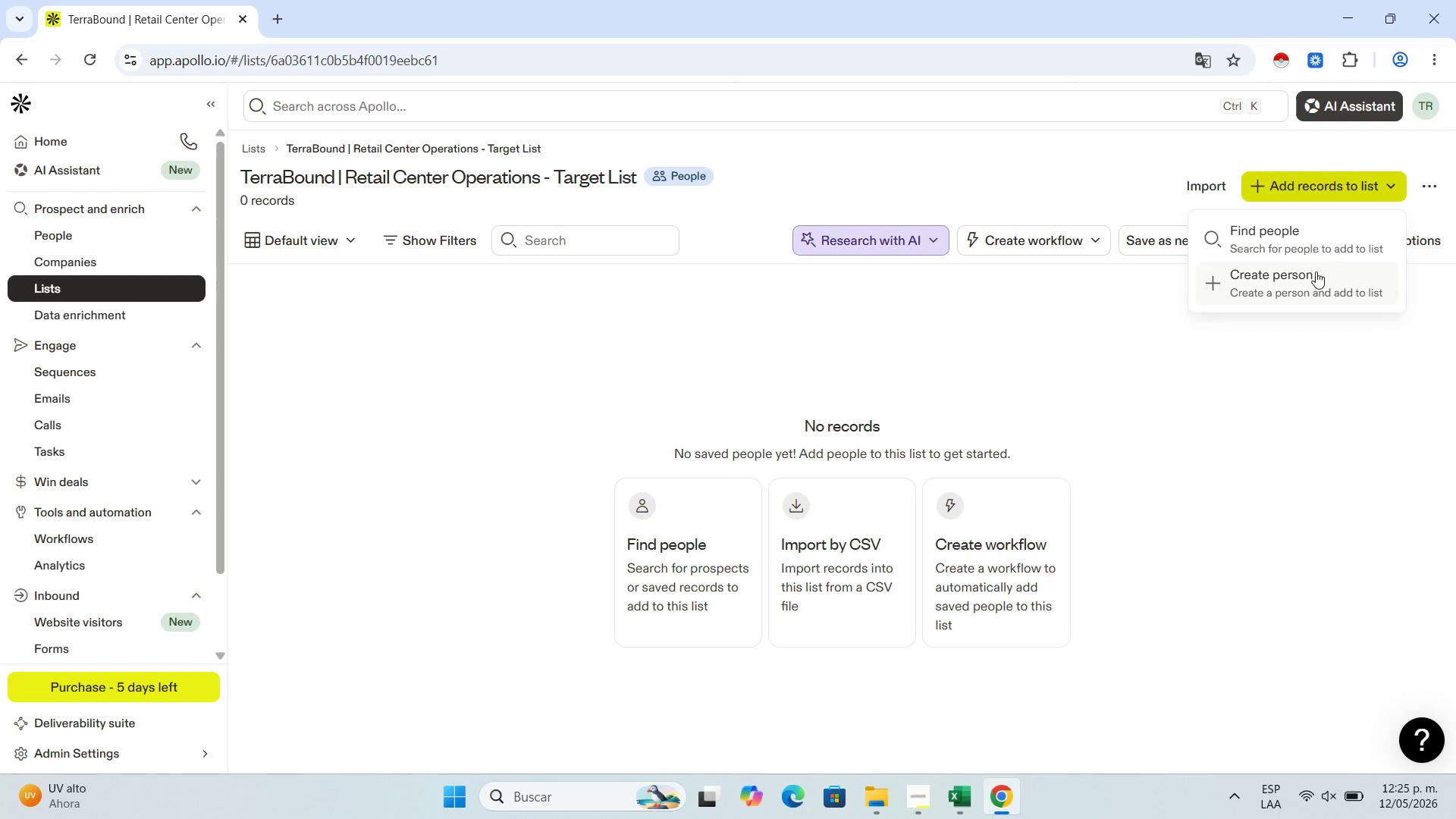 
left_click([1311, 283])
 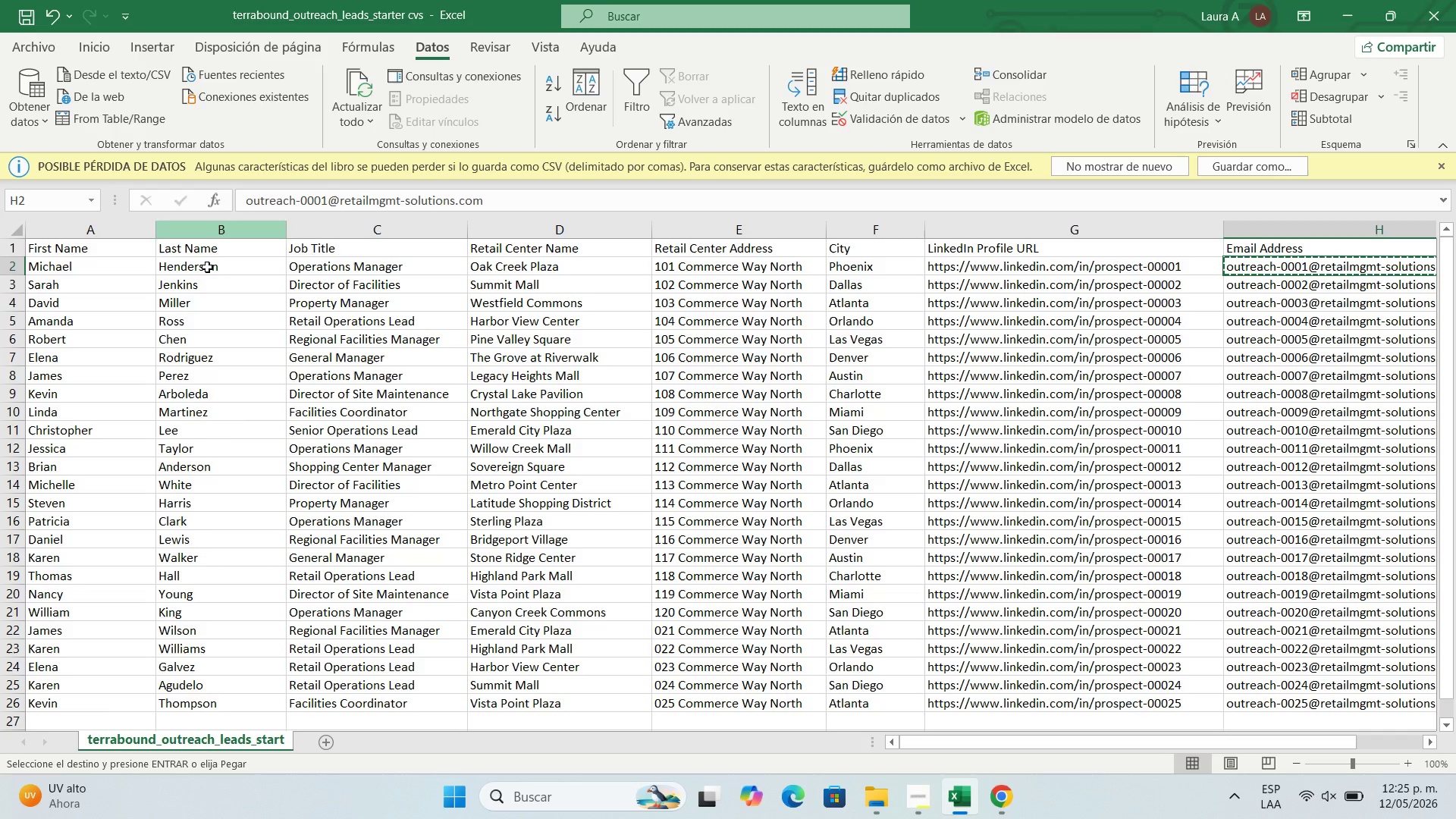 
left_click([114, 264])
 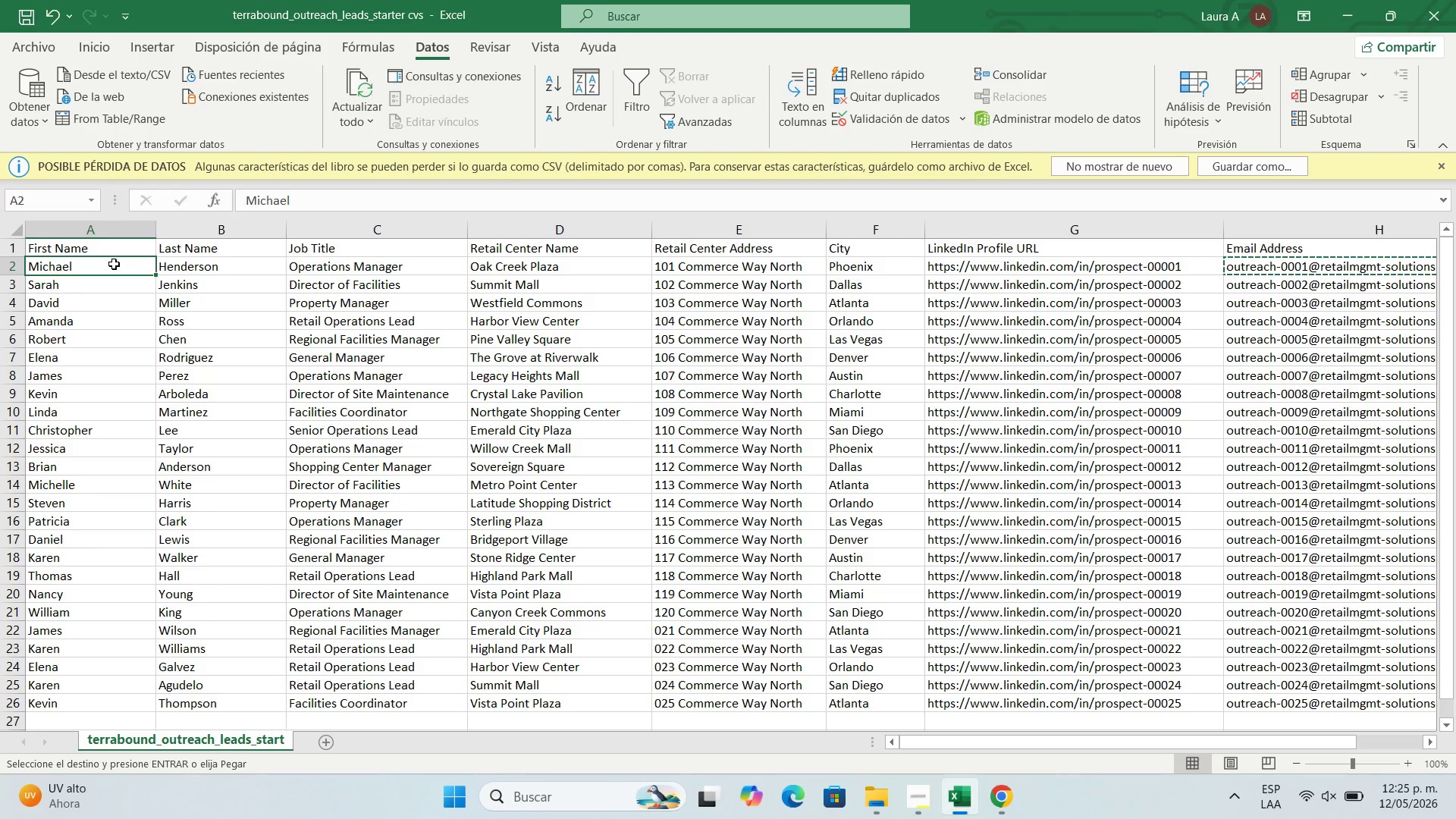 
key(Control+C)
 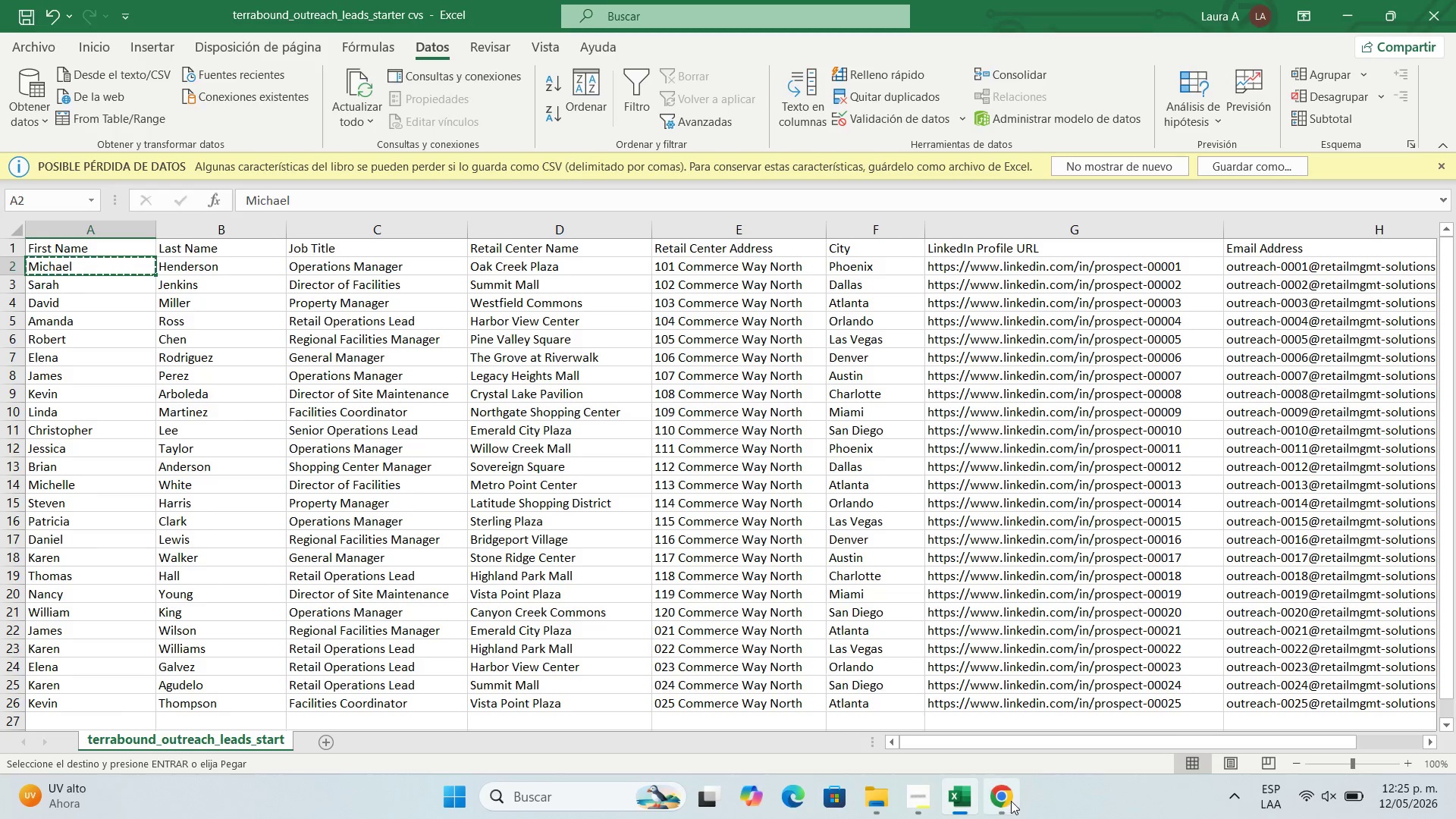 
left_click([1007, 800])
 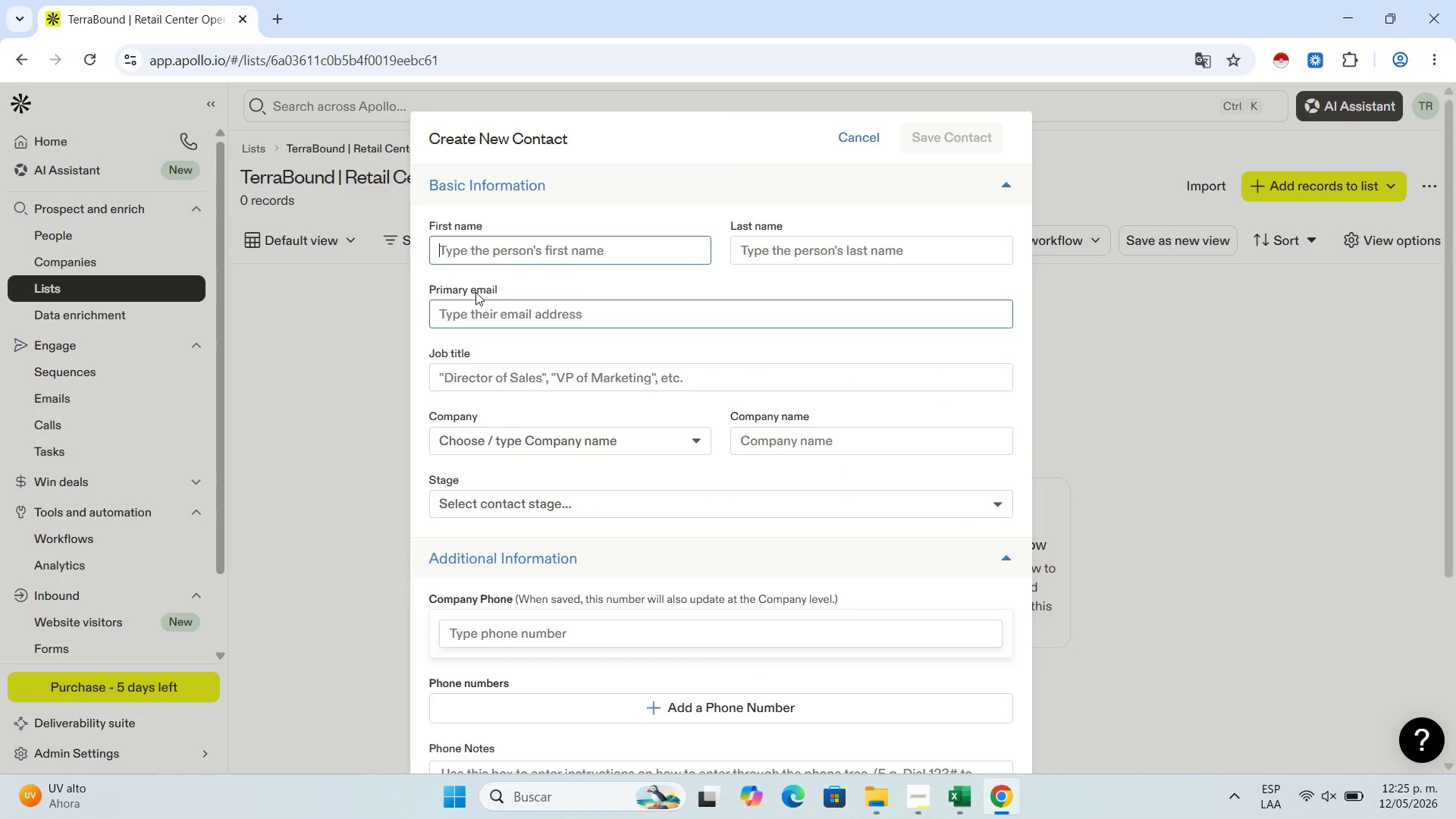 
key(Control+V)
 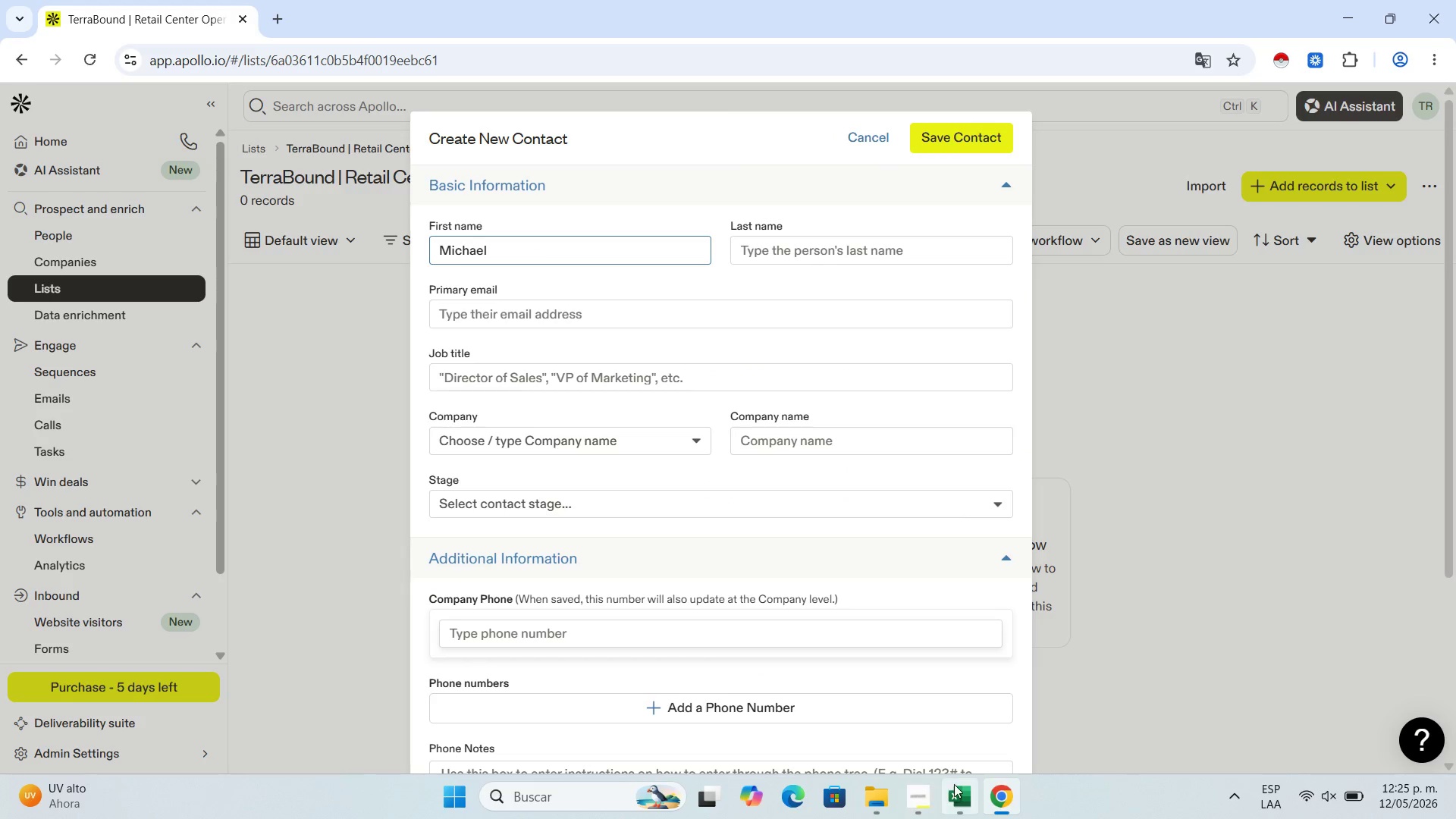 
left_click([955, 784])
 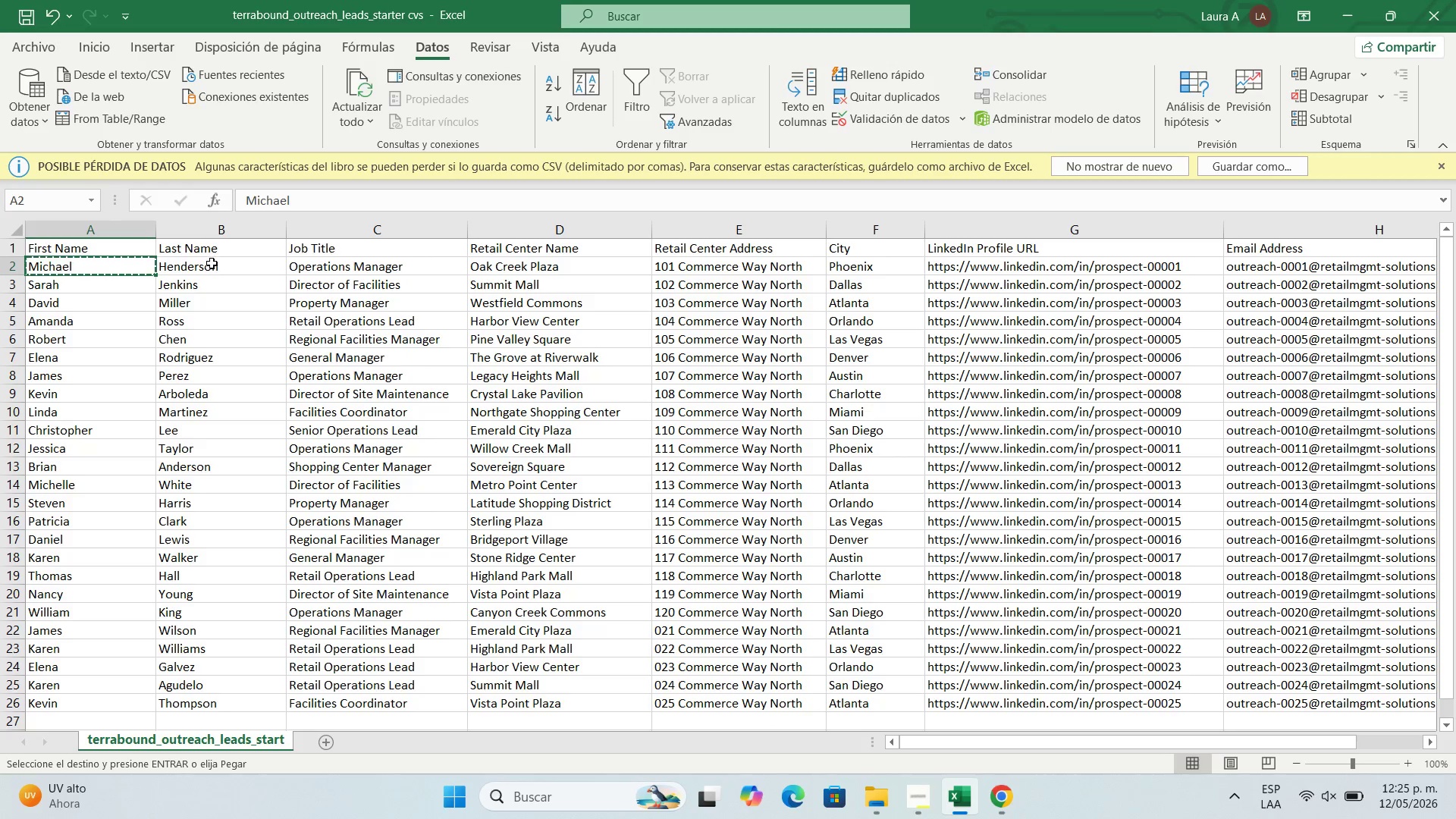 
left_click([212, 263])
 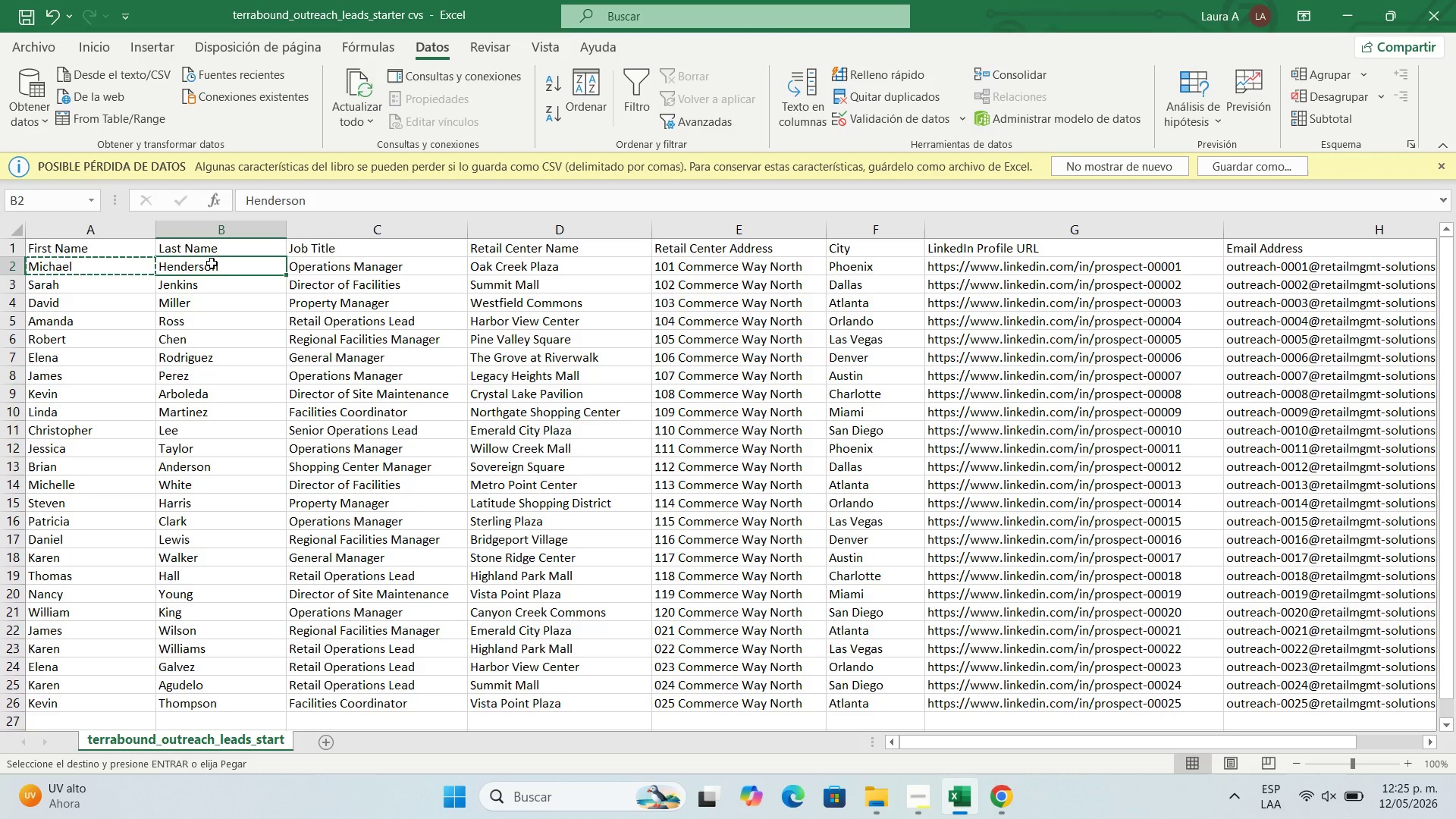 
key(Control+C)
 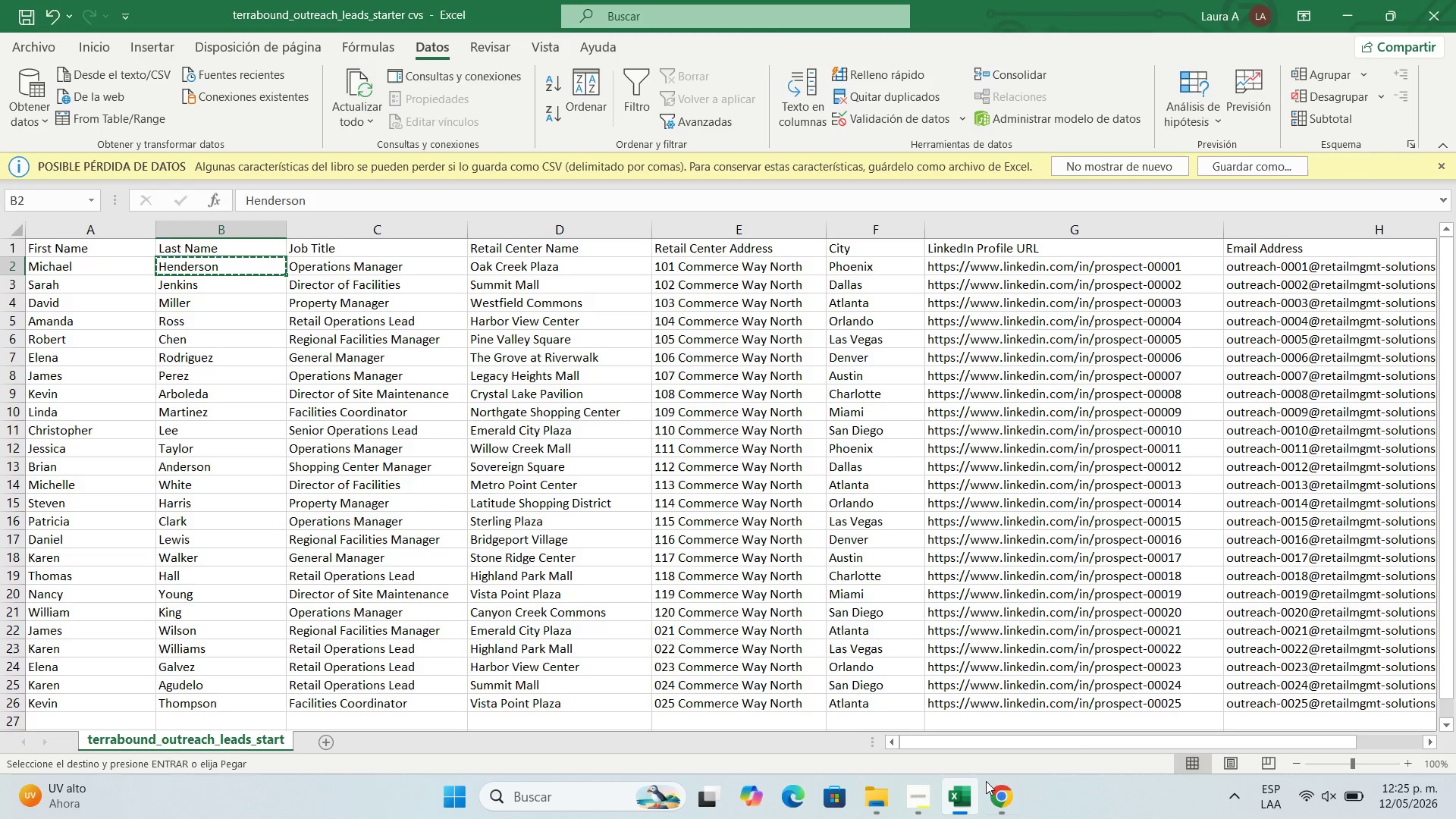 
left_click([994, 781])
 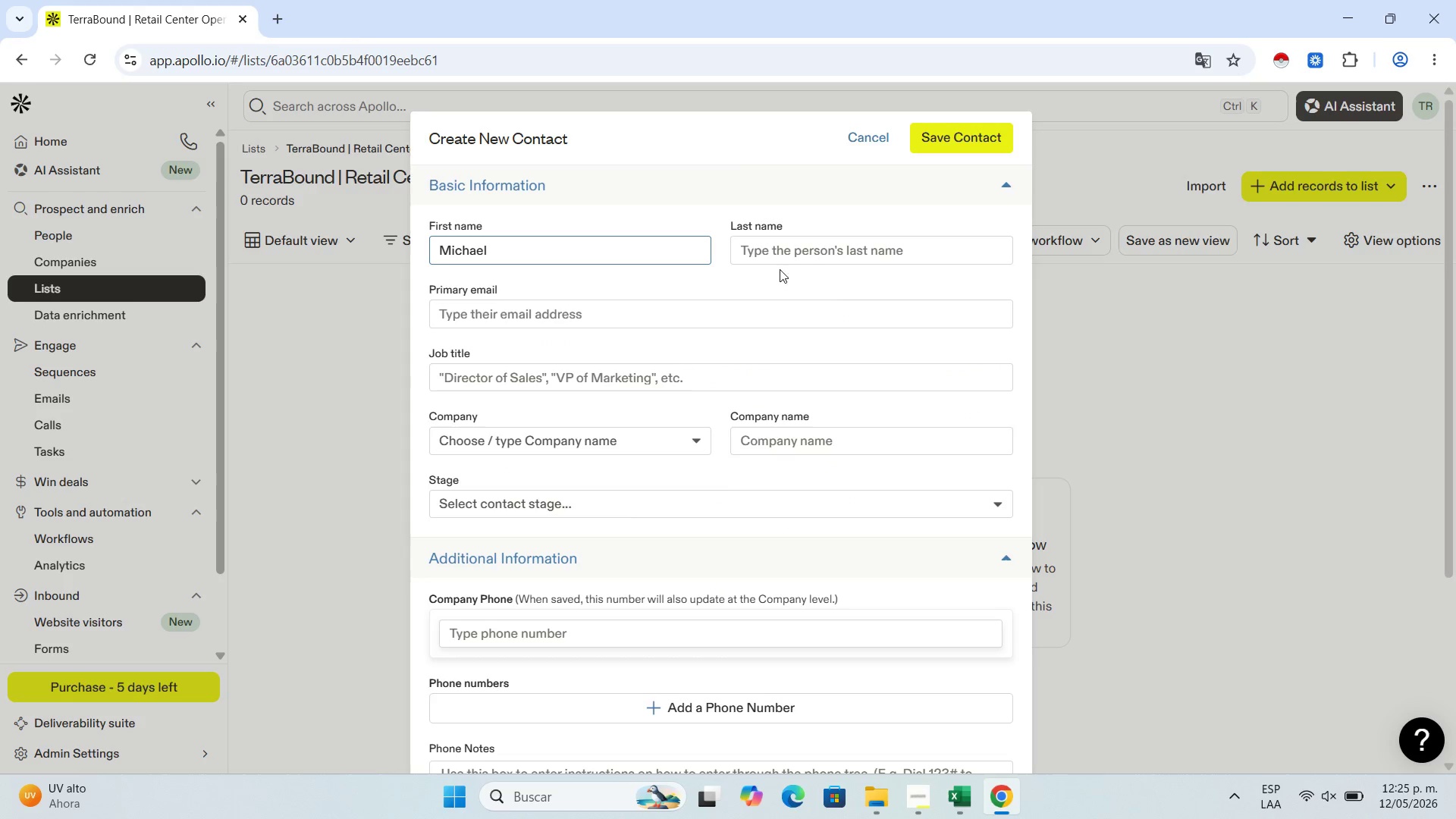 
left_click([786, 262])
 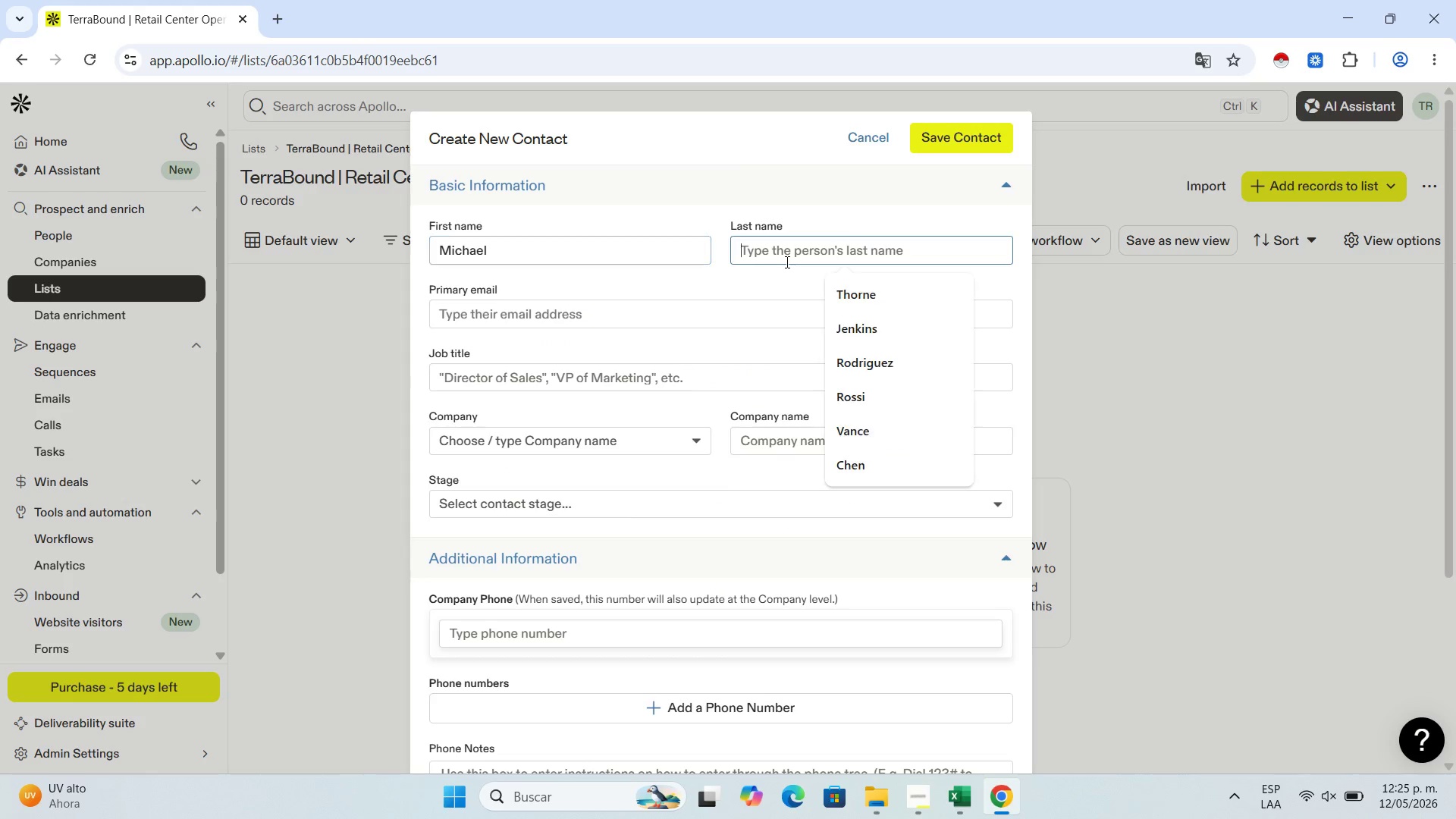 
key(Control+V)
 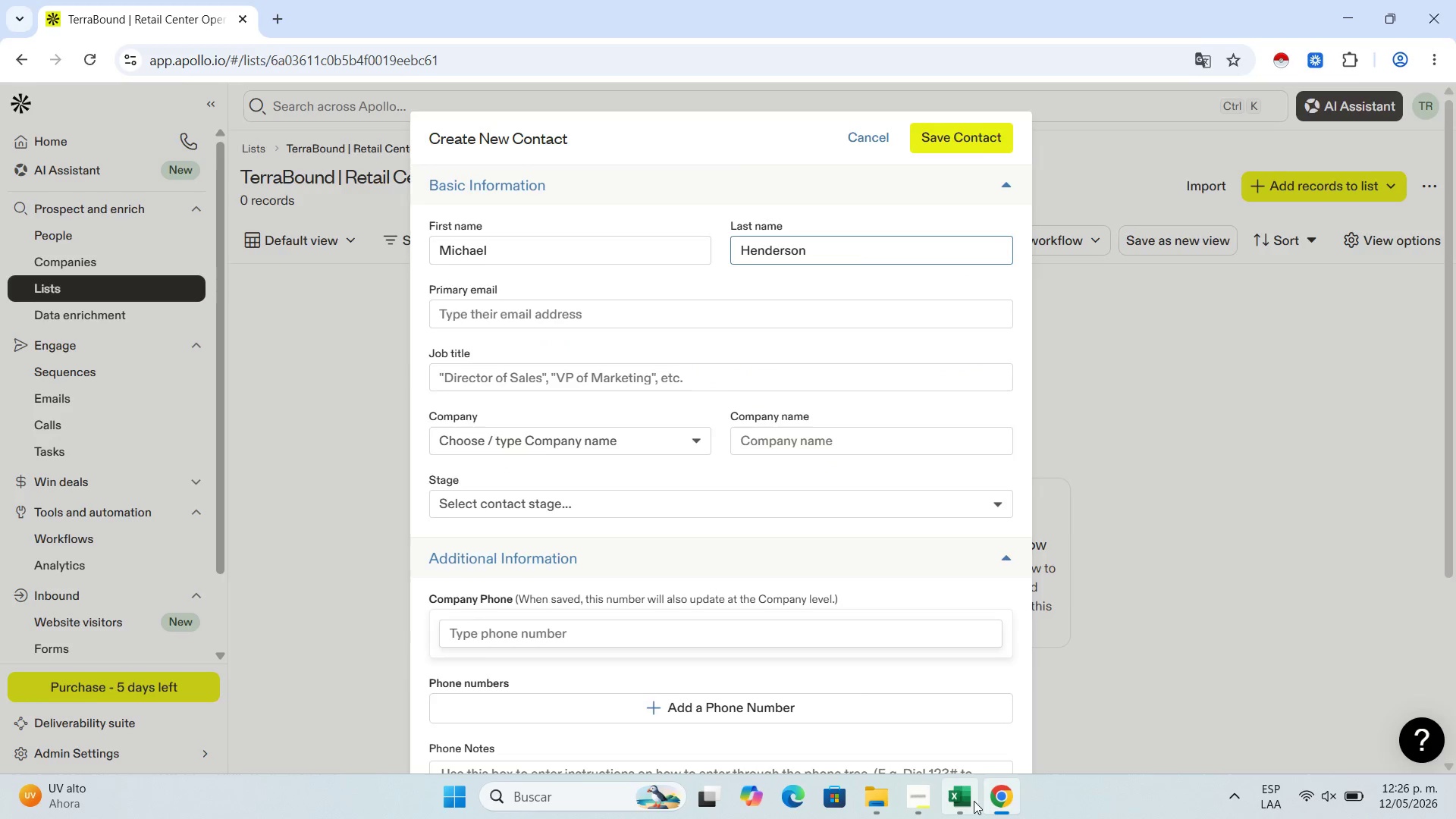 
left_click([974, 801])
 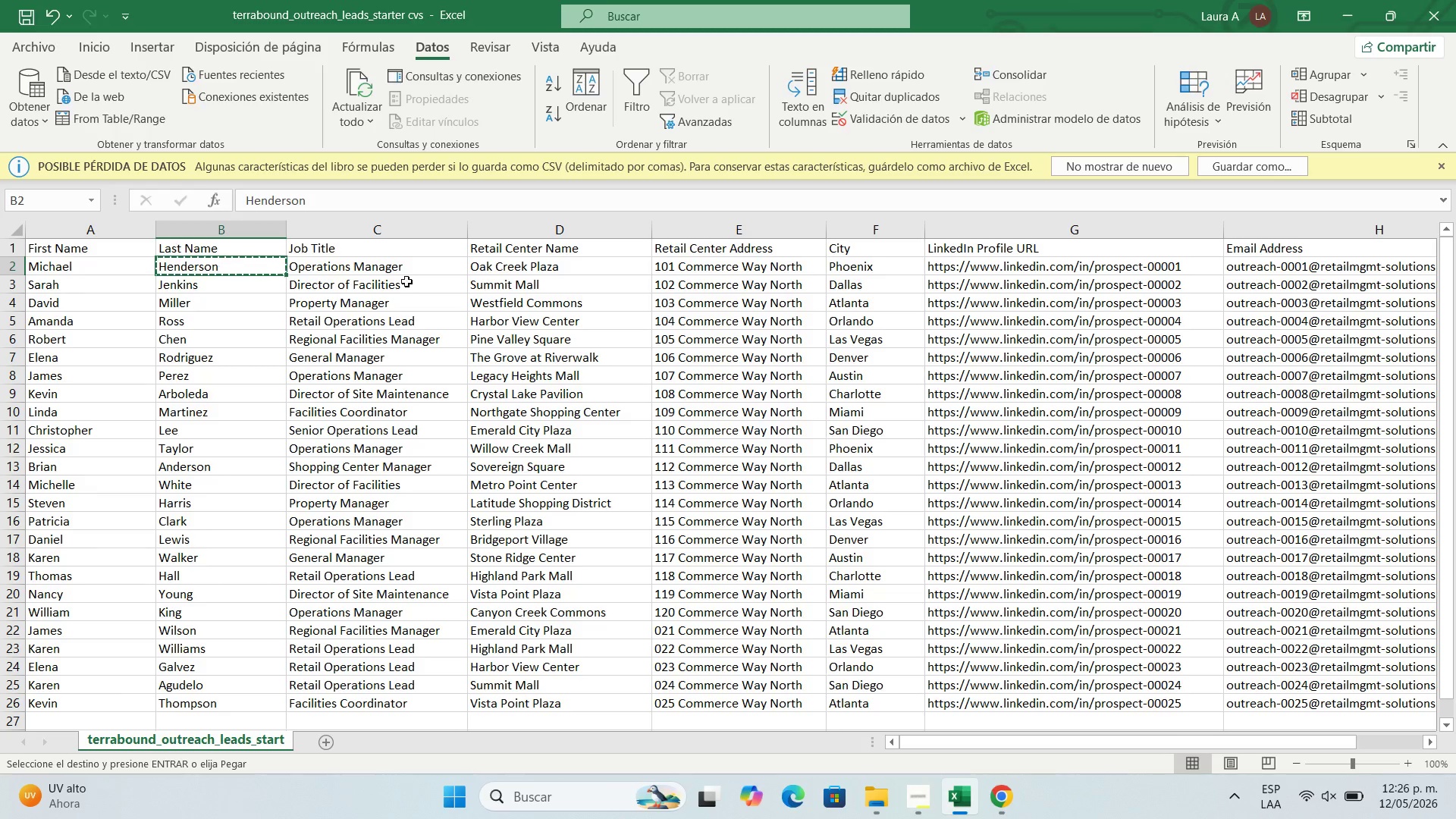 
left_click([397, 271])
 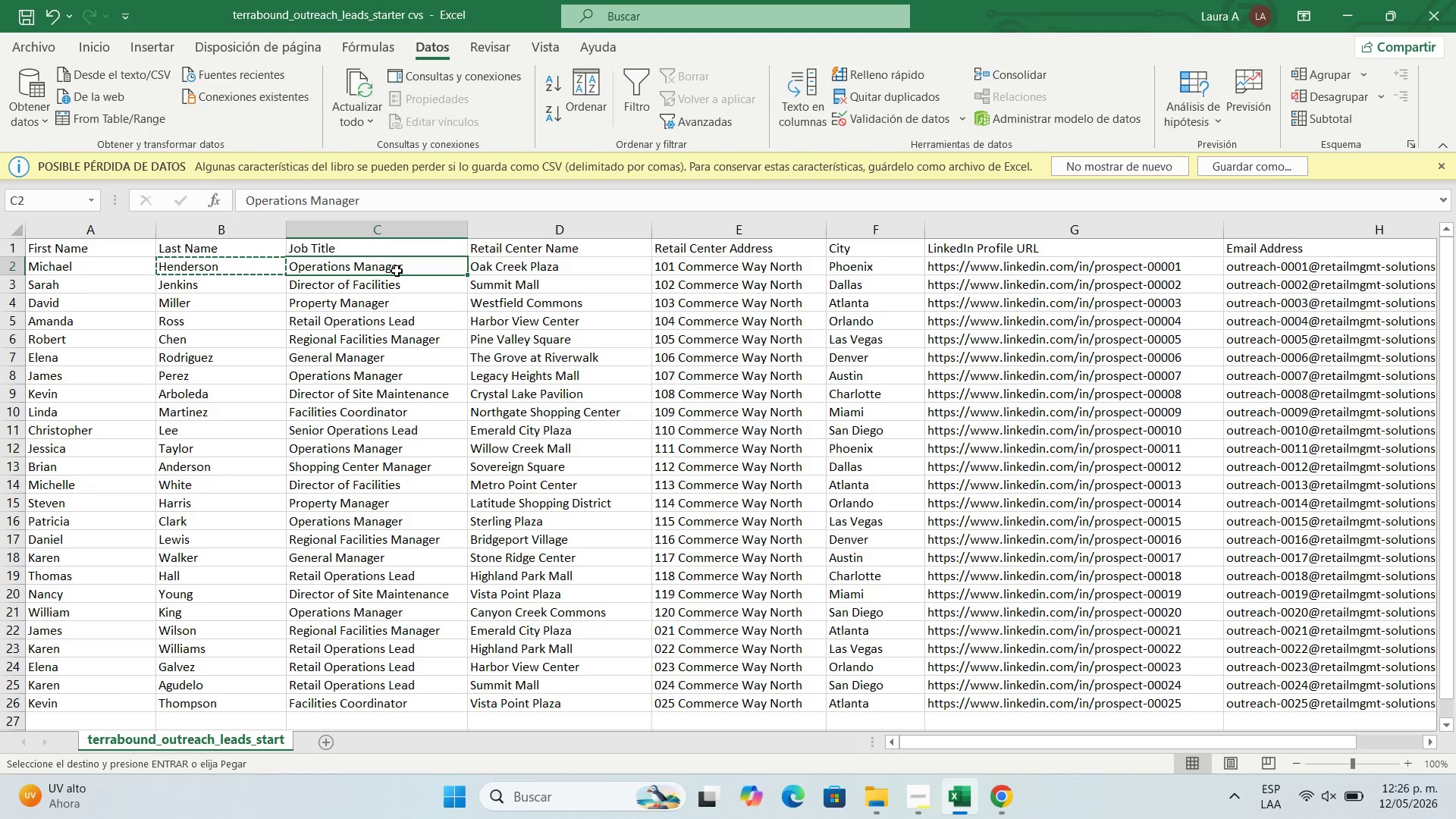 
key(Control+C)
 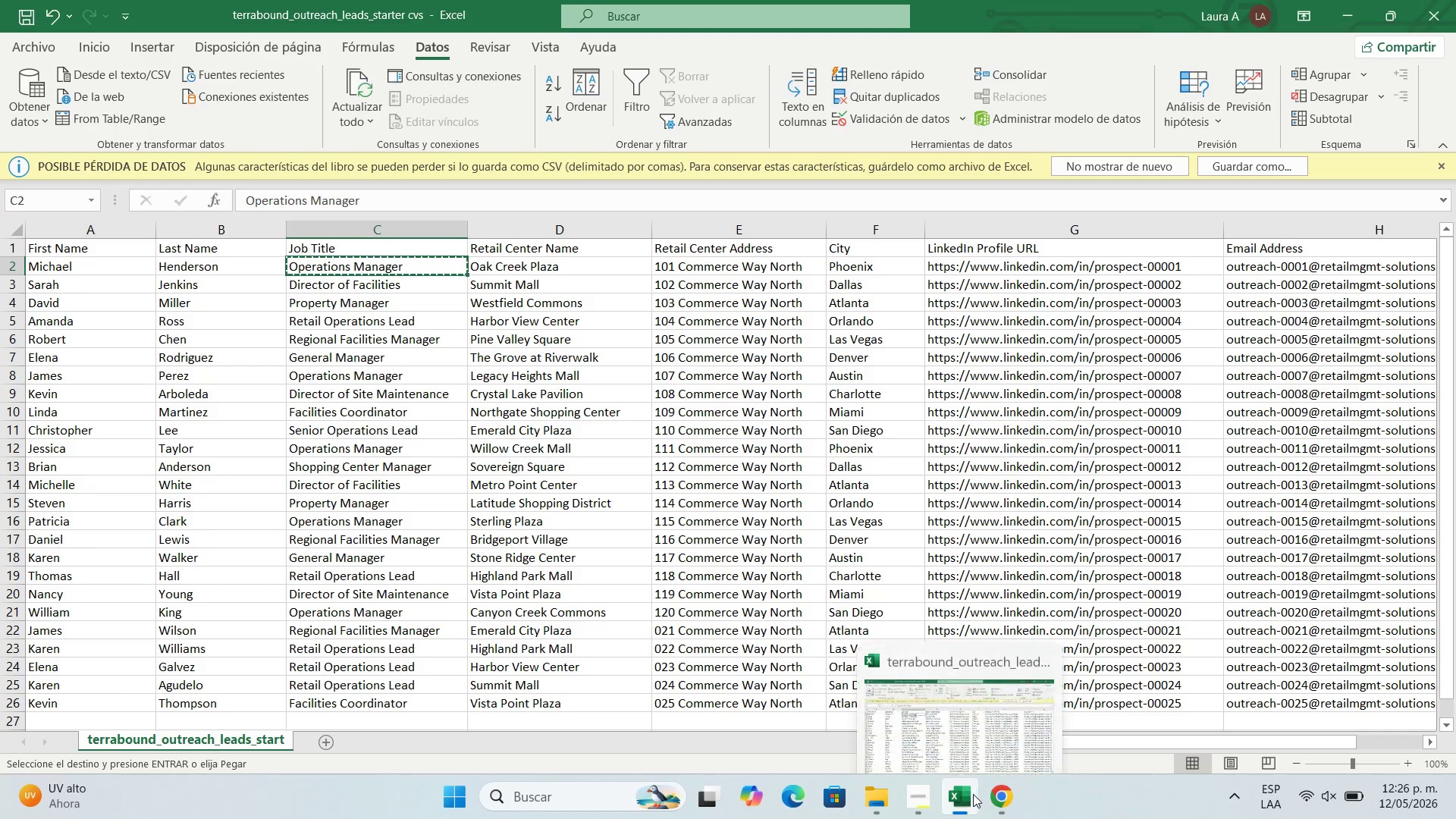 
left_click([968, 801])
 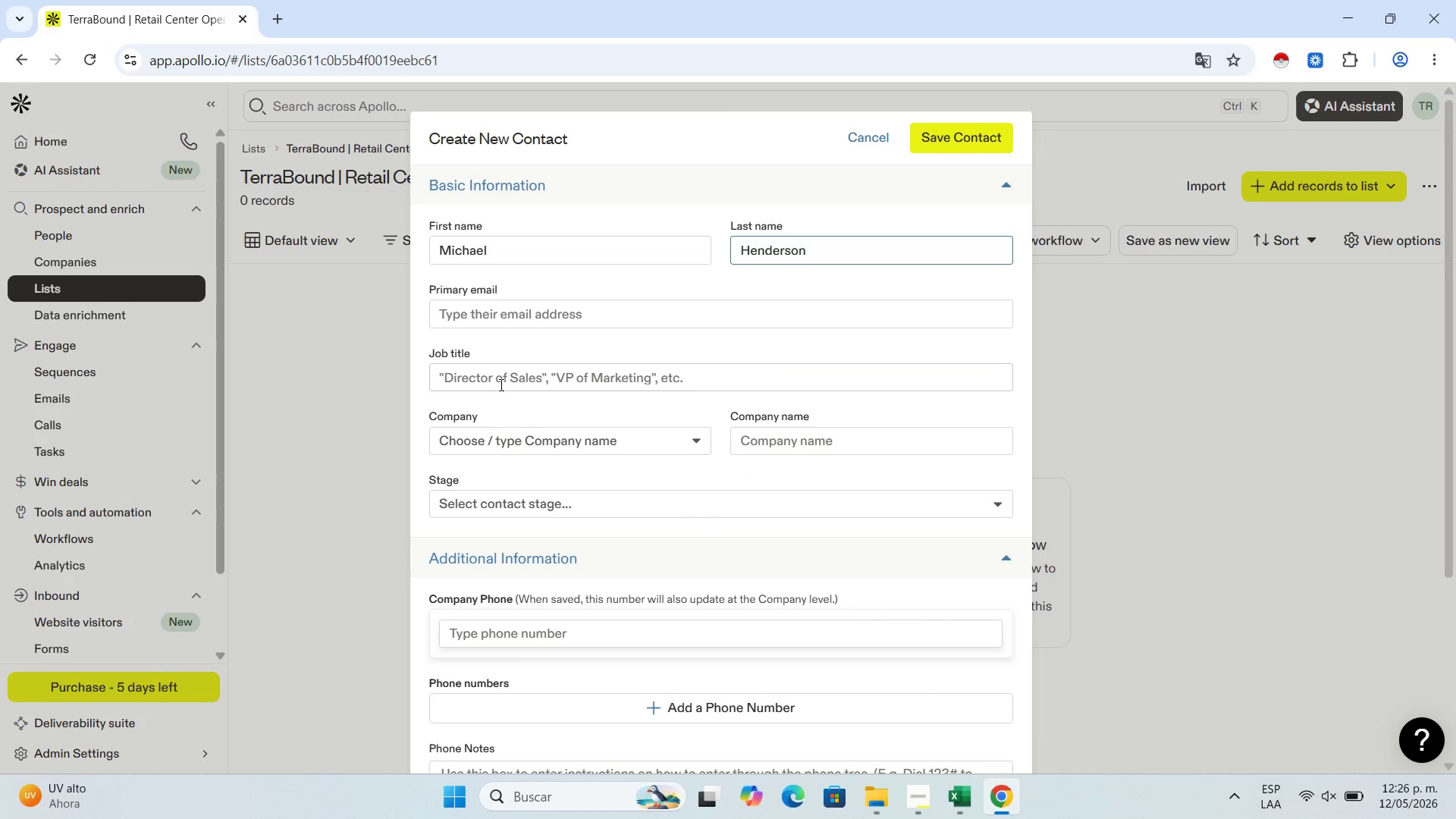 
left_click([497, 373])
 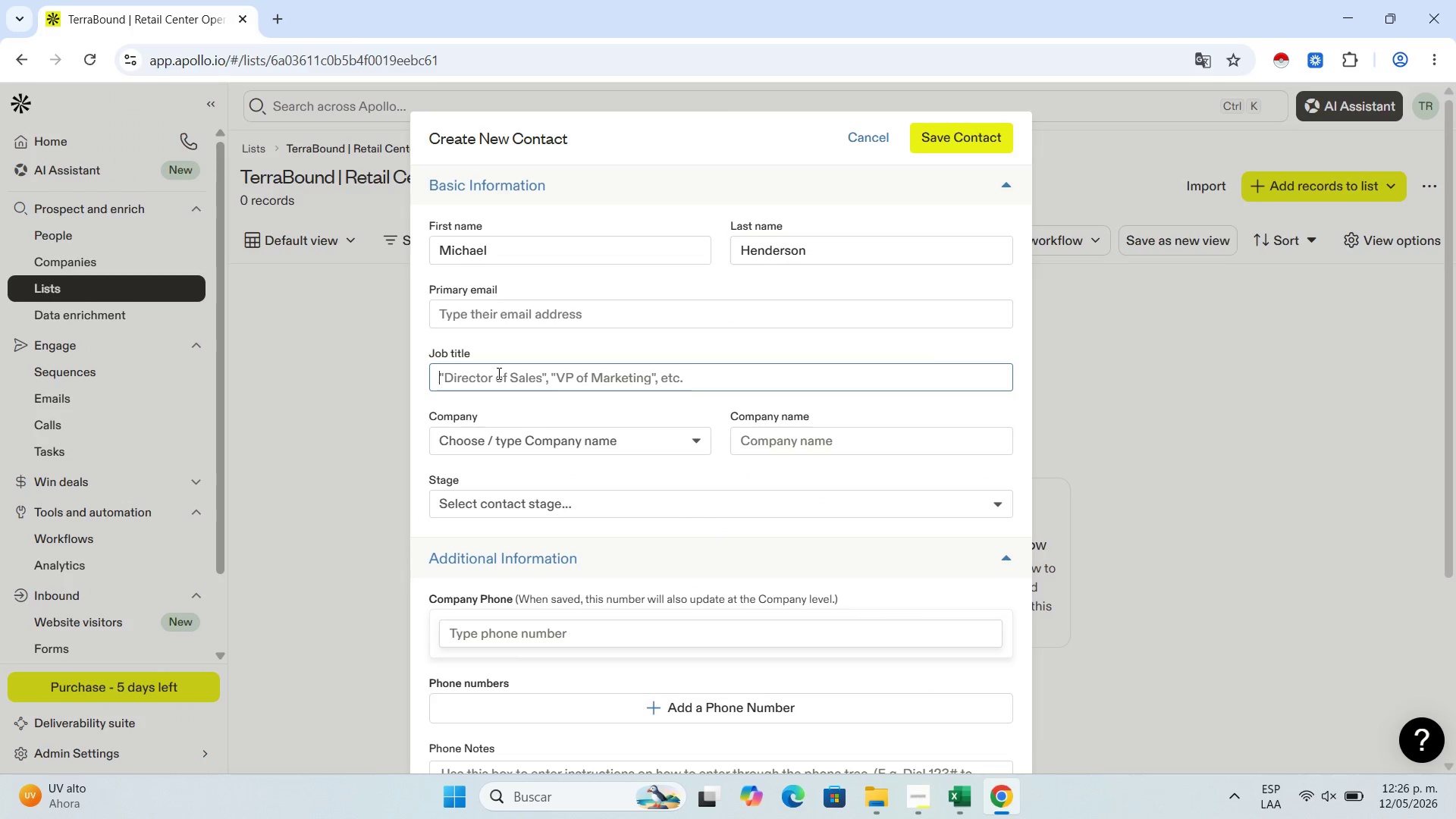 
key(Control+V)
 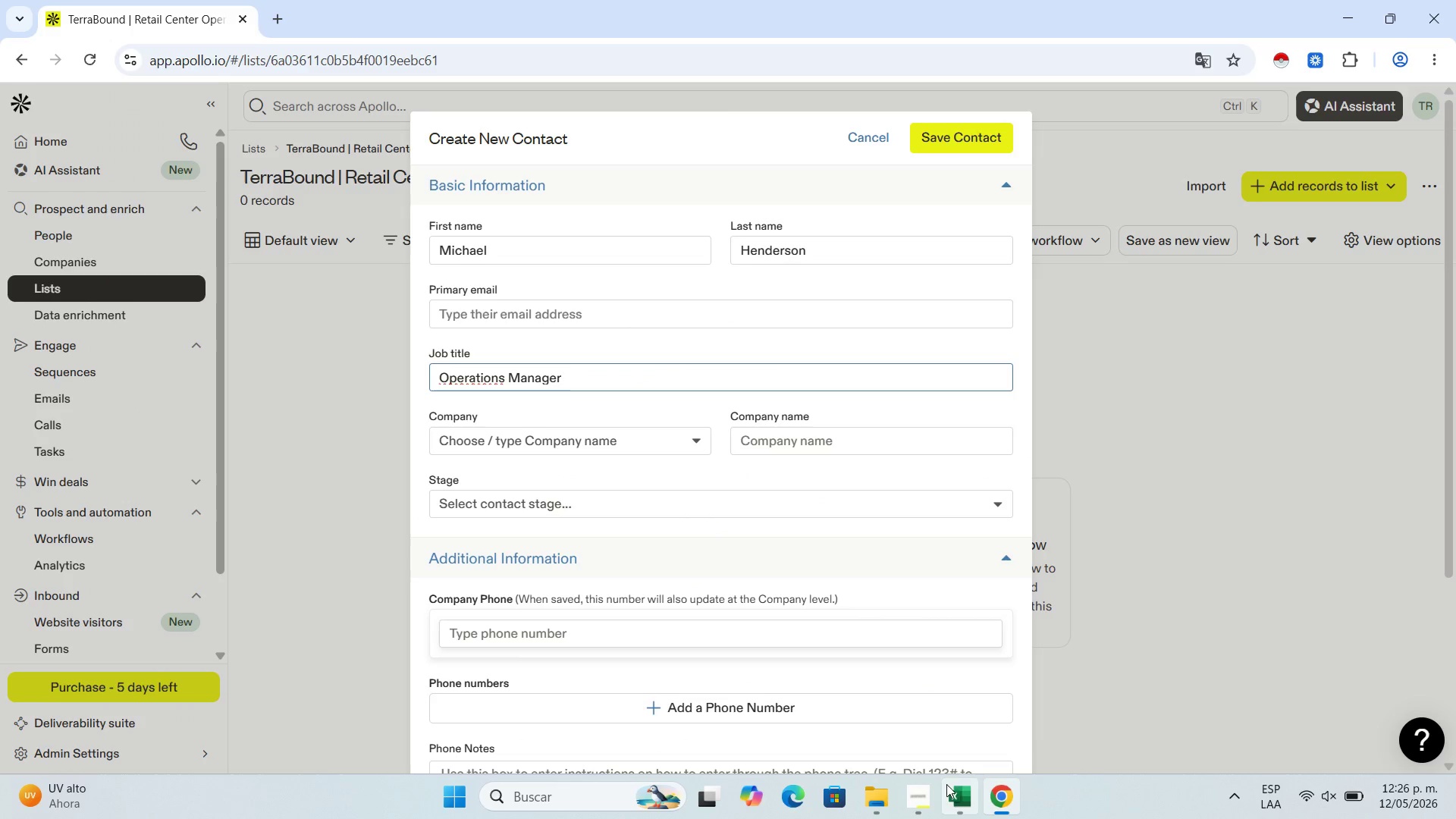 
left_click([949, 802])
 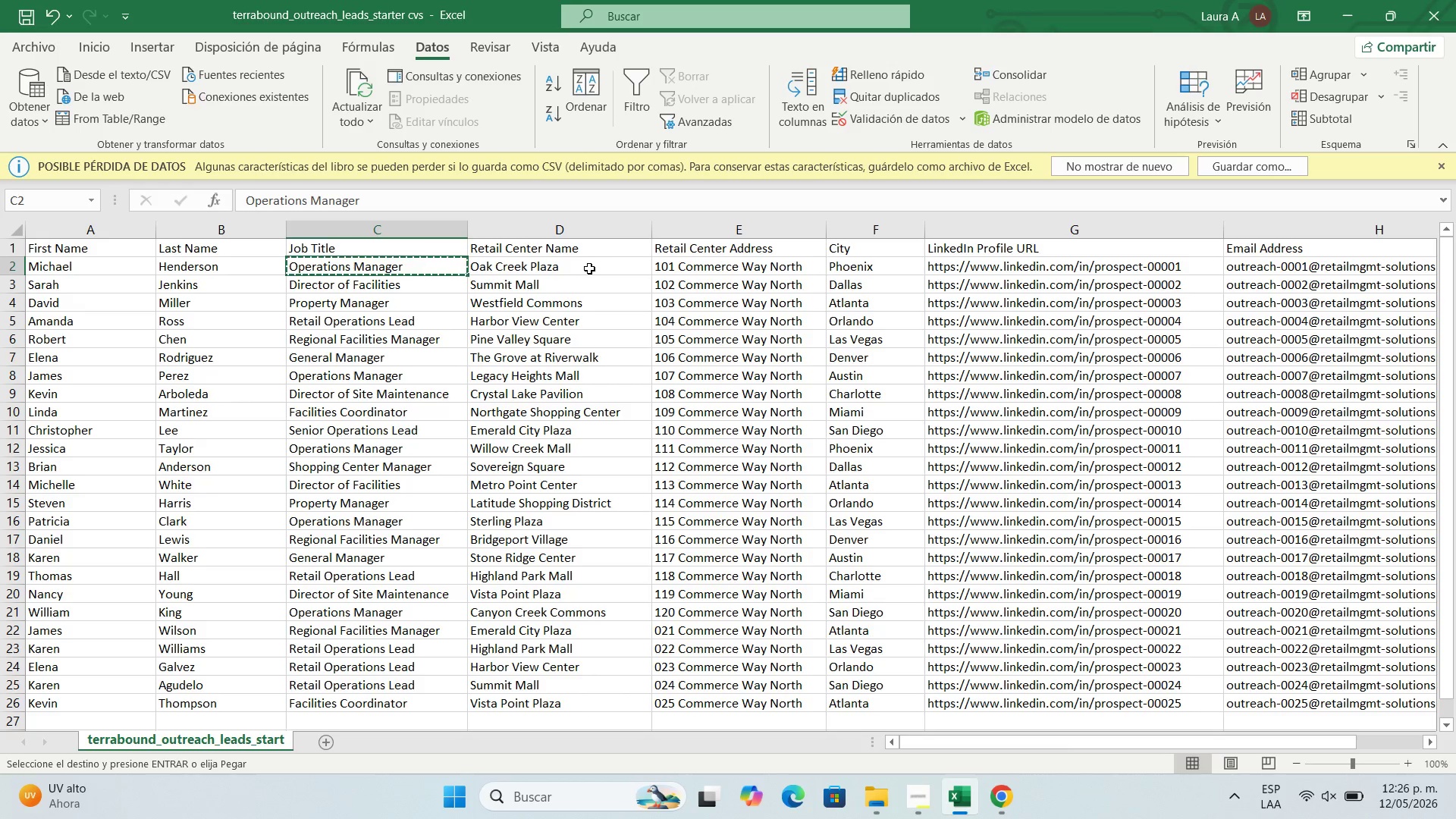 
left_click([587, 268])
 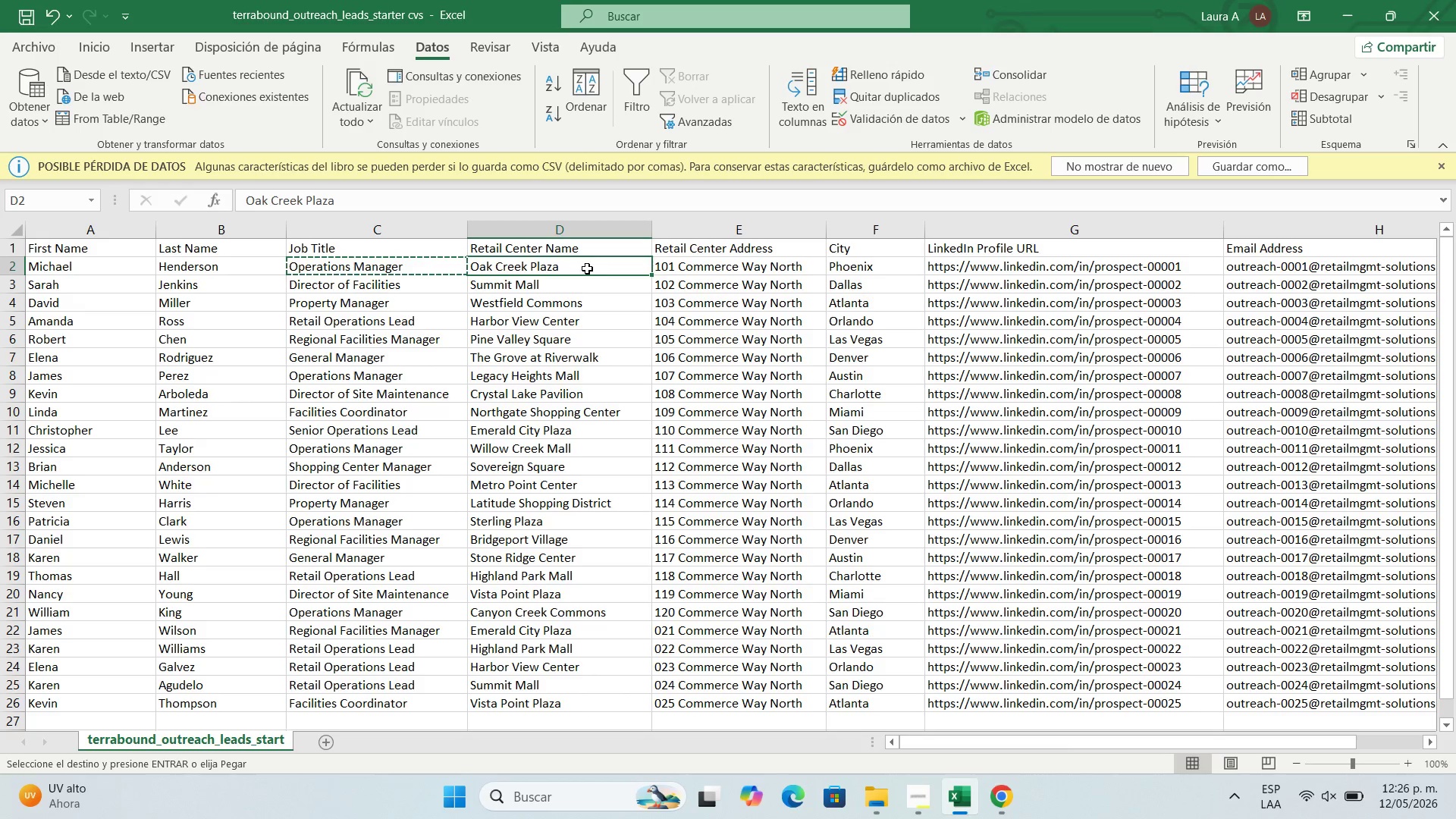 
key(Control+C)
 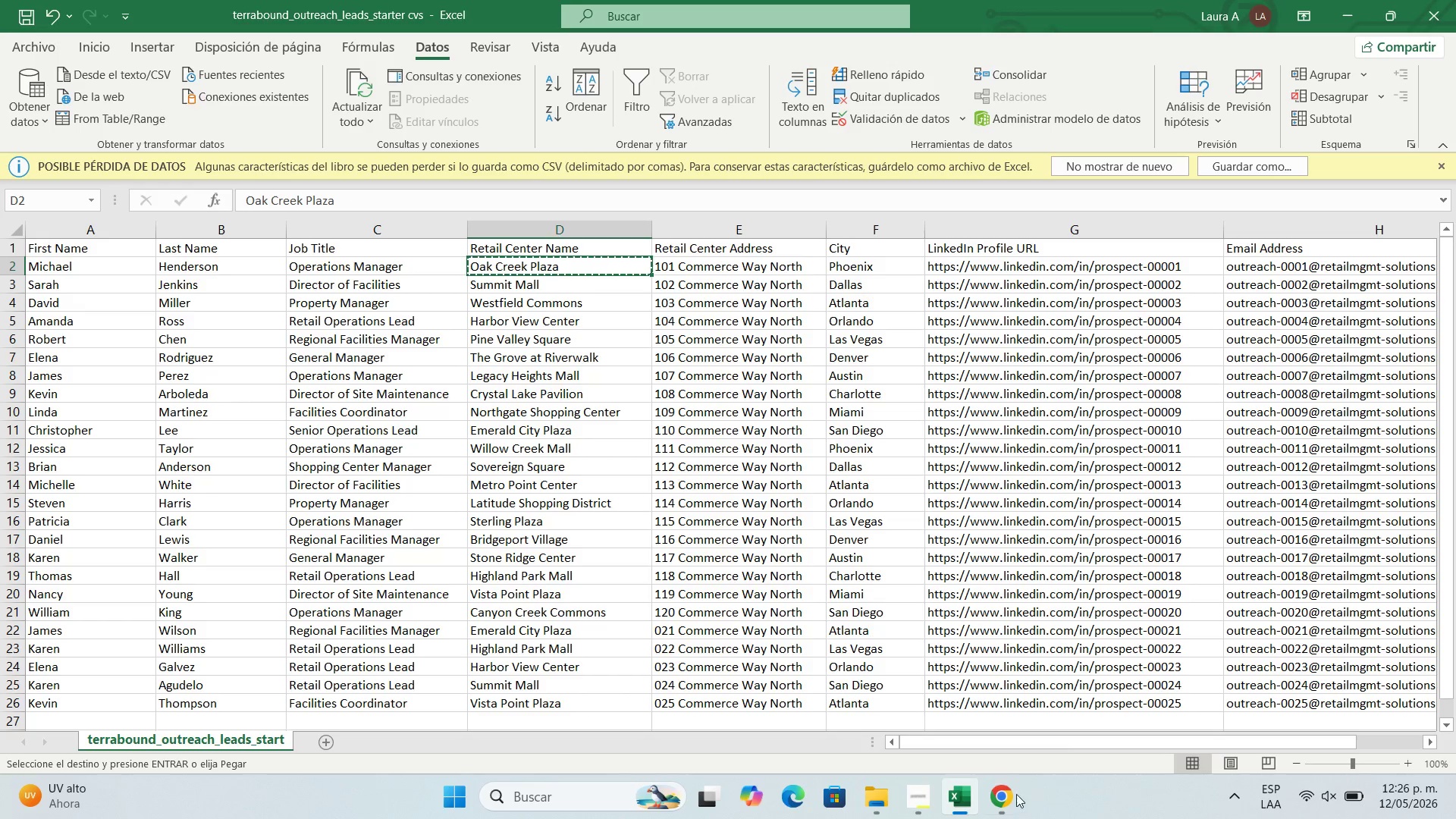 
left_click([1010, 795])
 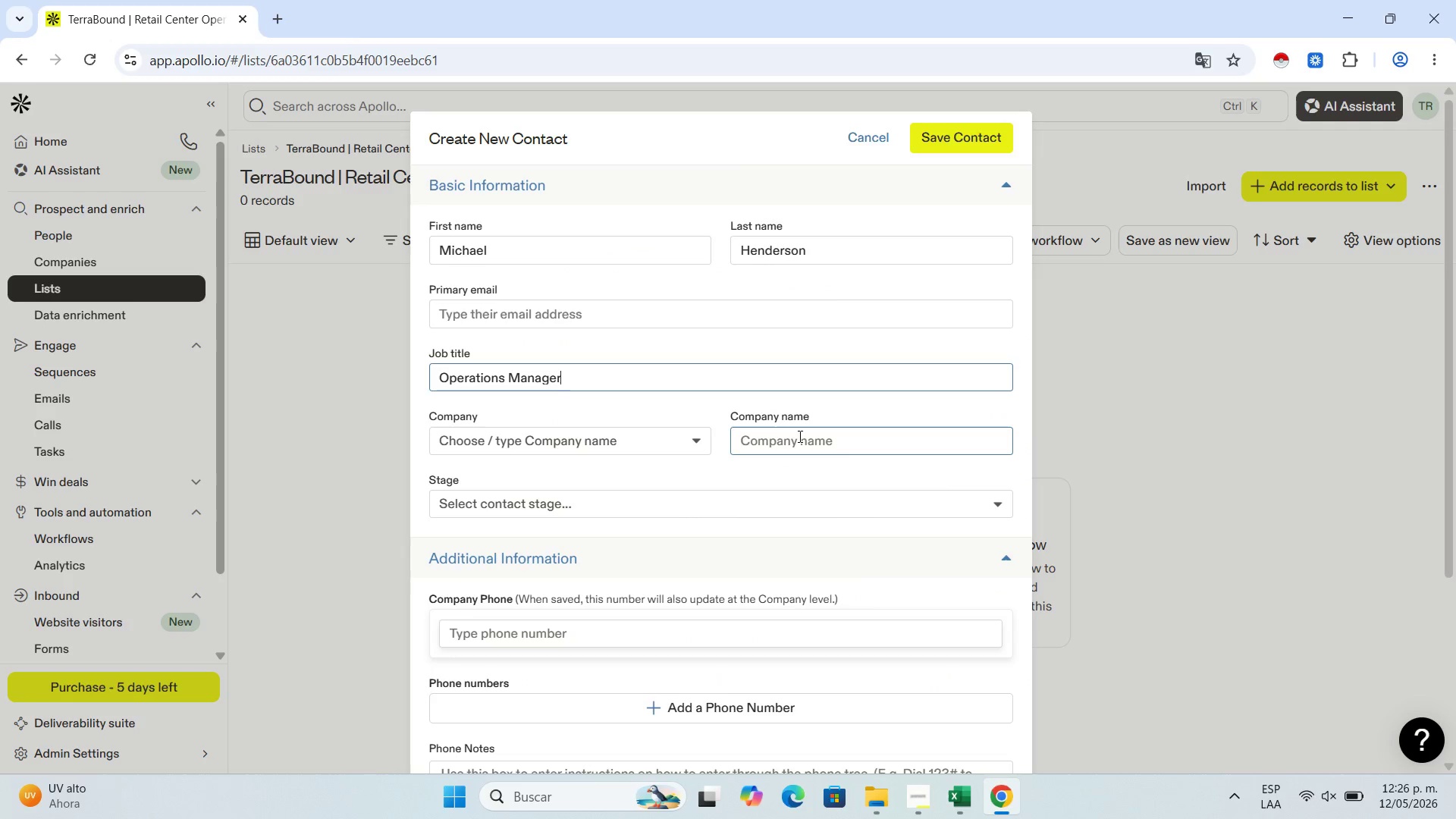 
left_click([799, 436])
 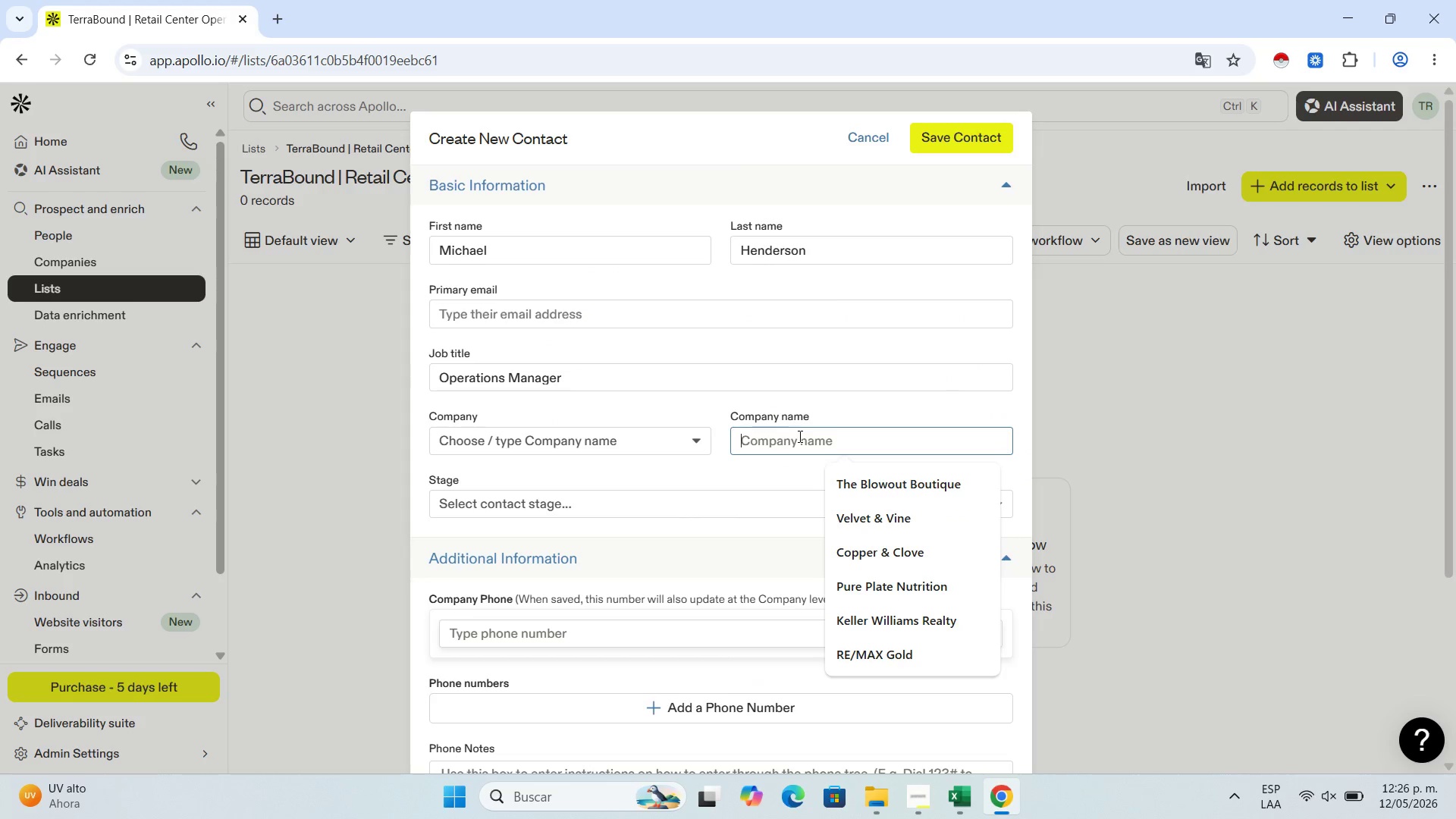 
key(Control+V)
 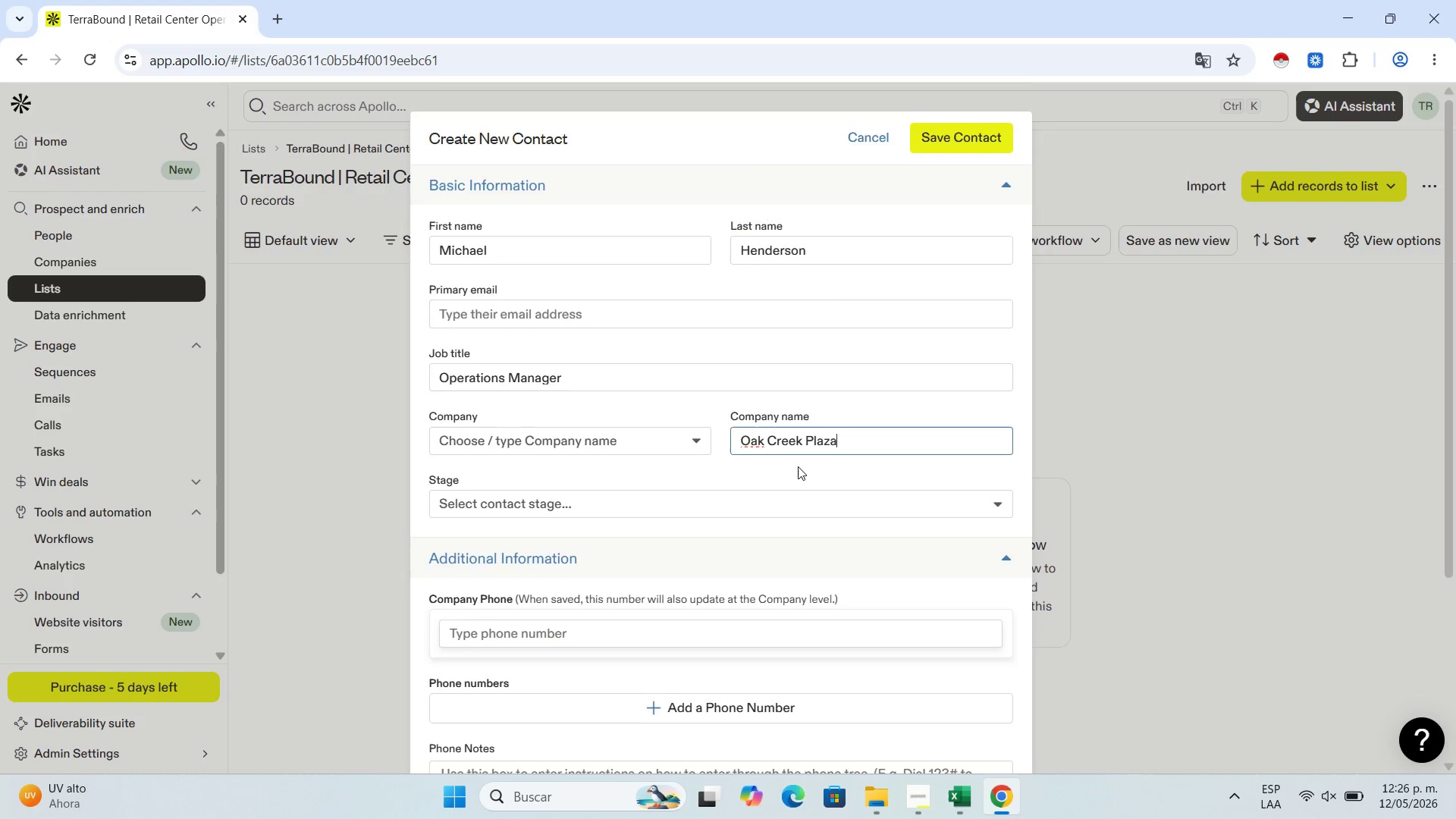 
scroll: coordinate [792, 540], scroll_direction: down, amount: 9.0
 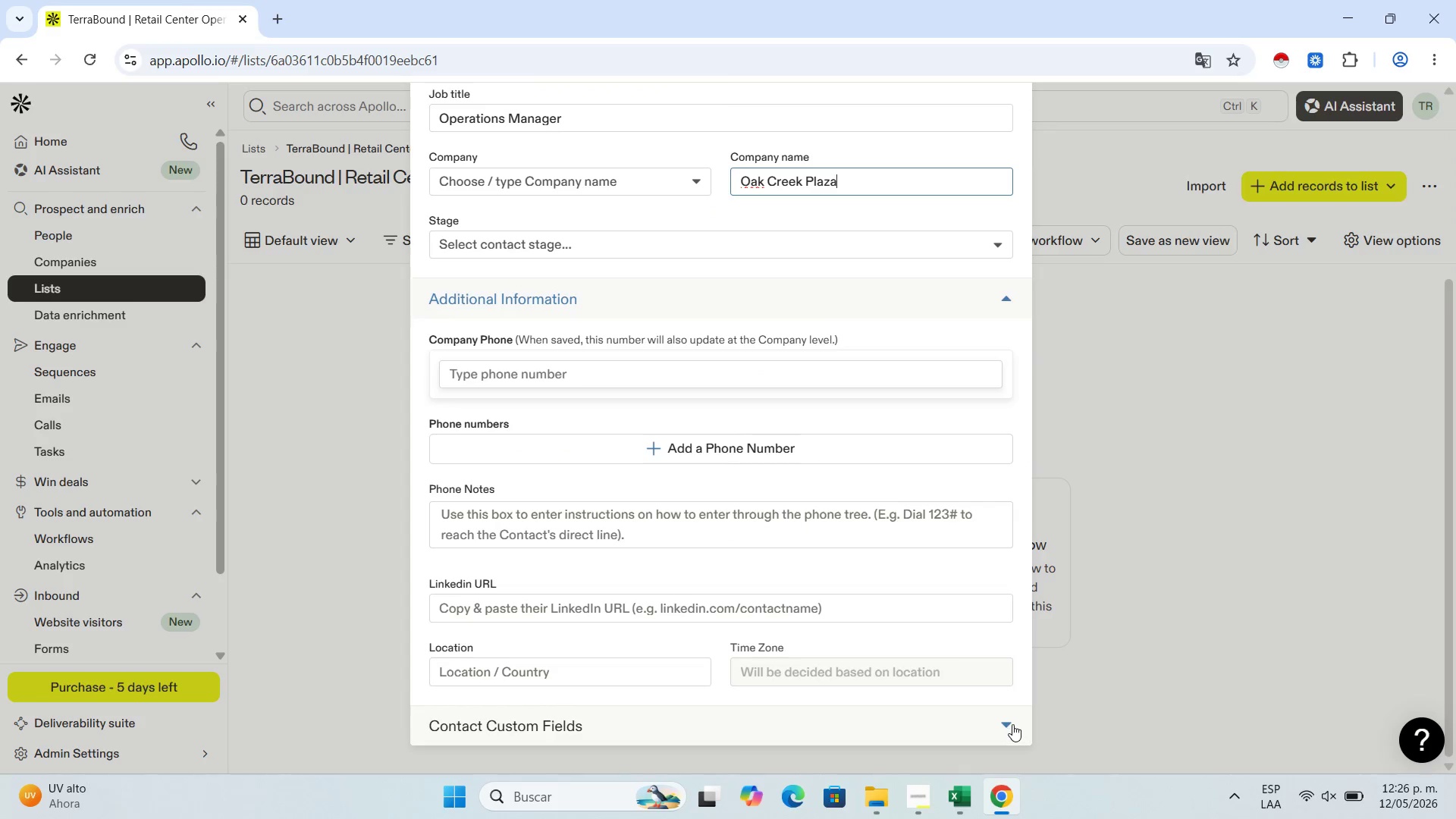 
left_click([1012, 724])
 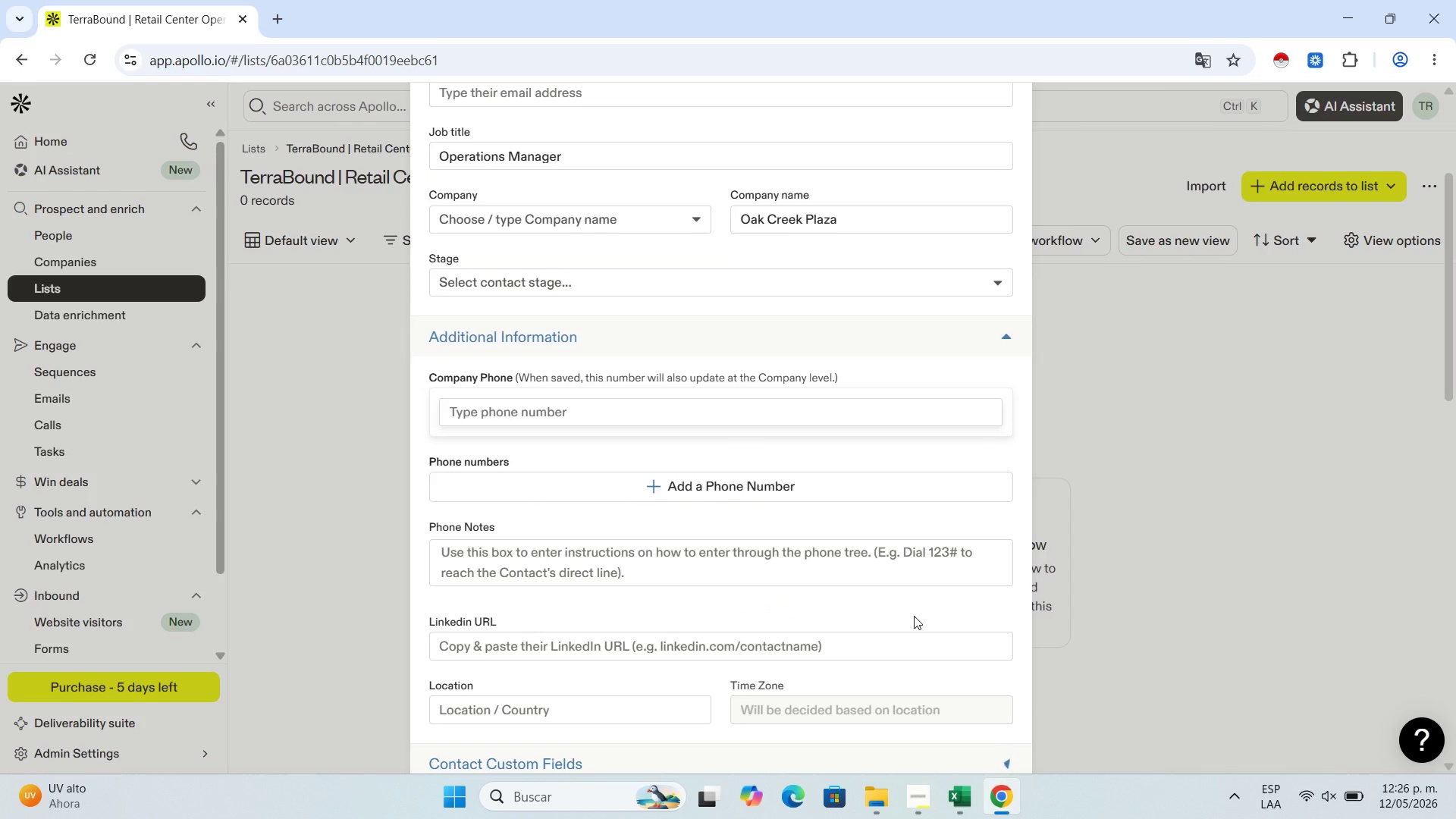 
scroll: coordinate [912, 610], scroll_direction: down, amount: 20.0
 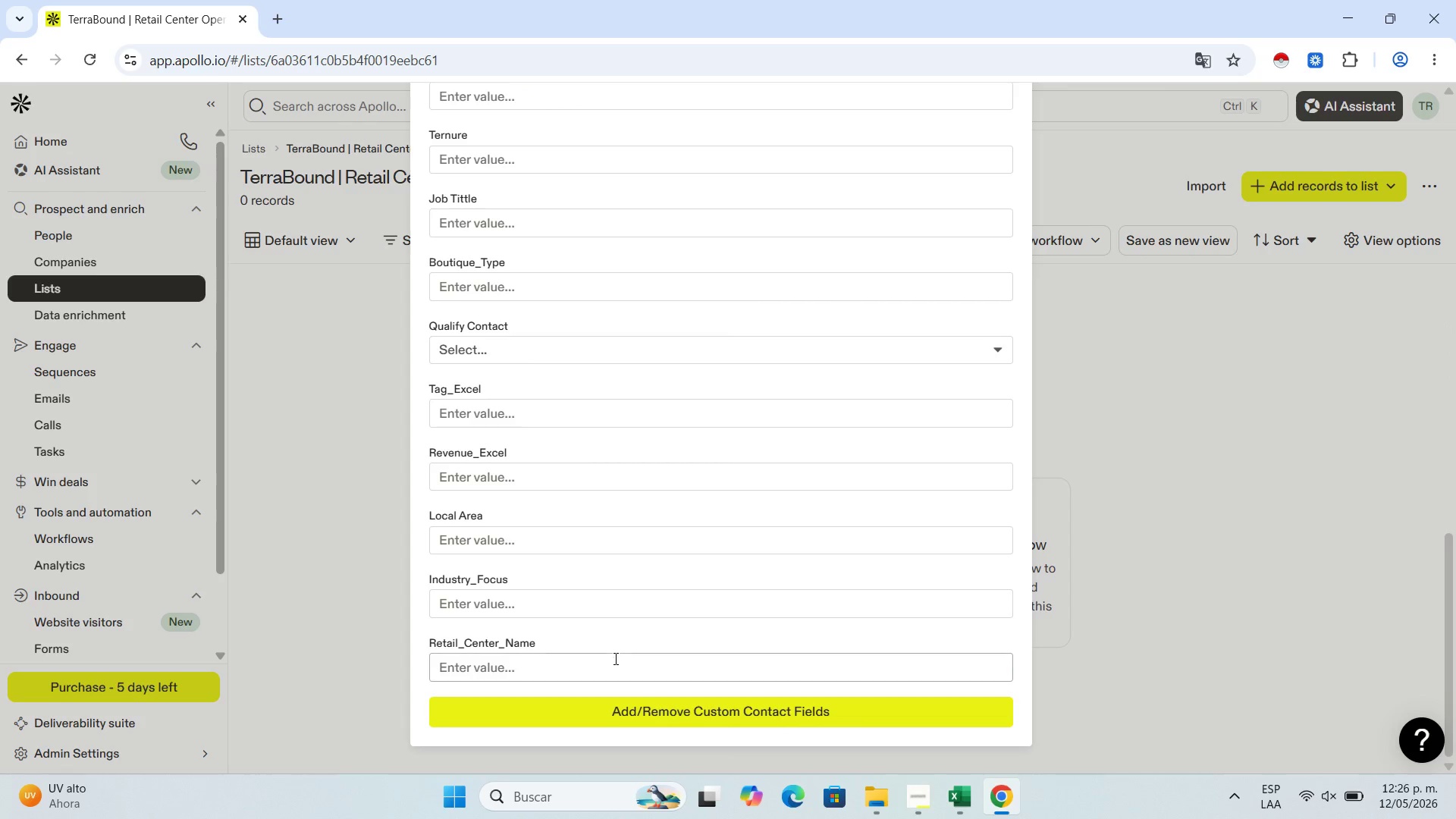 
left_click([614, 662])
 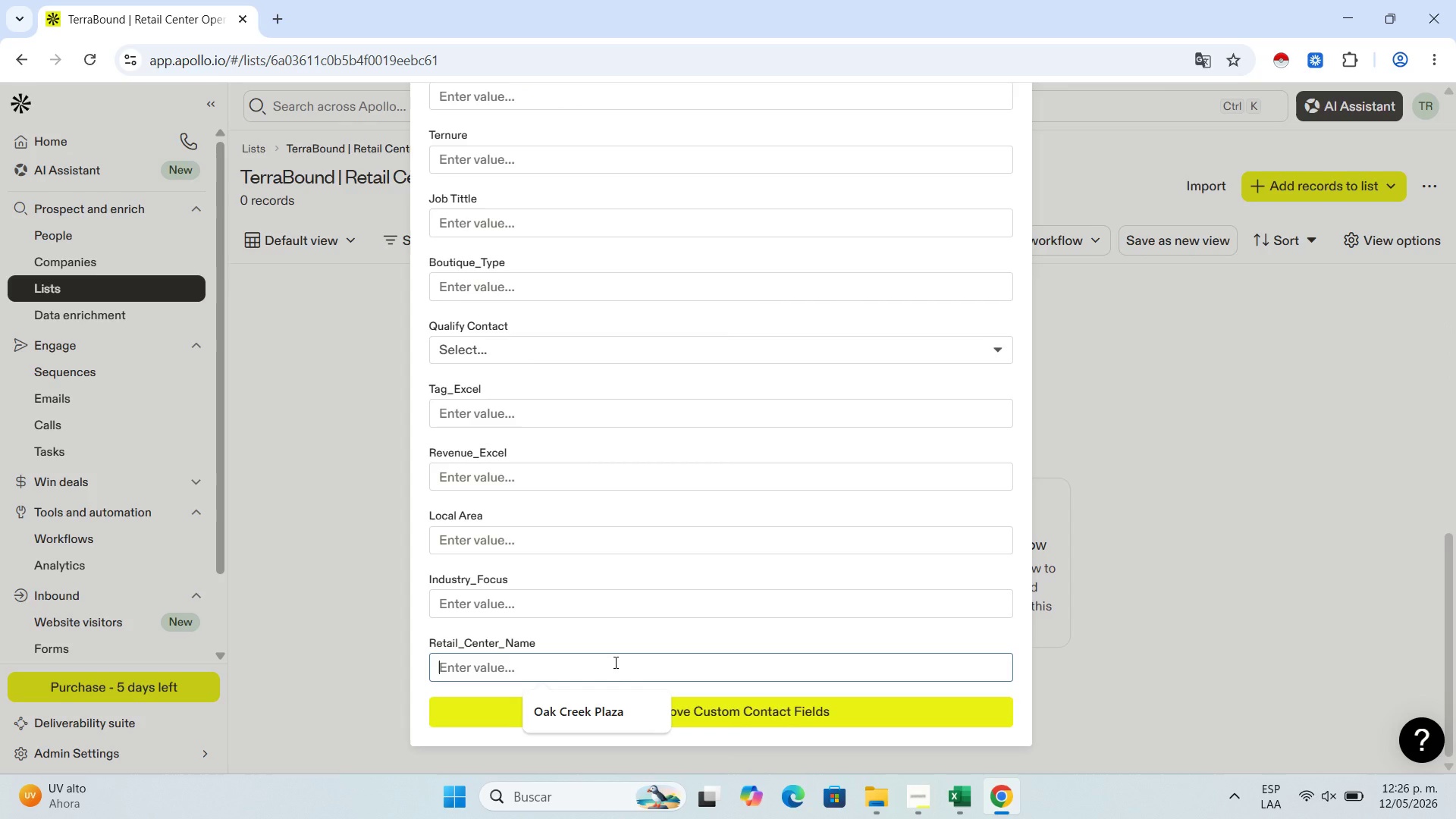 
key(Control+V)
 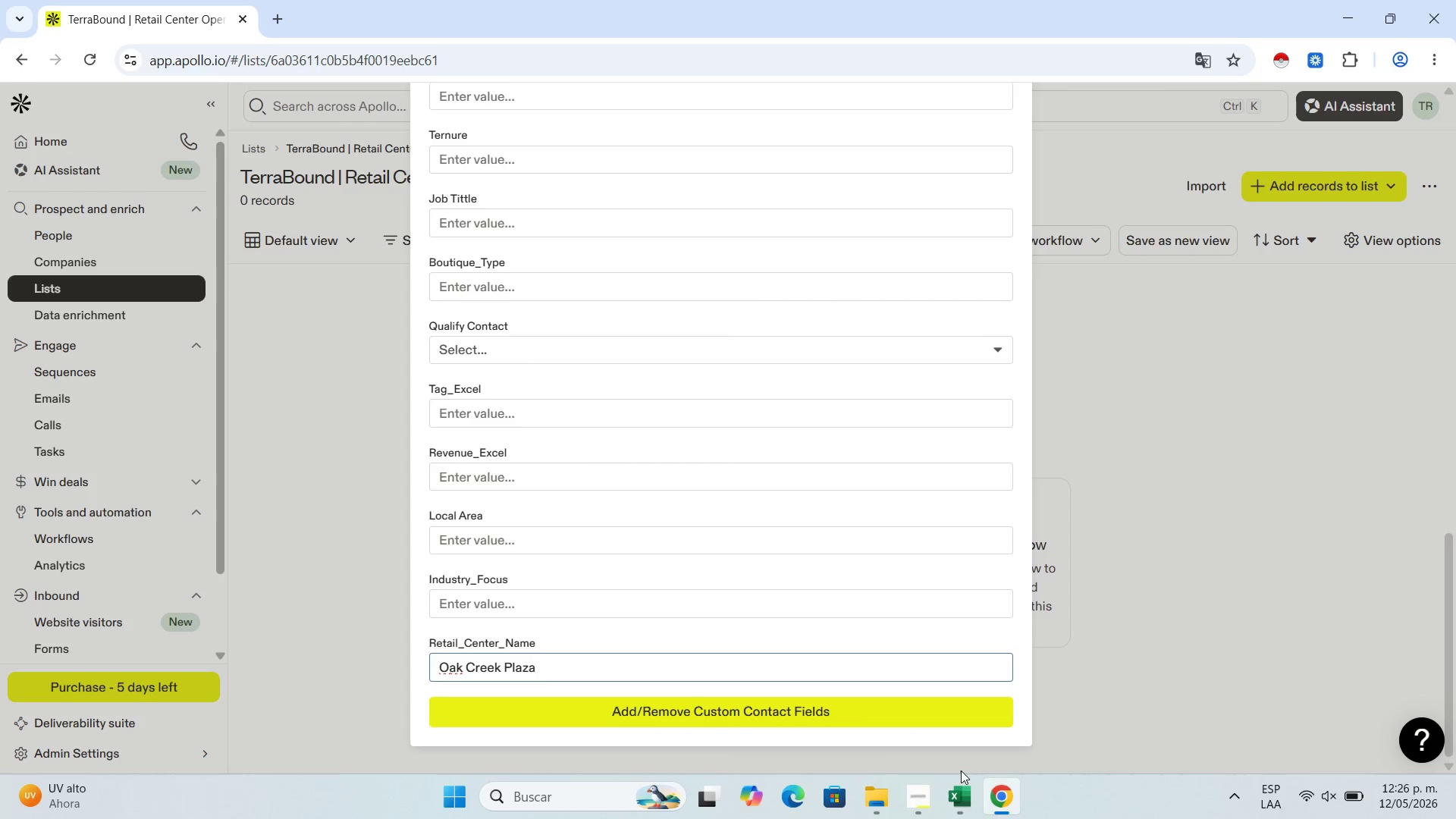 
left_click([959, 789])
 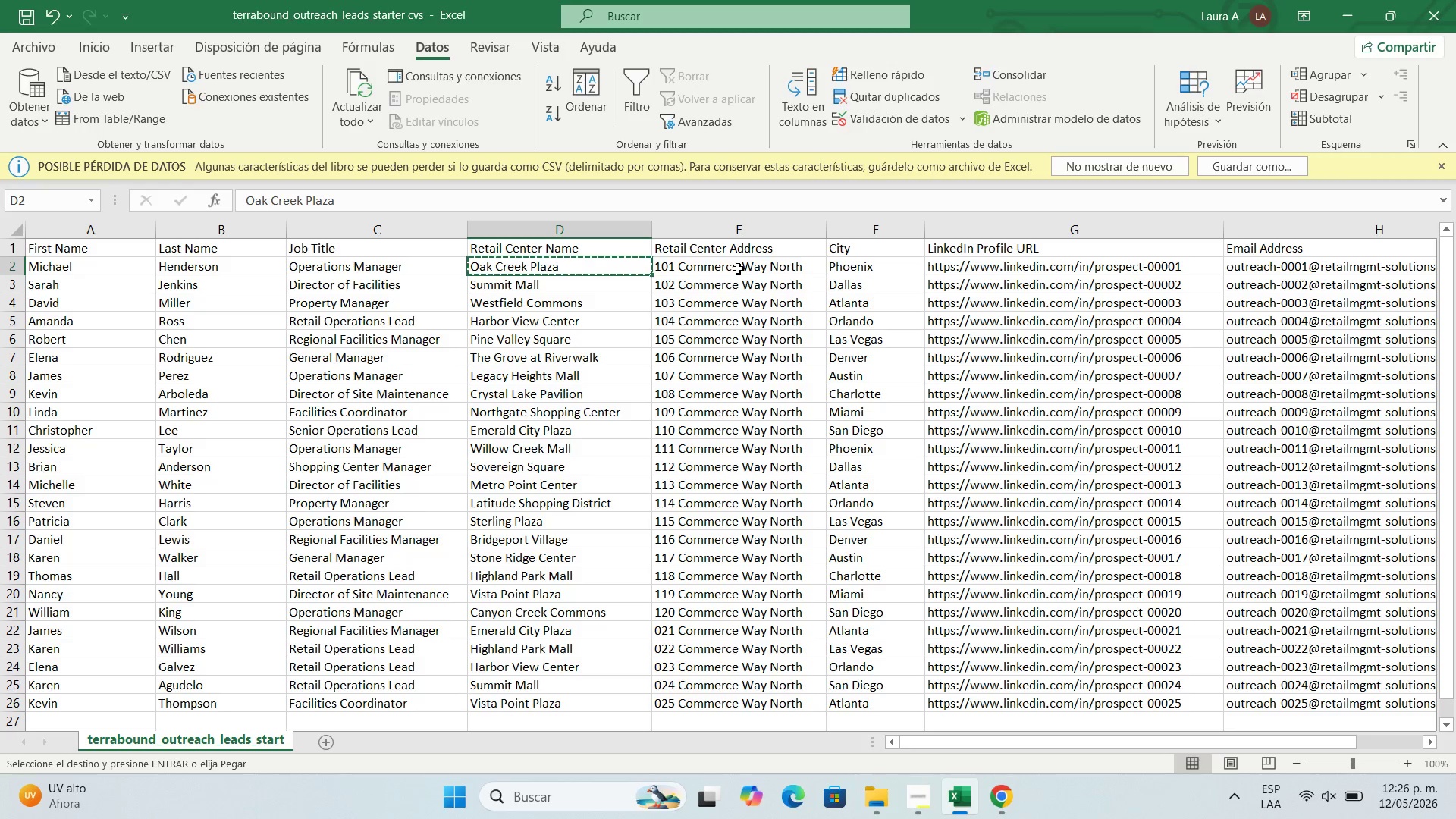 
left_click([738, 268])
 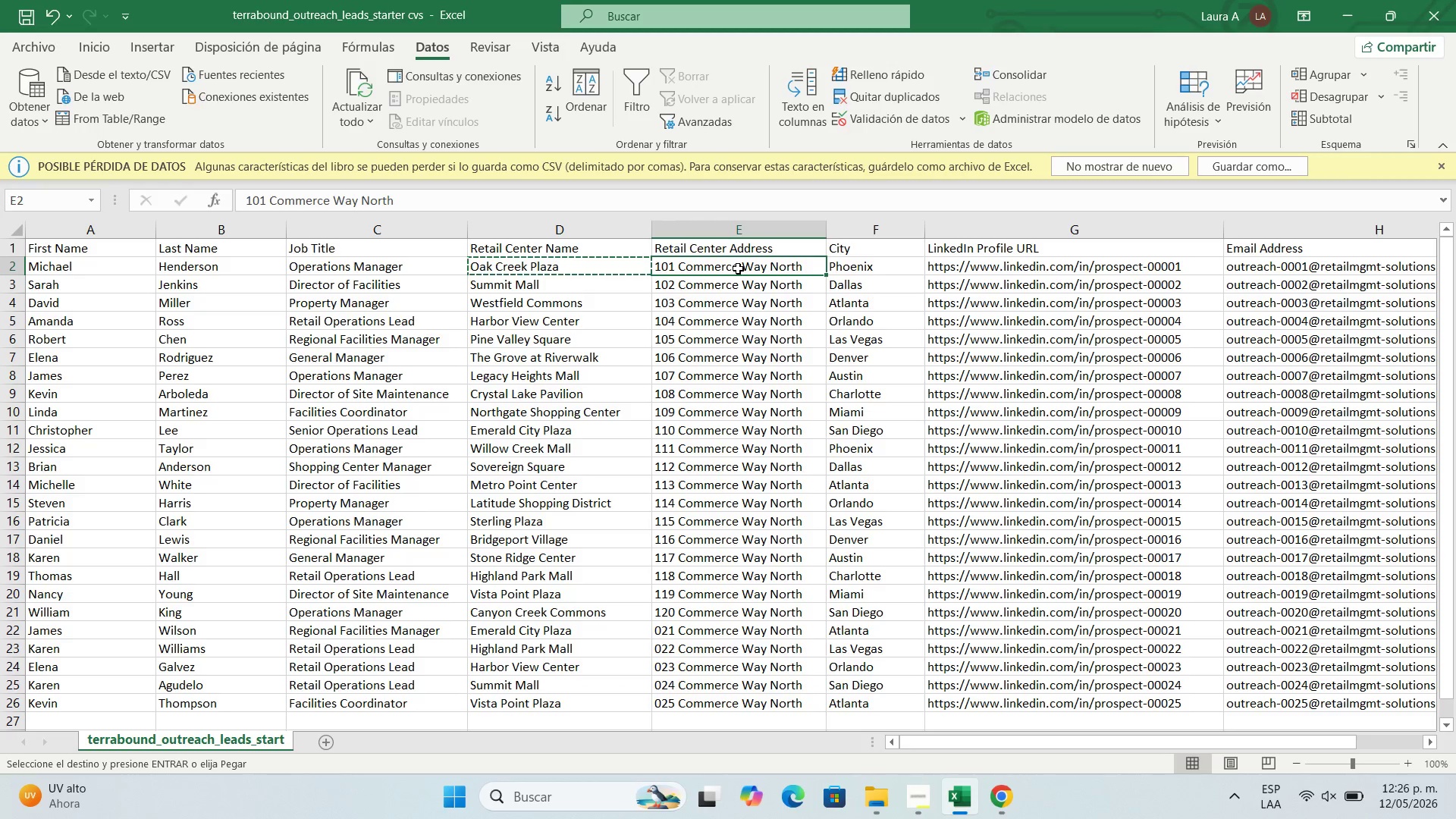 
hold_key(key=ControlLeft, duration=0.61)
 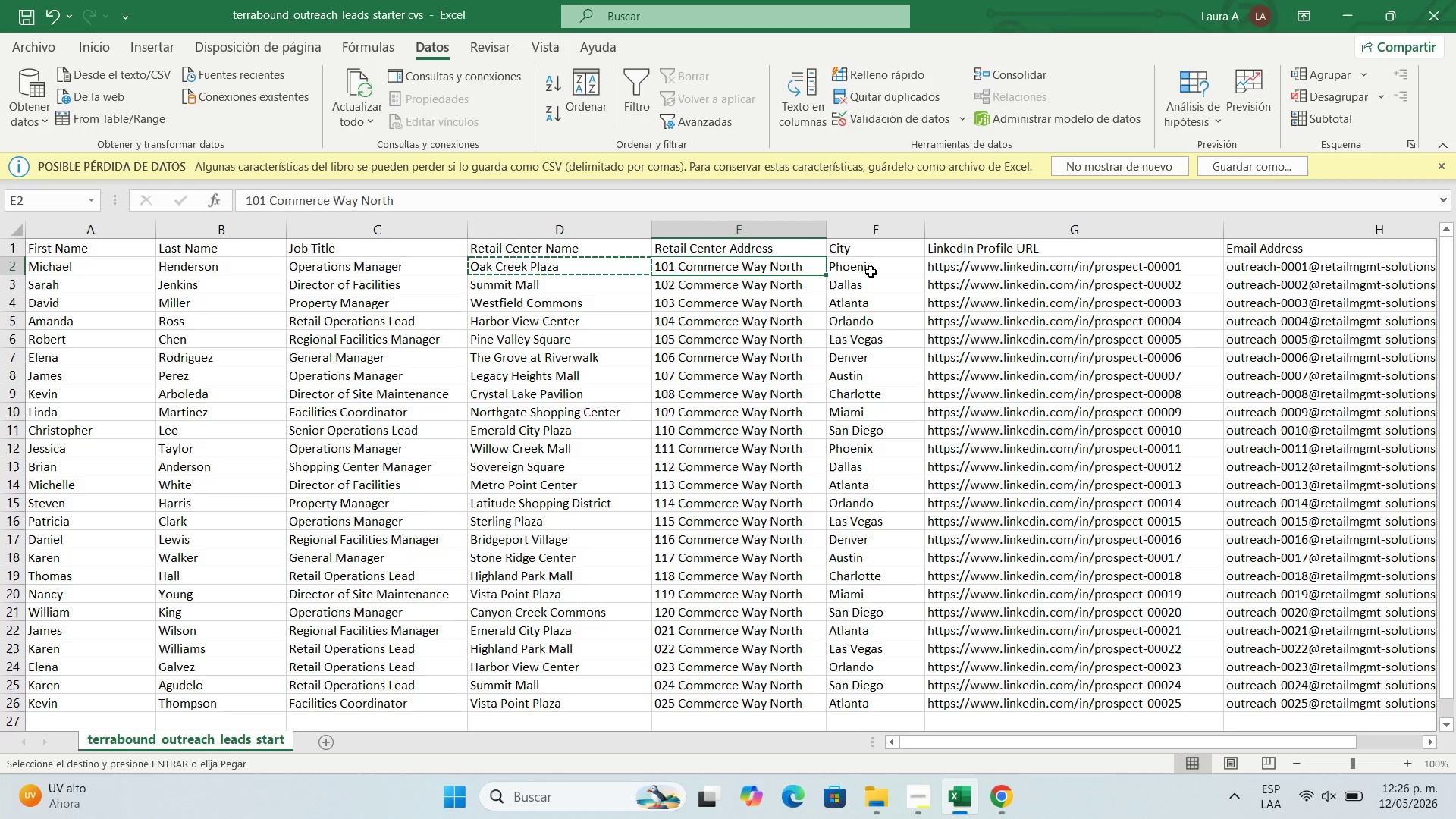 
left_click([871, 271])
 